 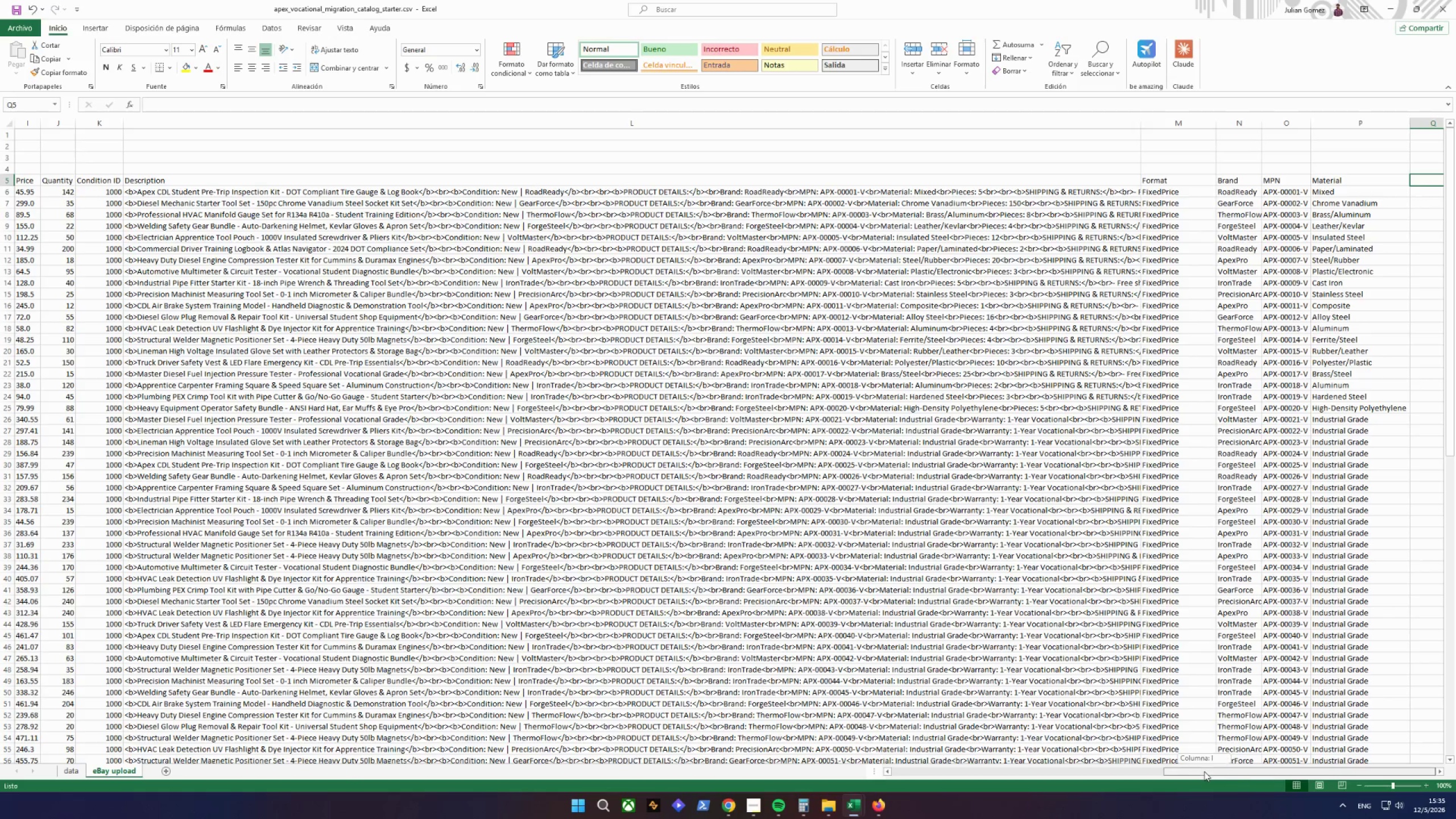 
left_click_drag(start_coordinate=[1204, 771], to_coordinate=[1276, 771])
 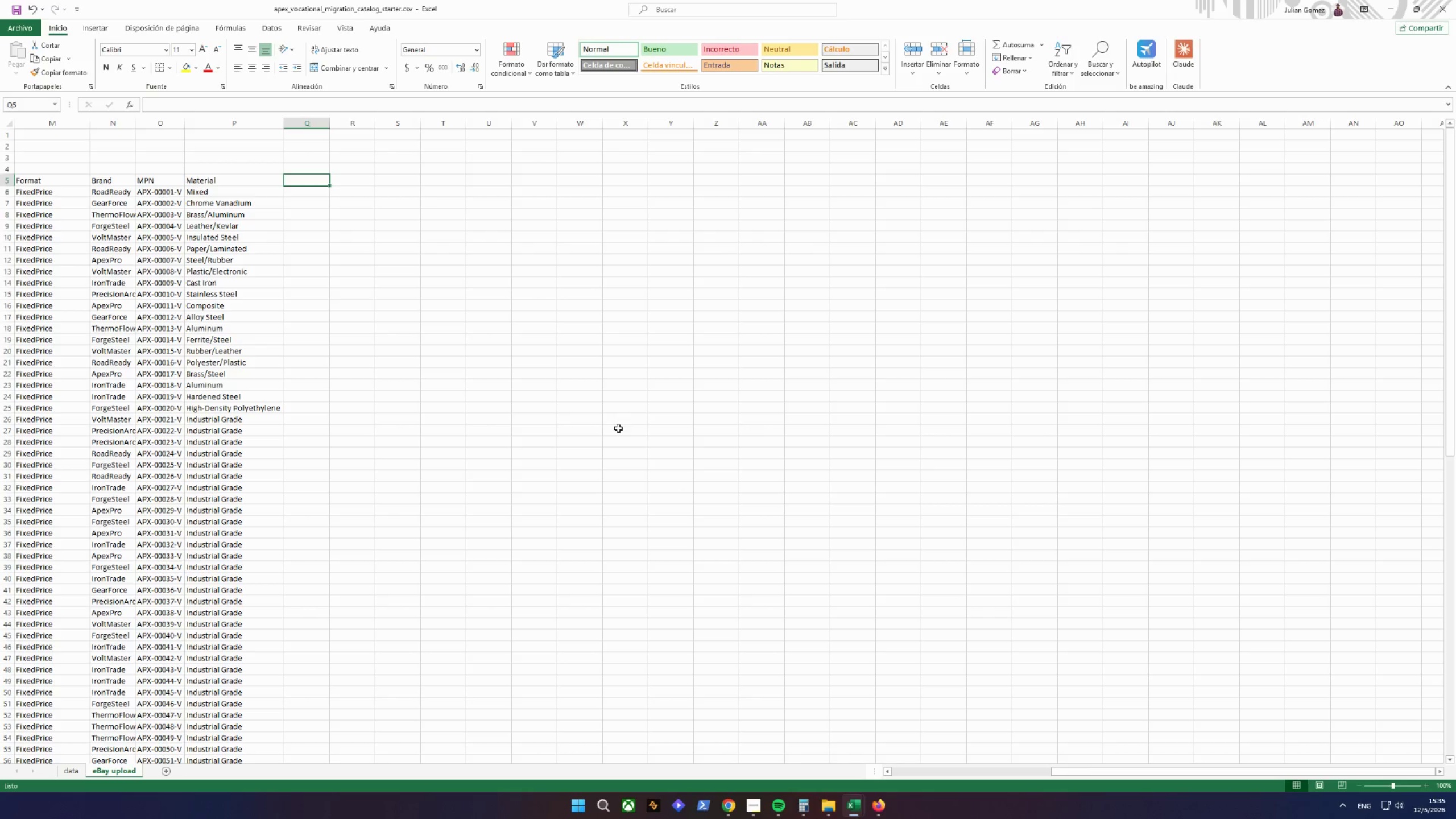 
wait(11.92)
 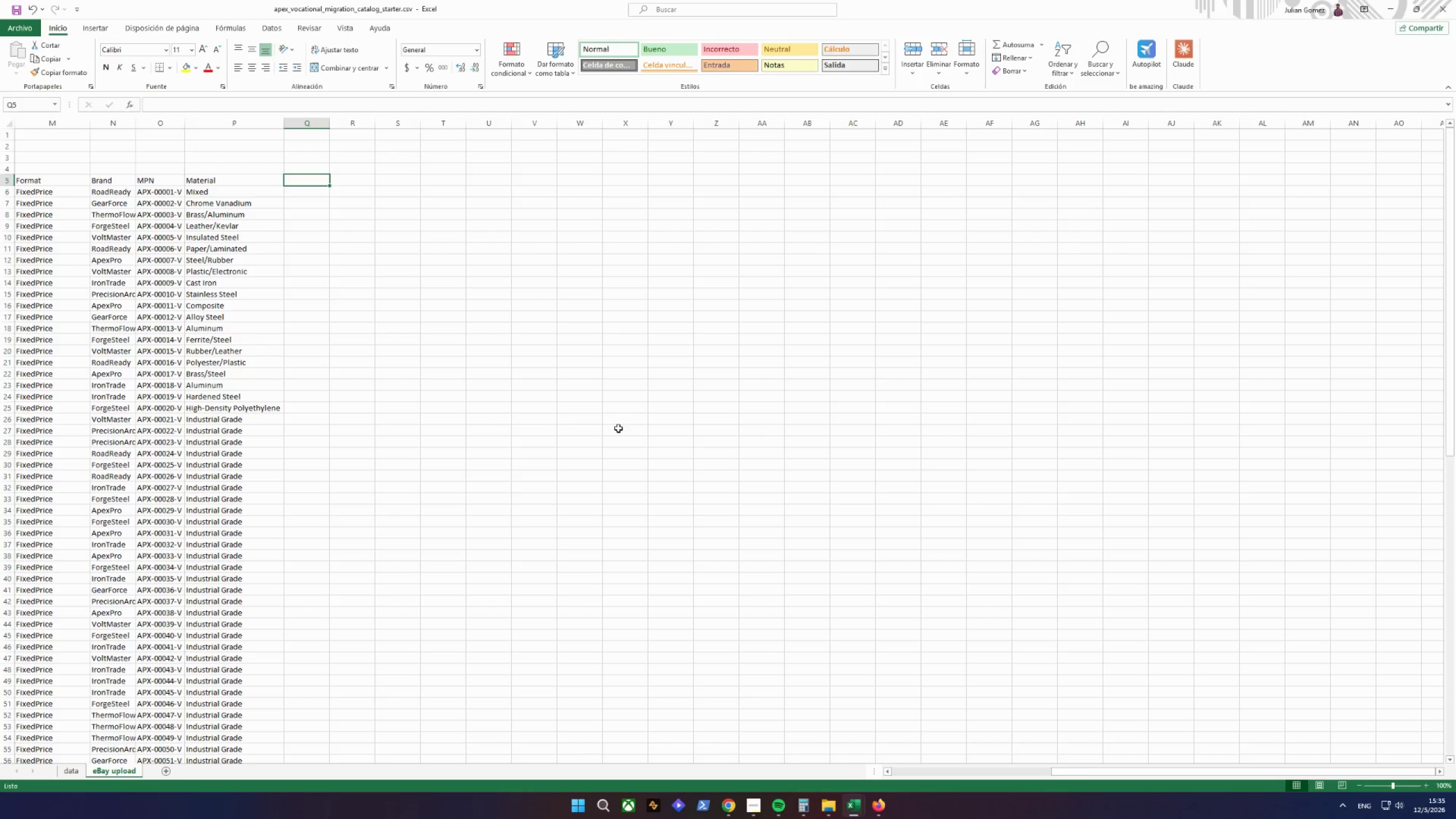 
scroll: coordinate [759, 442], scroll_direction: up, amount: 1.0
 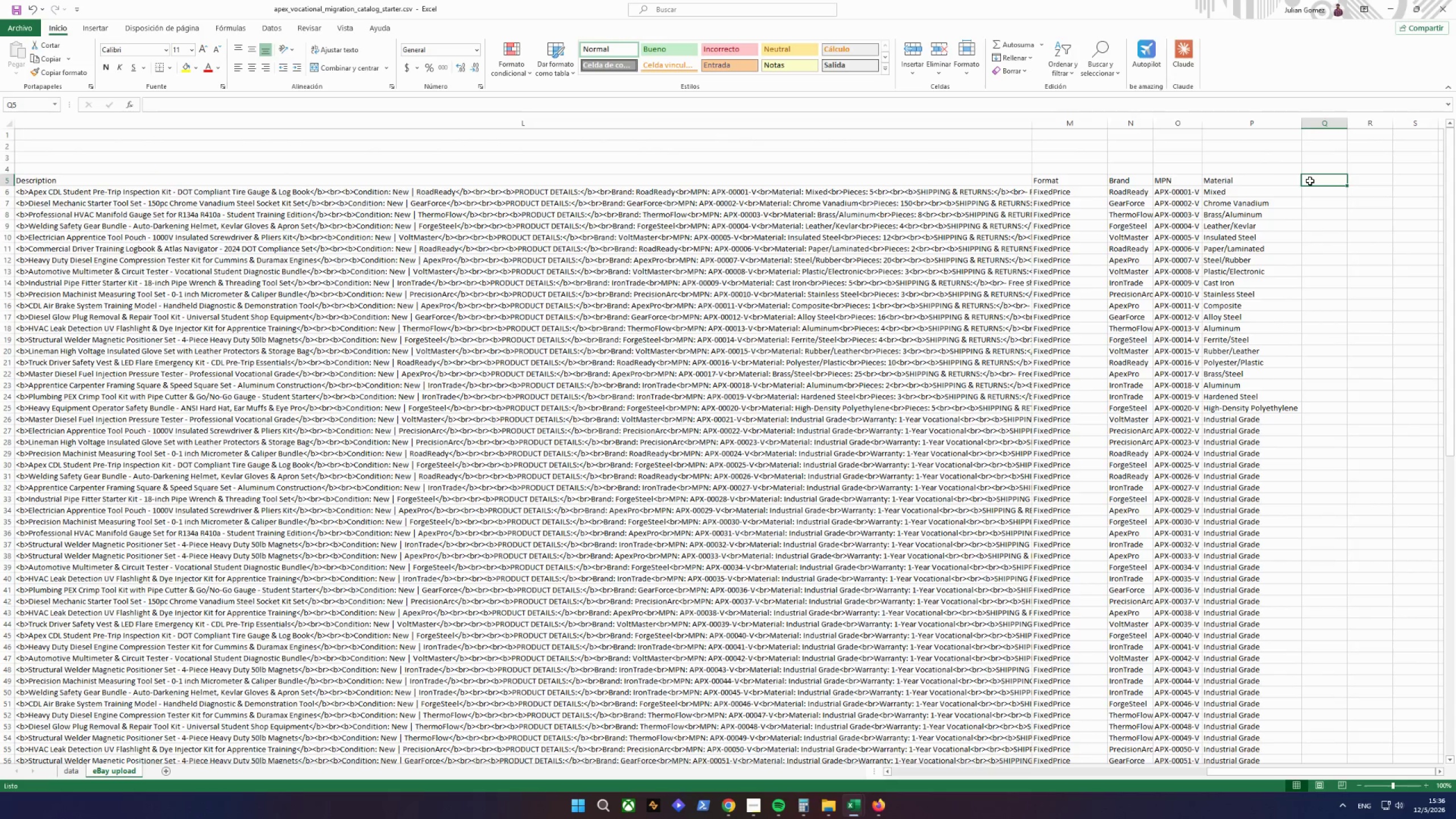 
wait(19.25)
 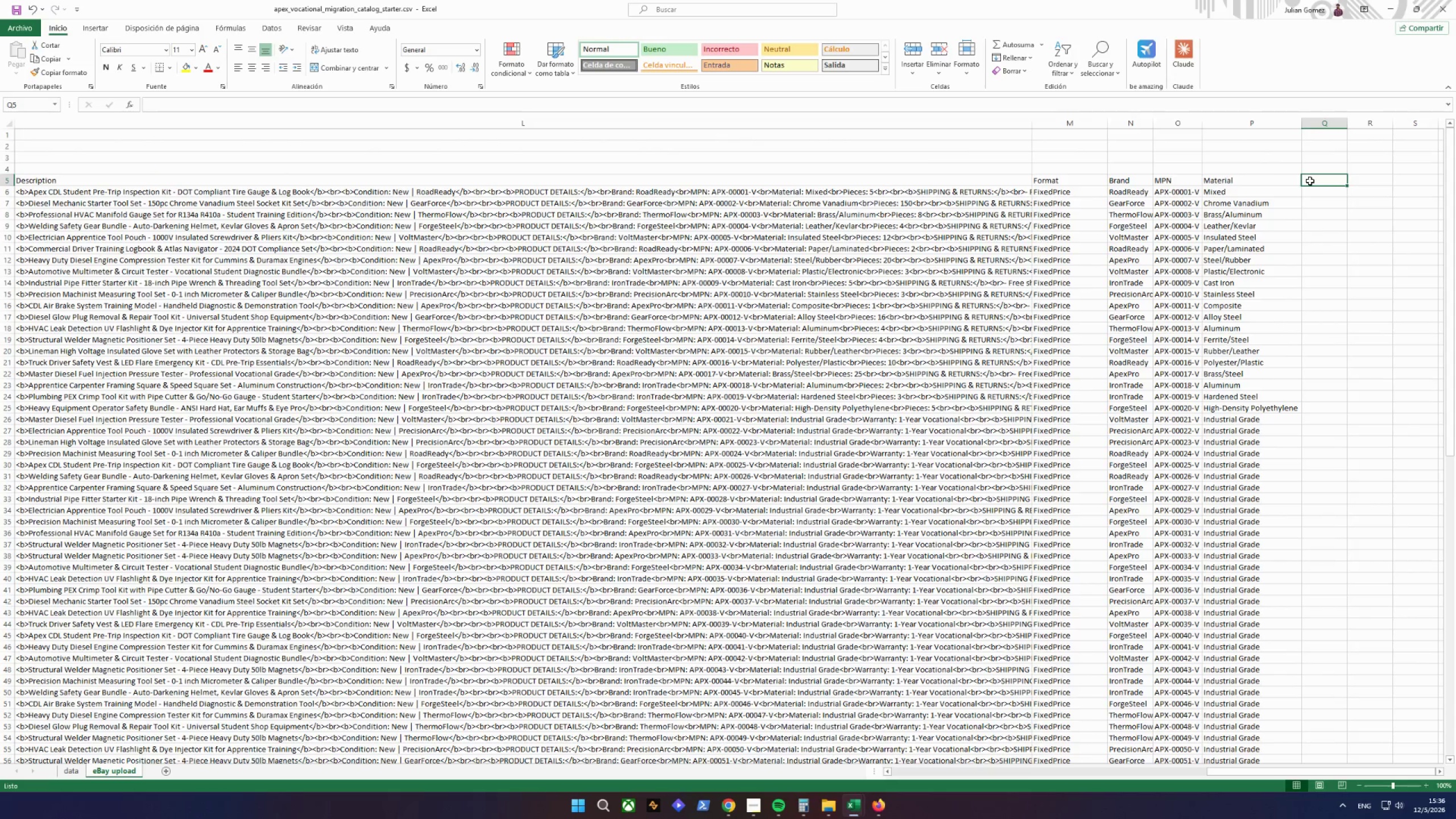 
type(Nume)
key(Backspace)
type(ber of Pieces)
 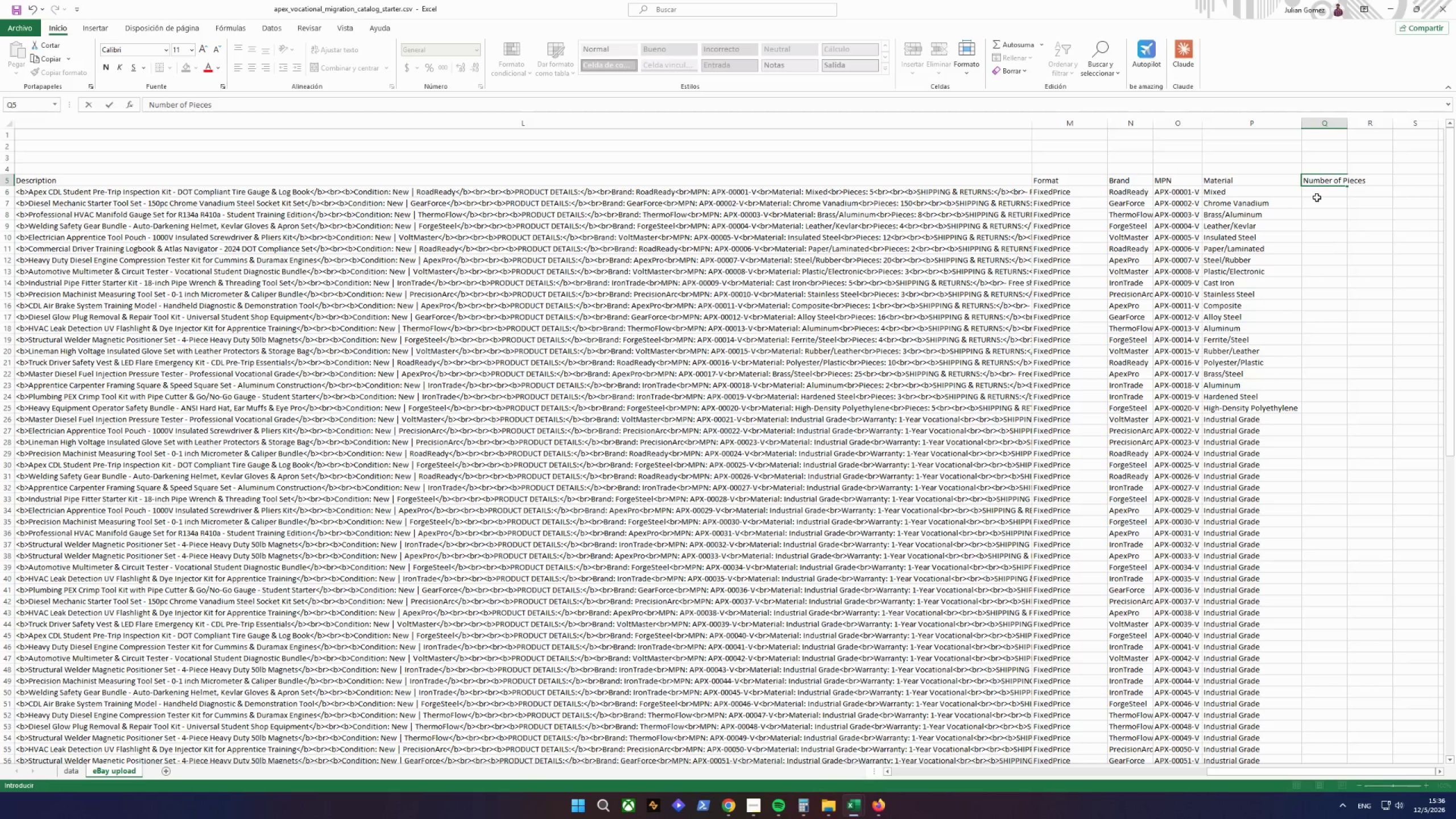 
double_click([1320, 191])
 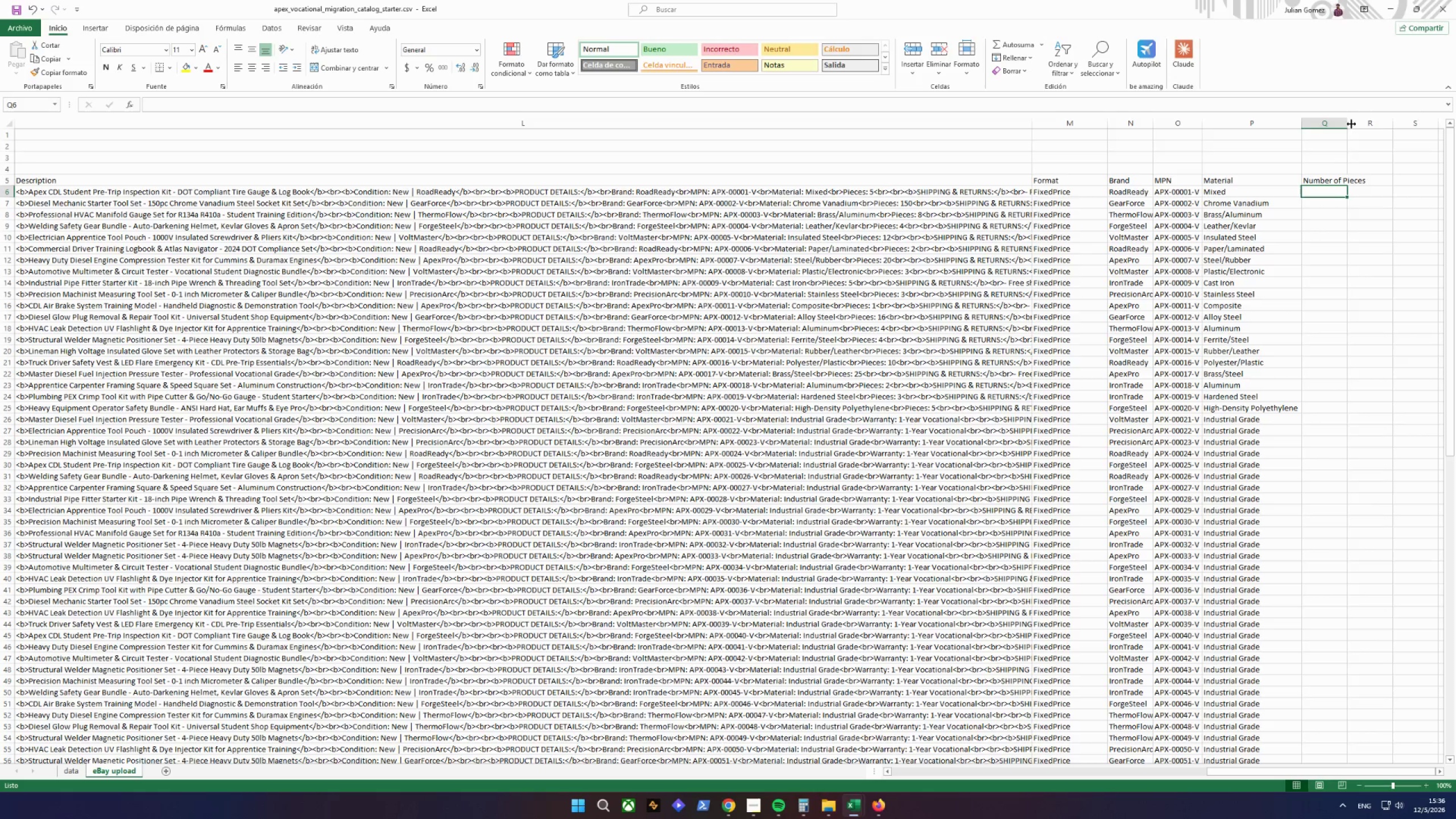 
double_click([1351, 124])
 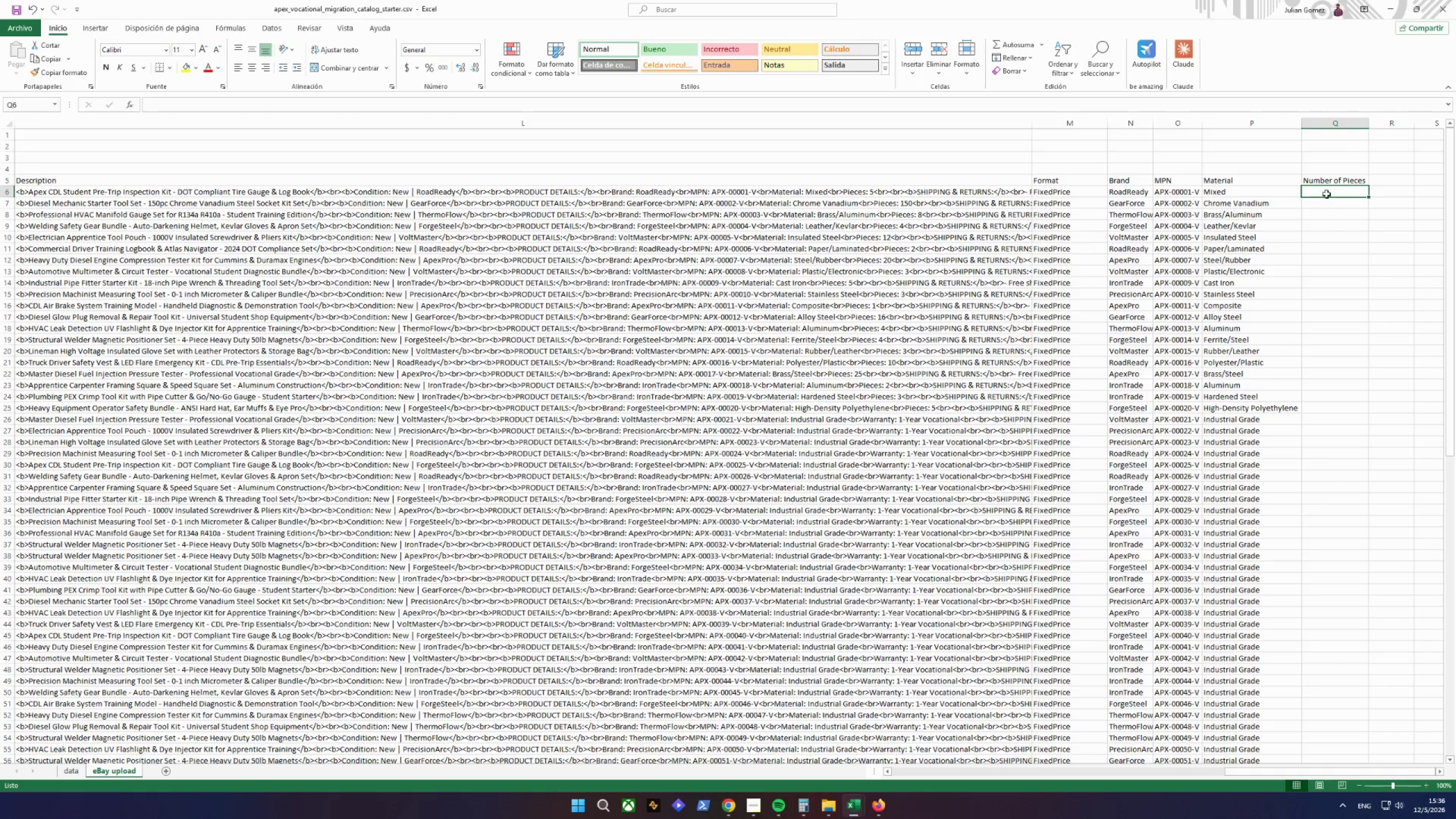 
left_click([1326, 194])
 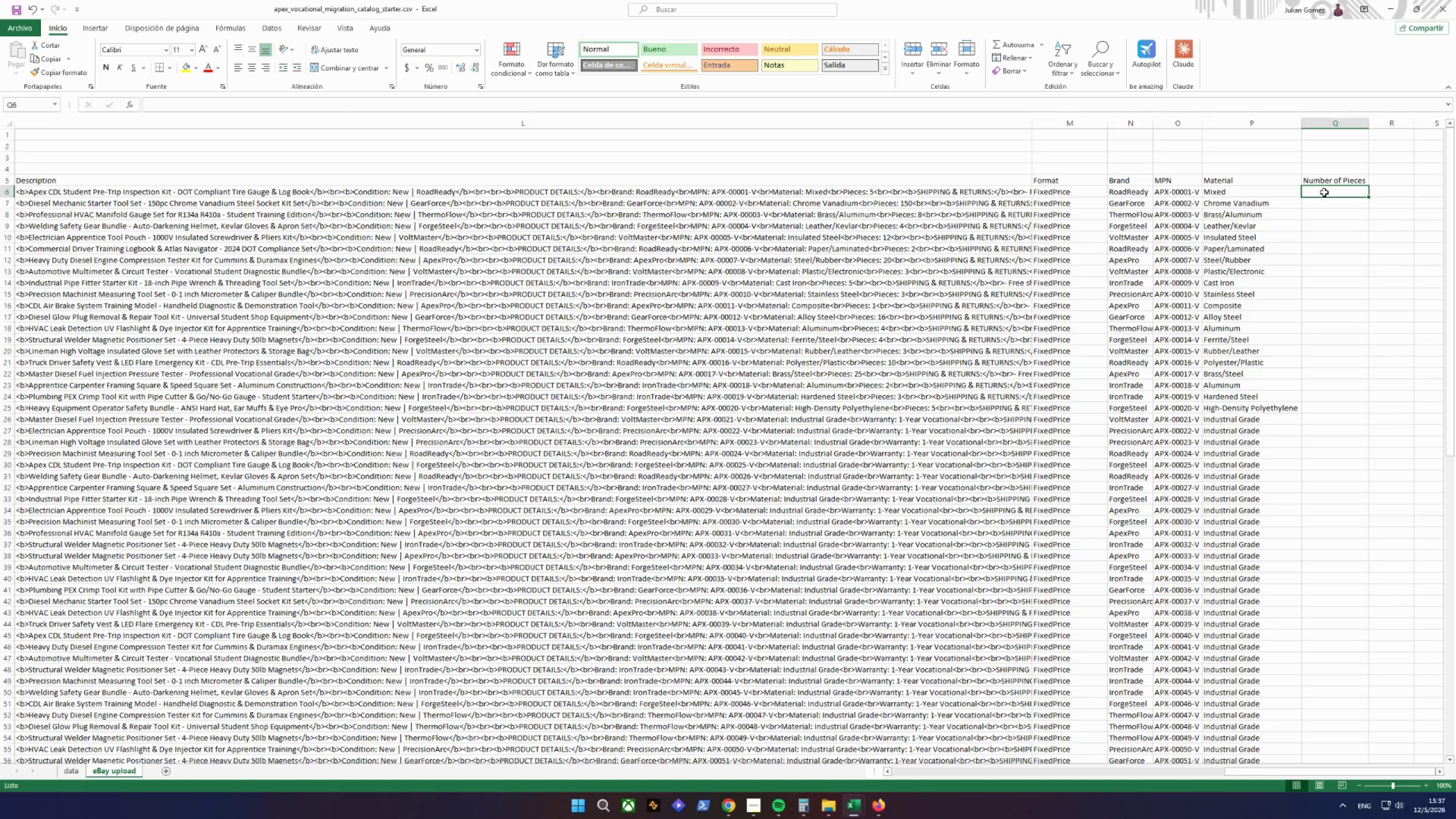 
wait(65.59)
 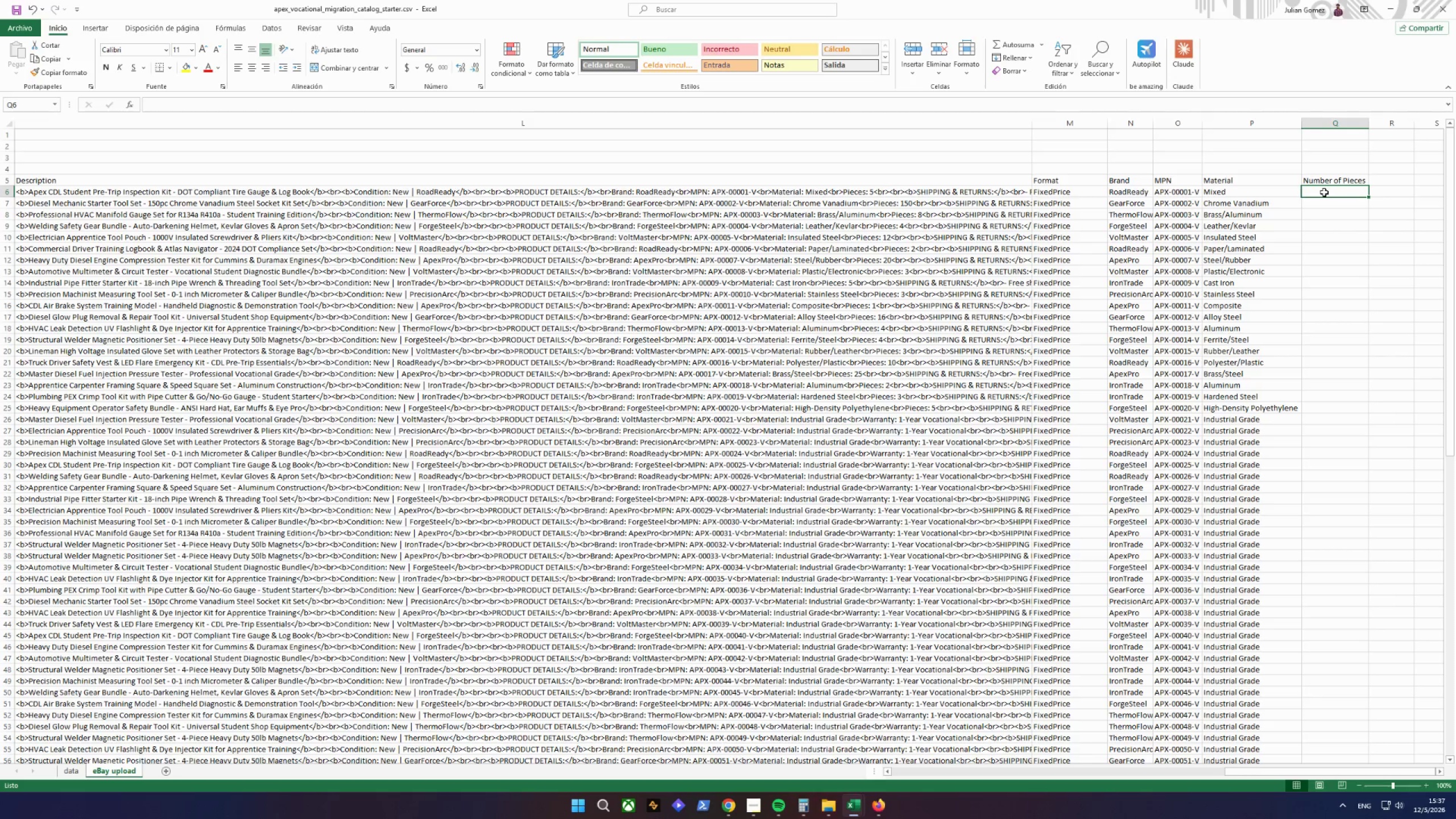 
type(=Extr)
key(Backspace)
key(Backspace)
key(Backspace)
type(XTRAE()
 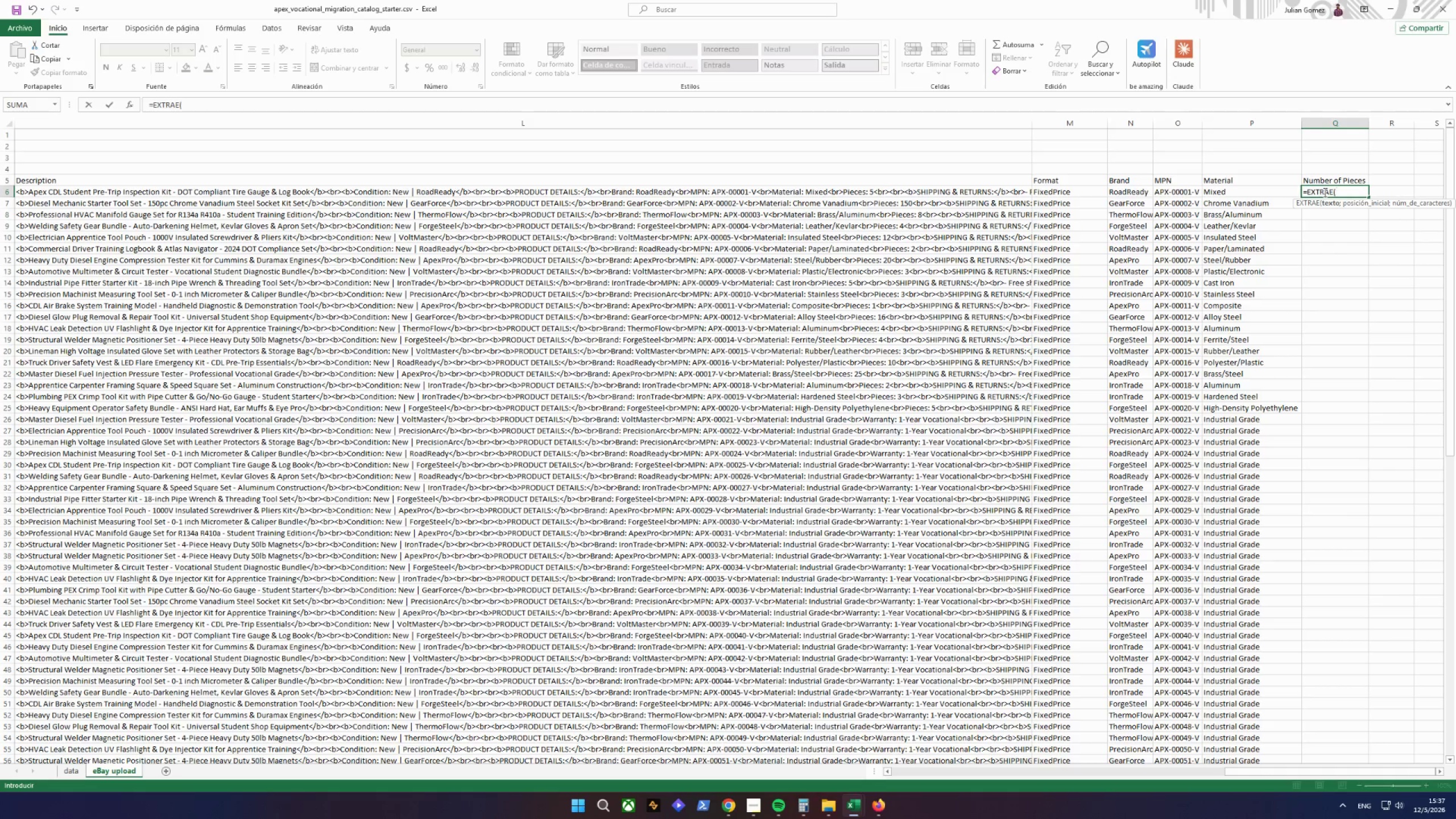 
left_click([76, 770])
 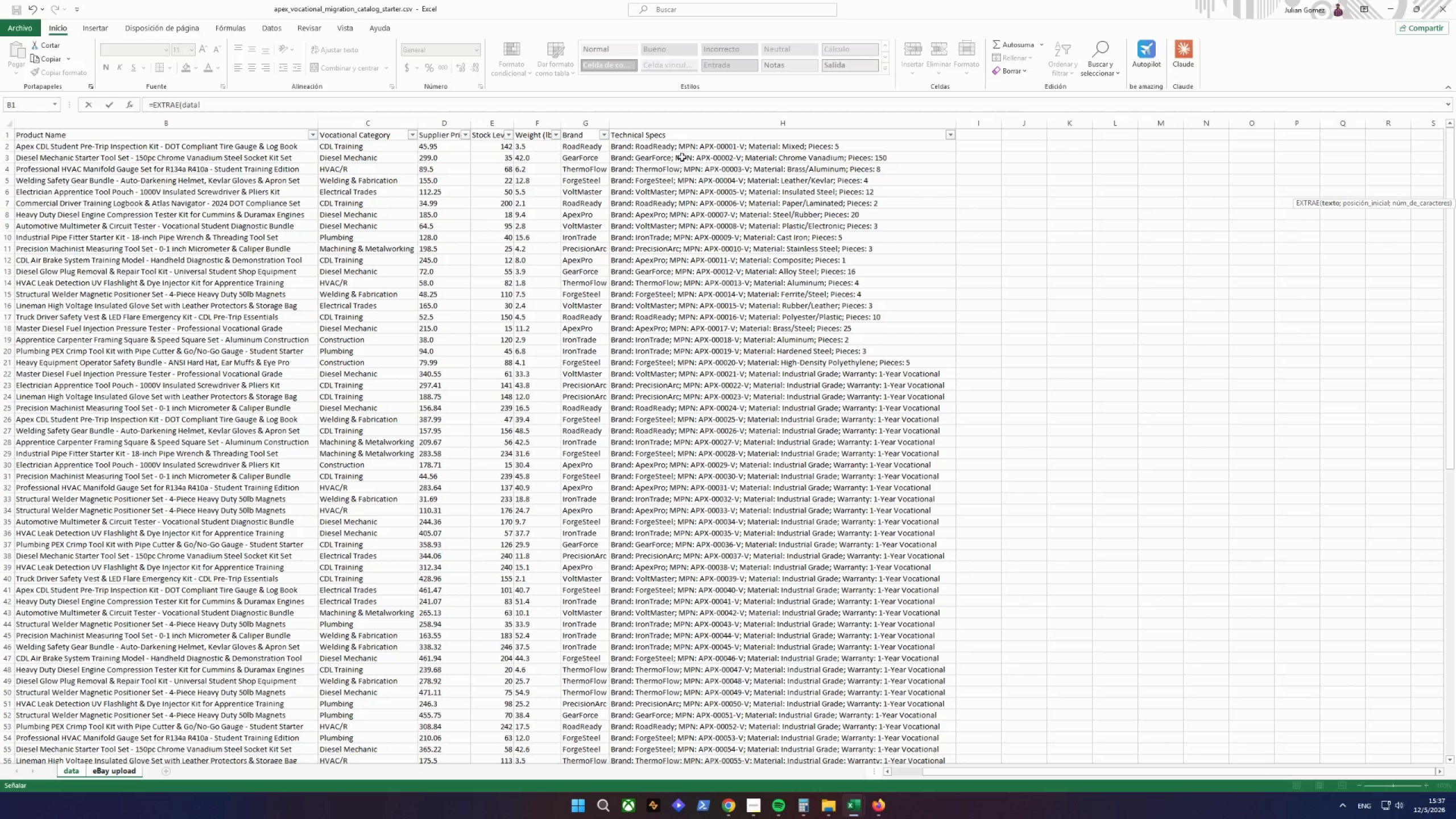 
left_click([686, 144])
 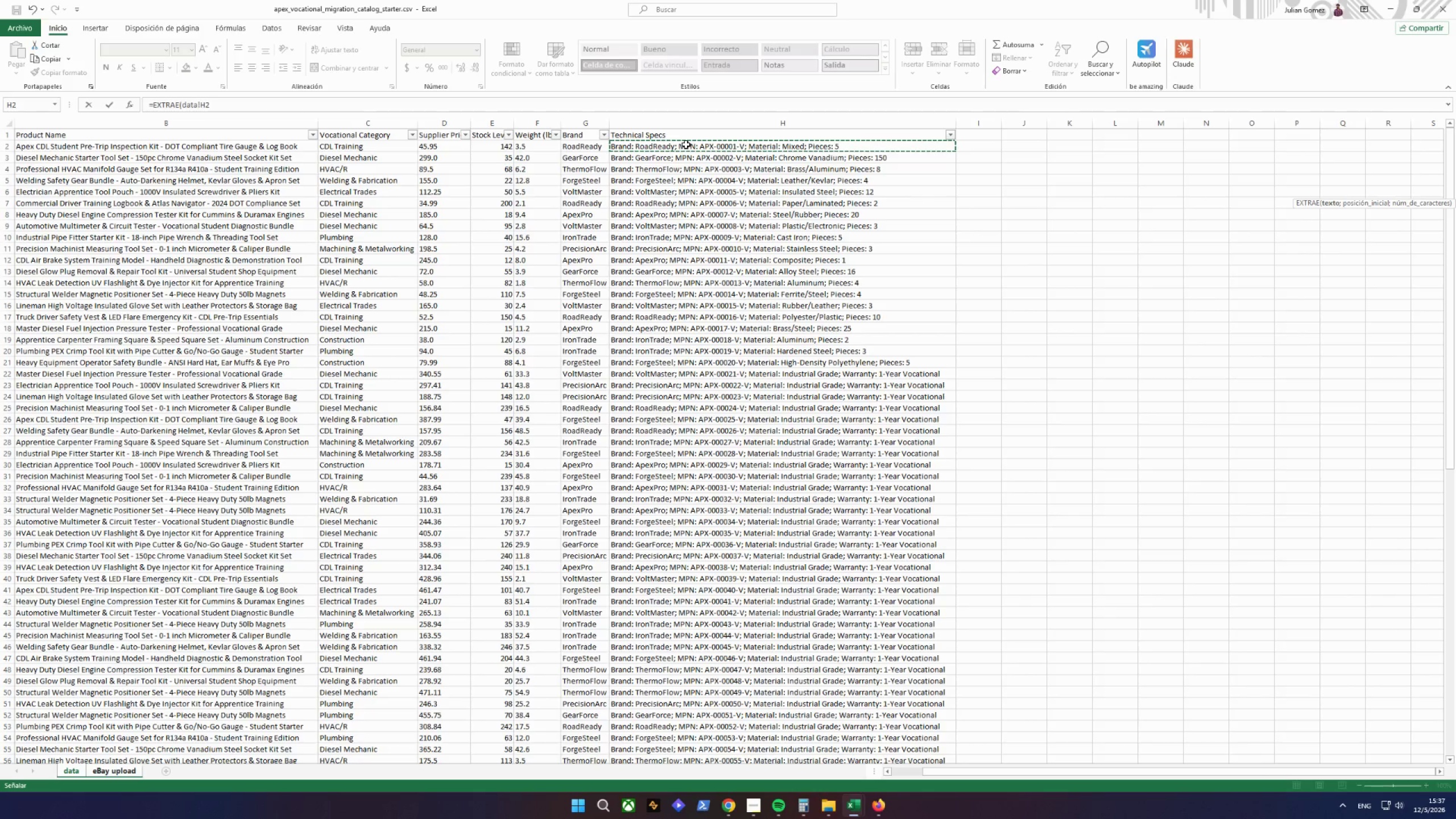 
type(;ENCONTRAR("Pioo)
key(Backspace)
type(e)
key(Backspace)
key(Backspace)
type(eces)
 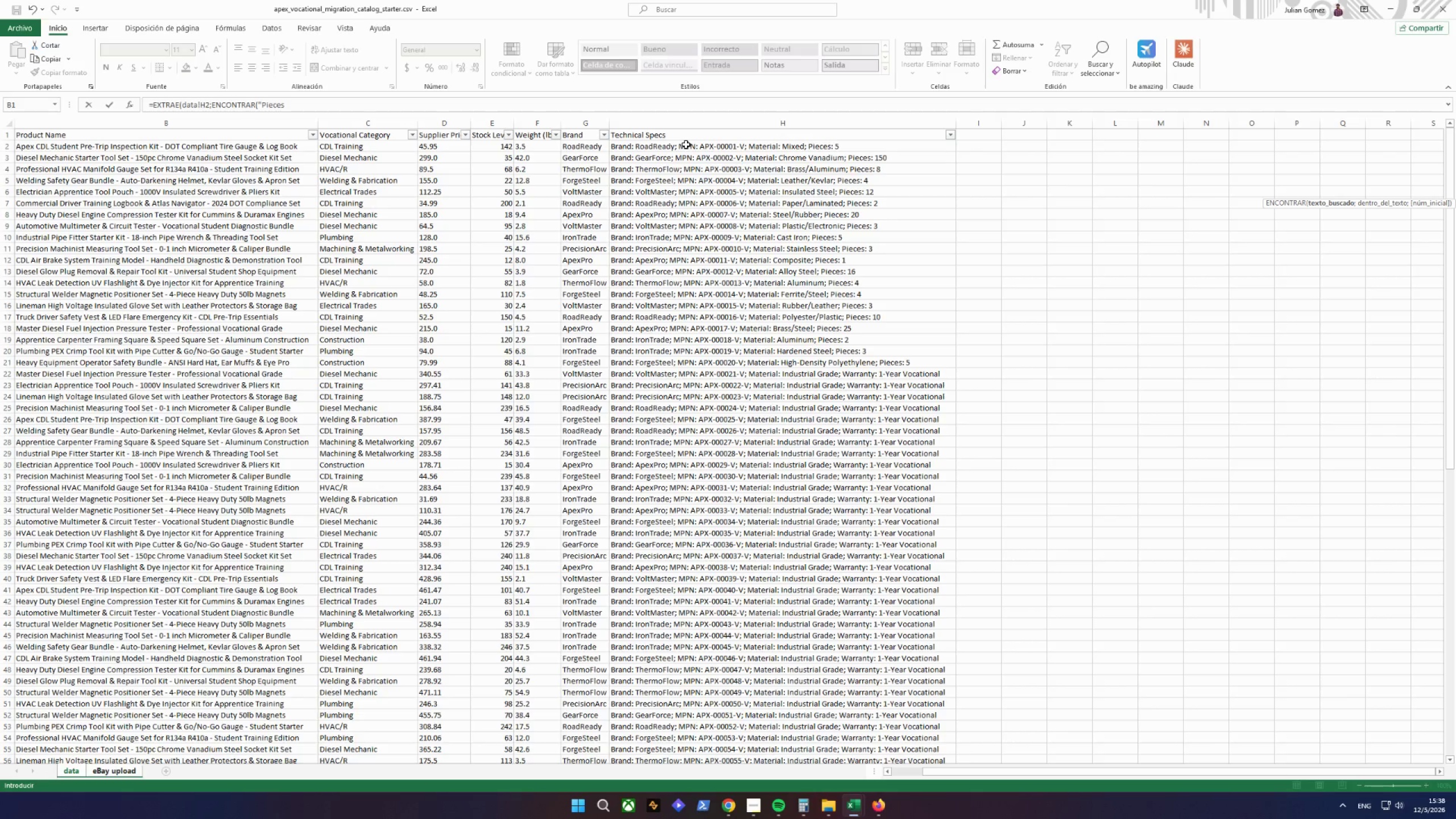 
wait(5.02)
 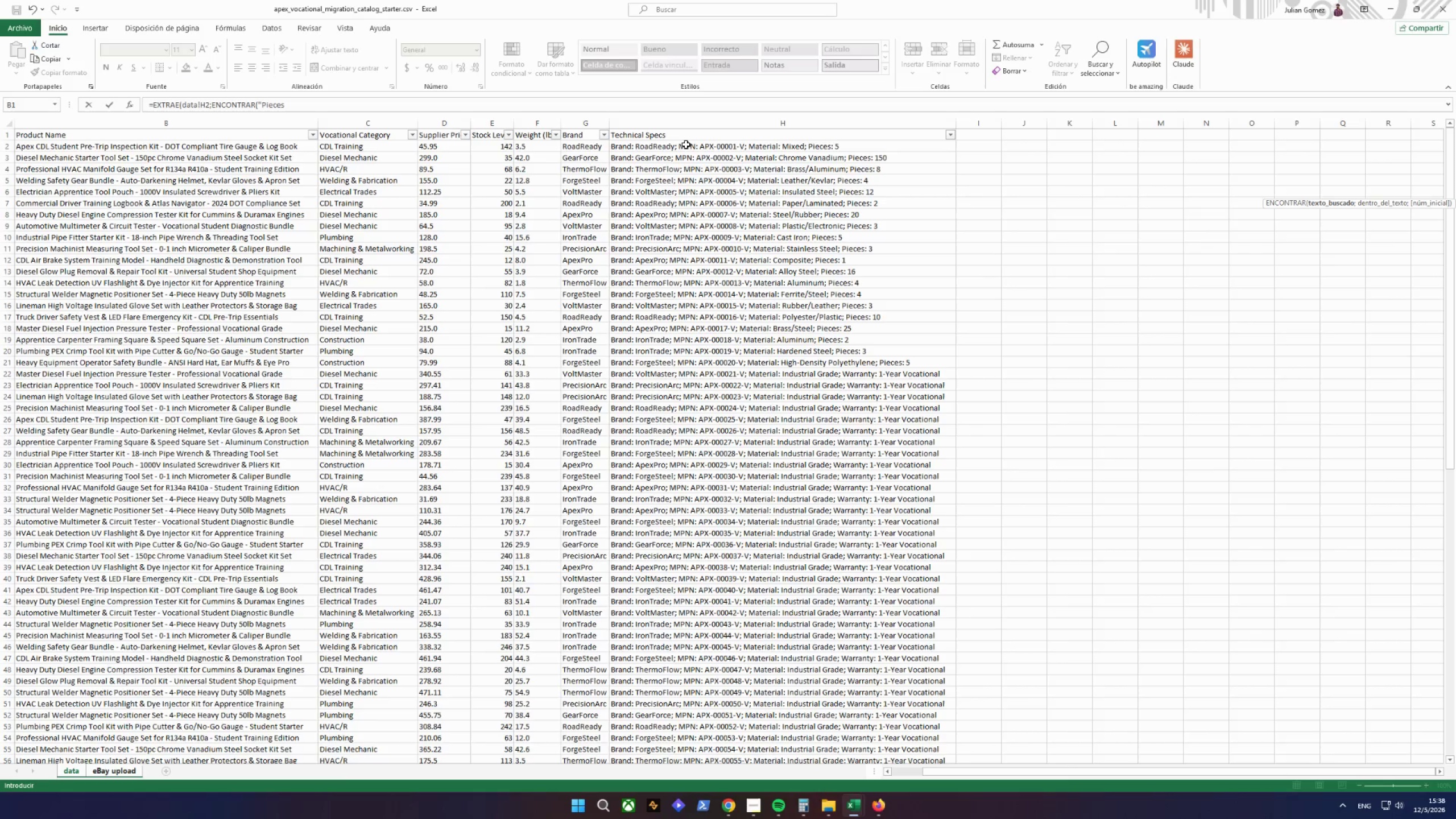 
key(Shift+Semicolon)
 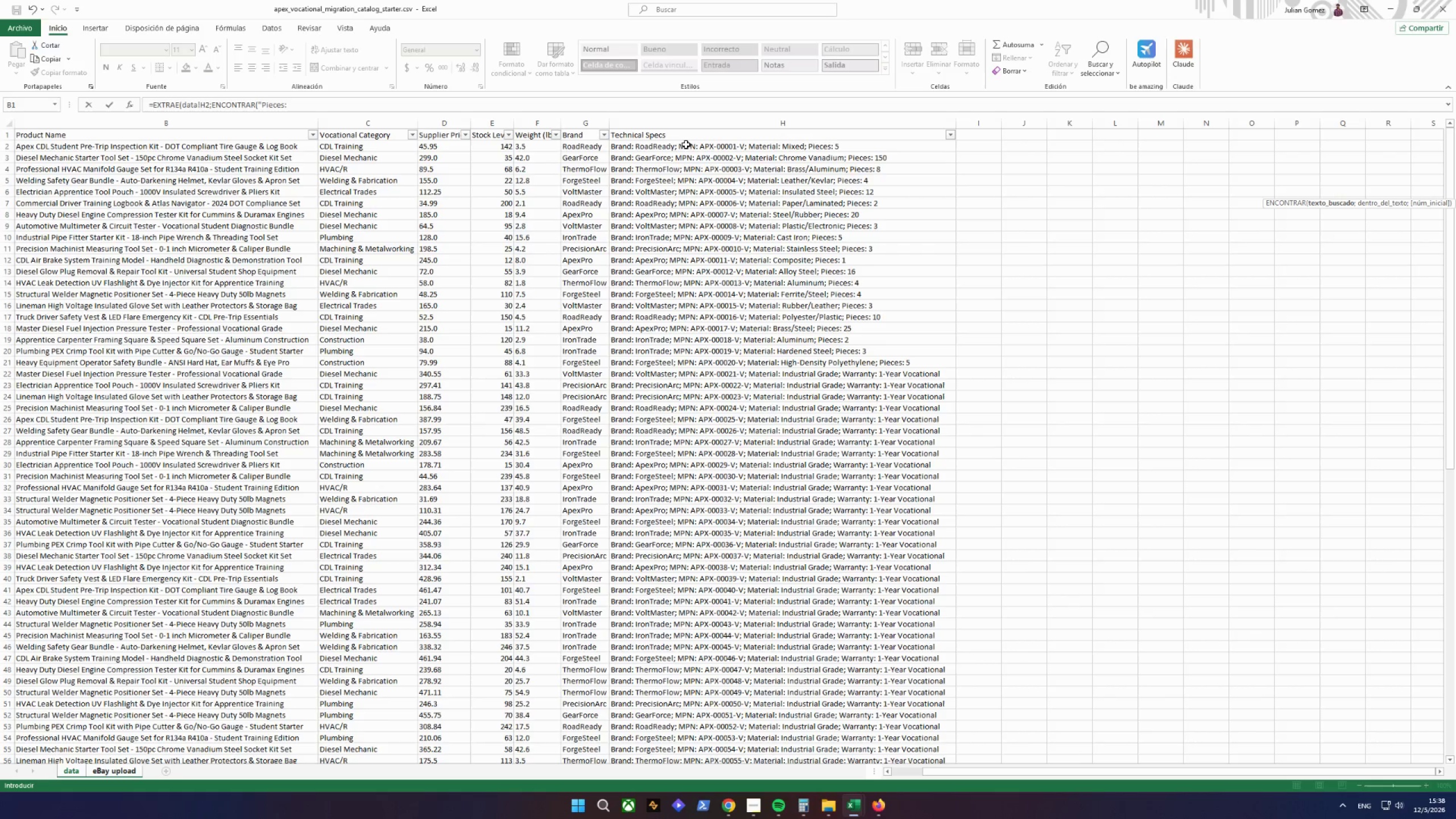 
key(Space)
 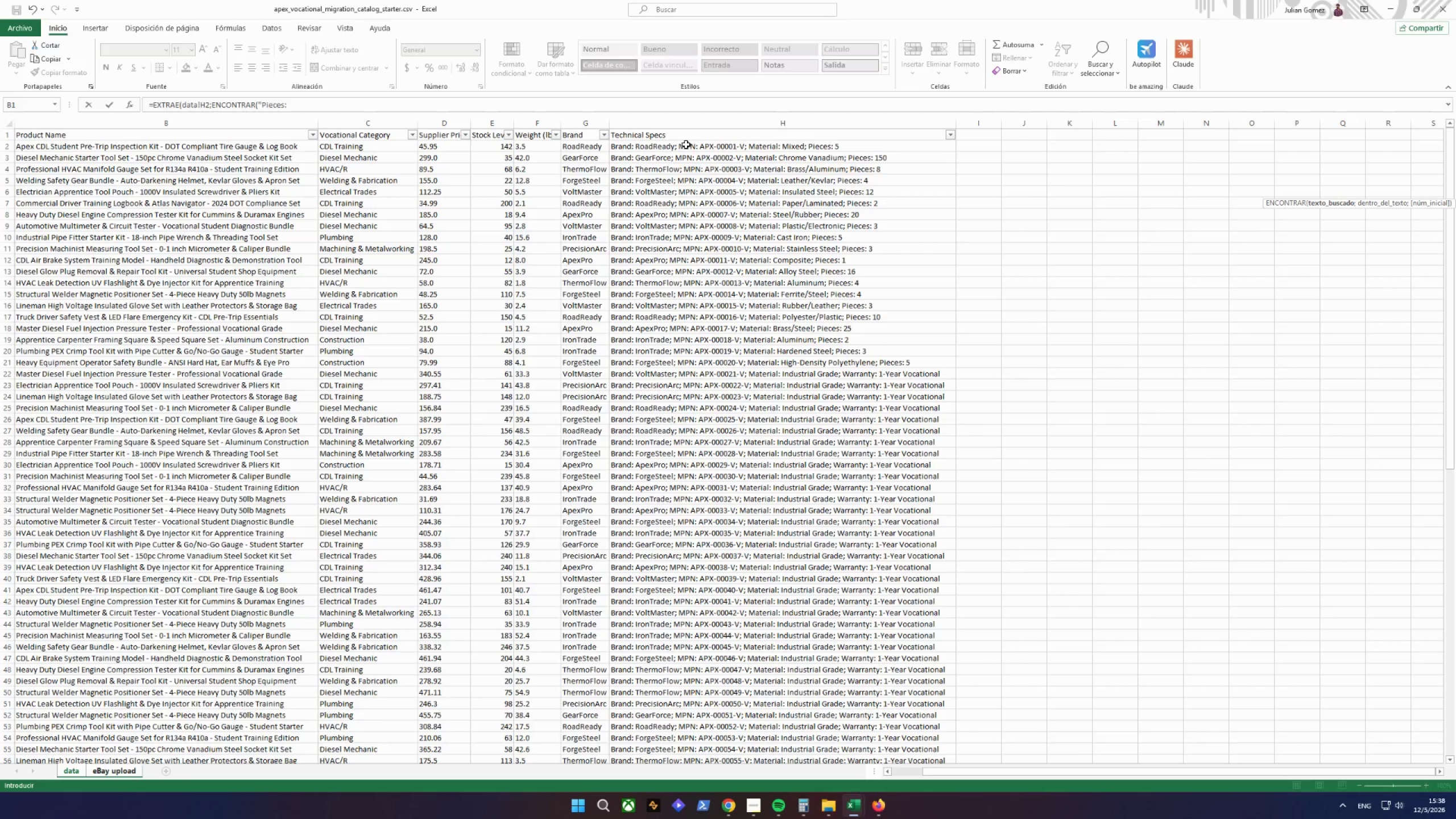 
key(Shift+Quote)
 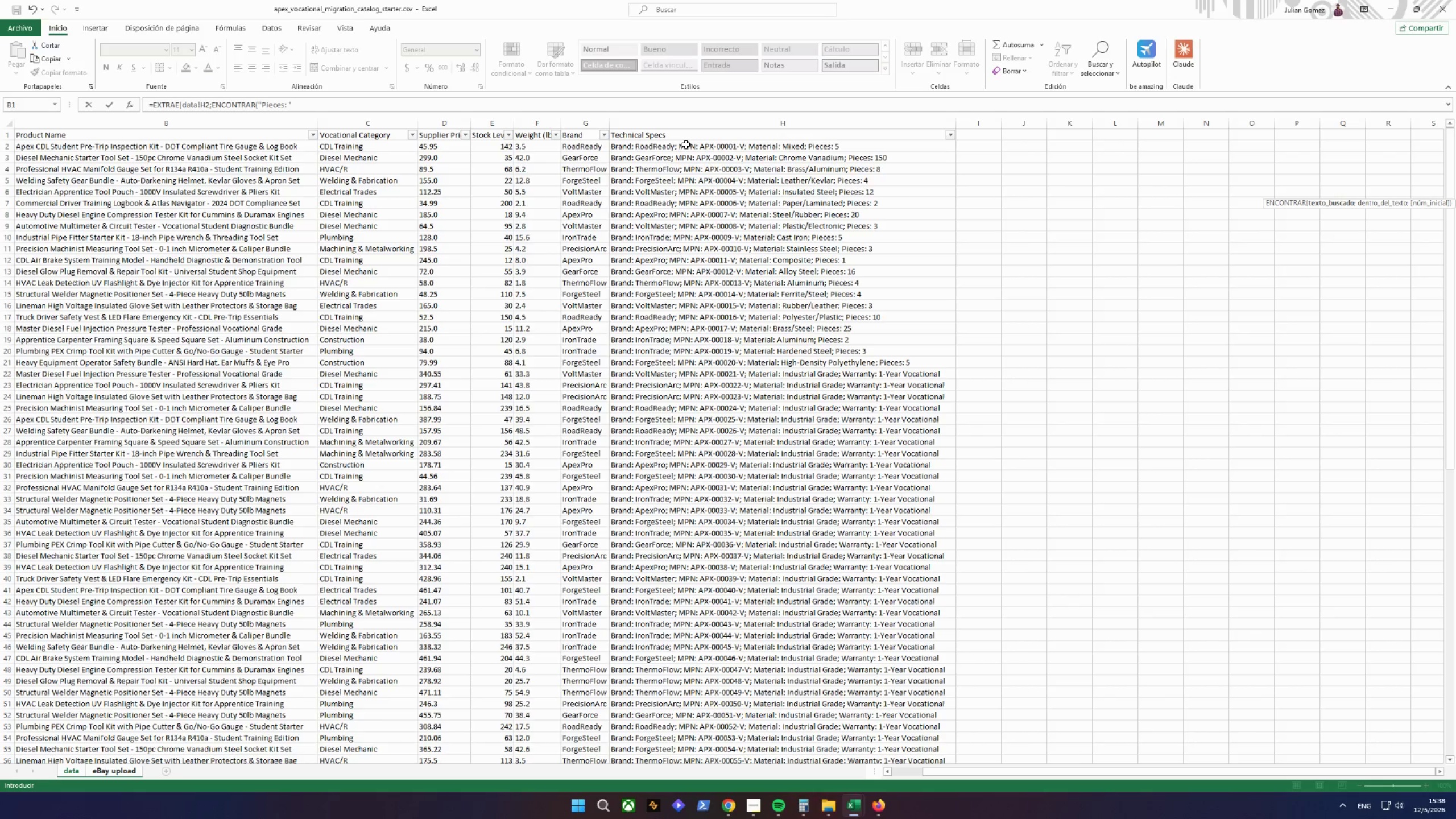 
key(Semicolon)
 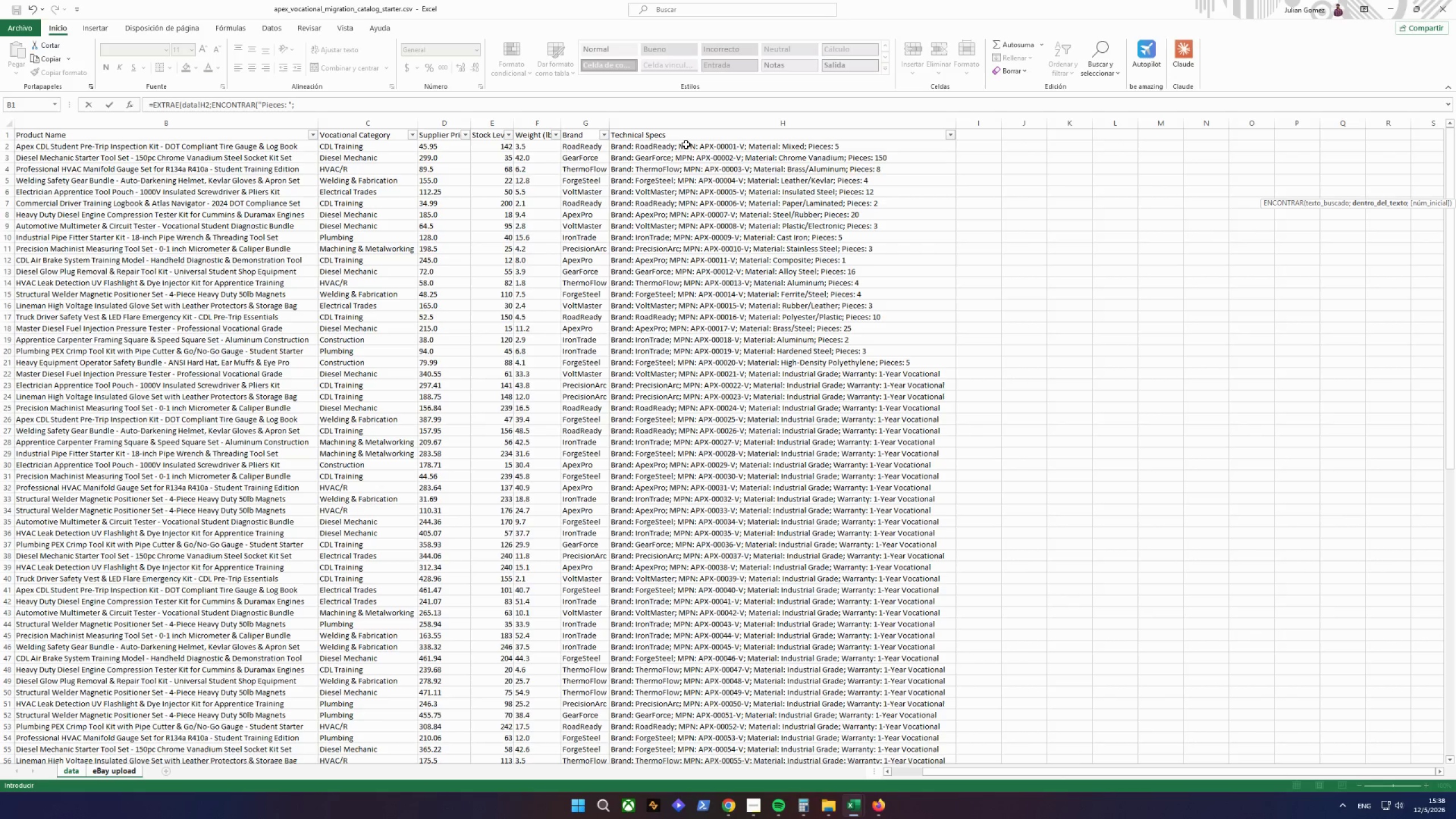 
left_click([686, 144])
 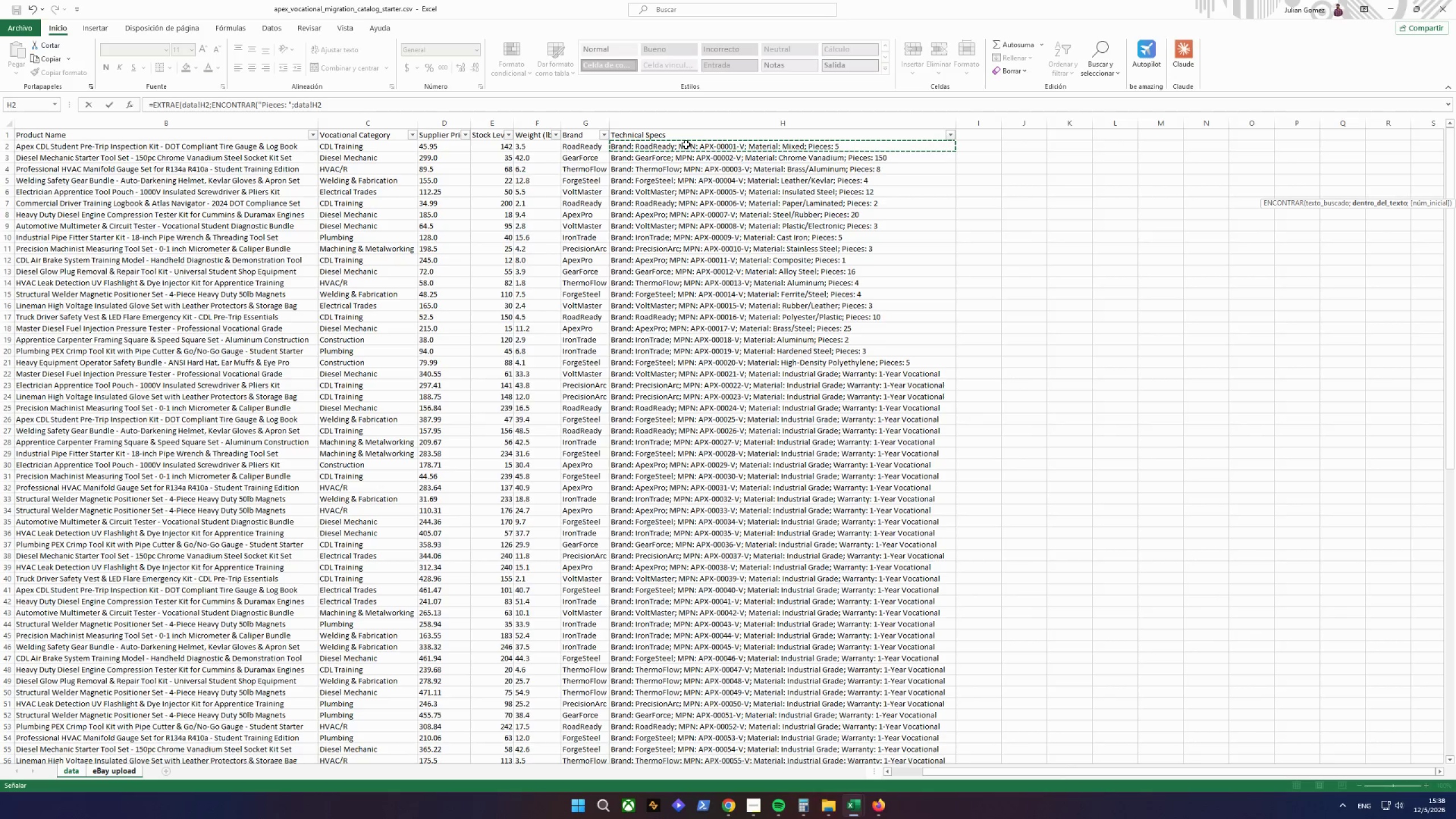 
type()+8;10))
 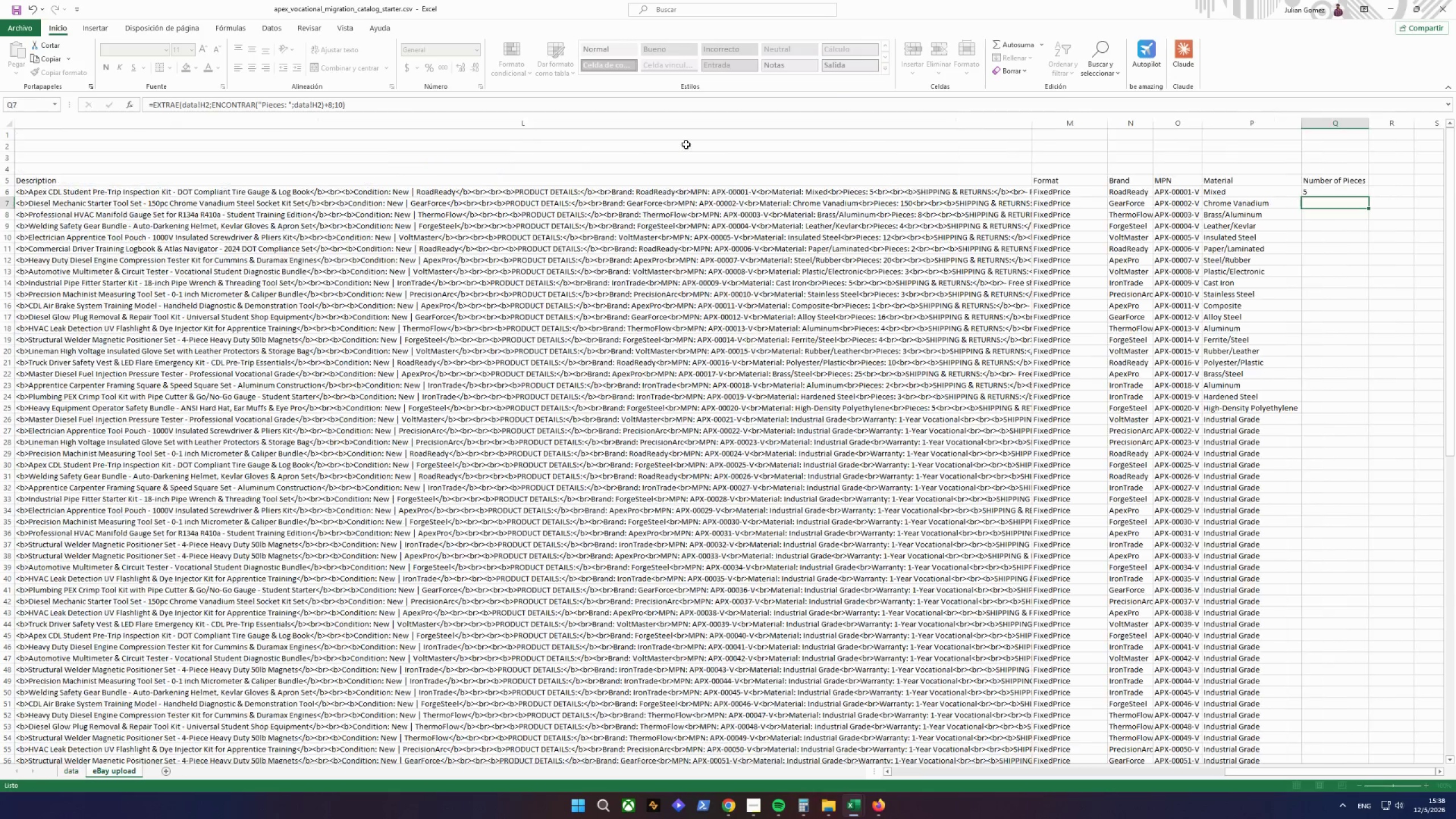 
 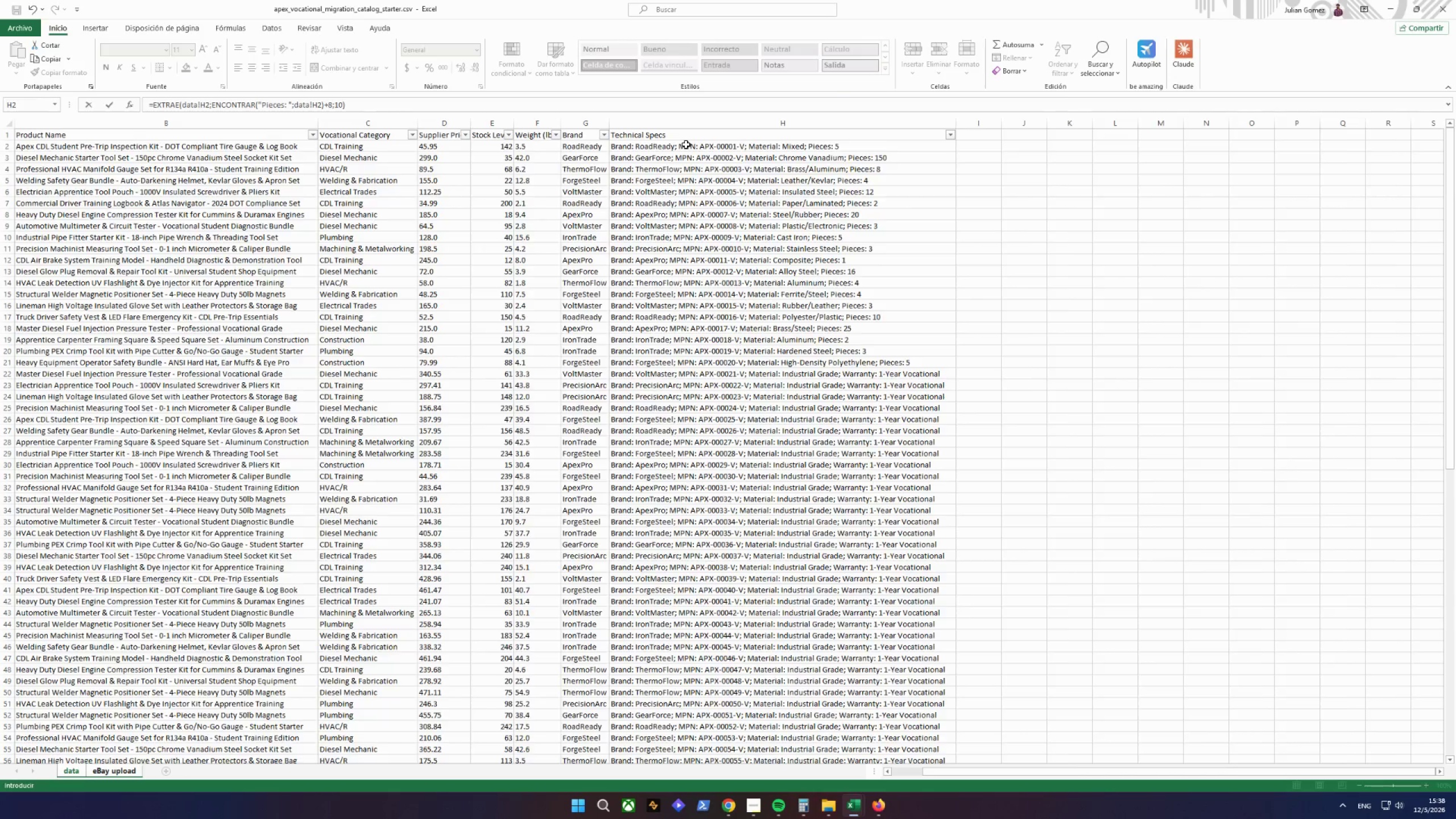 
key(Enter)
 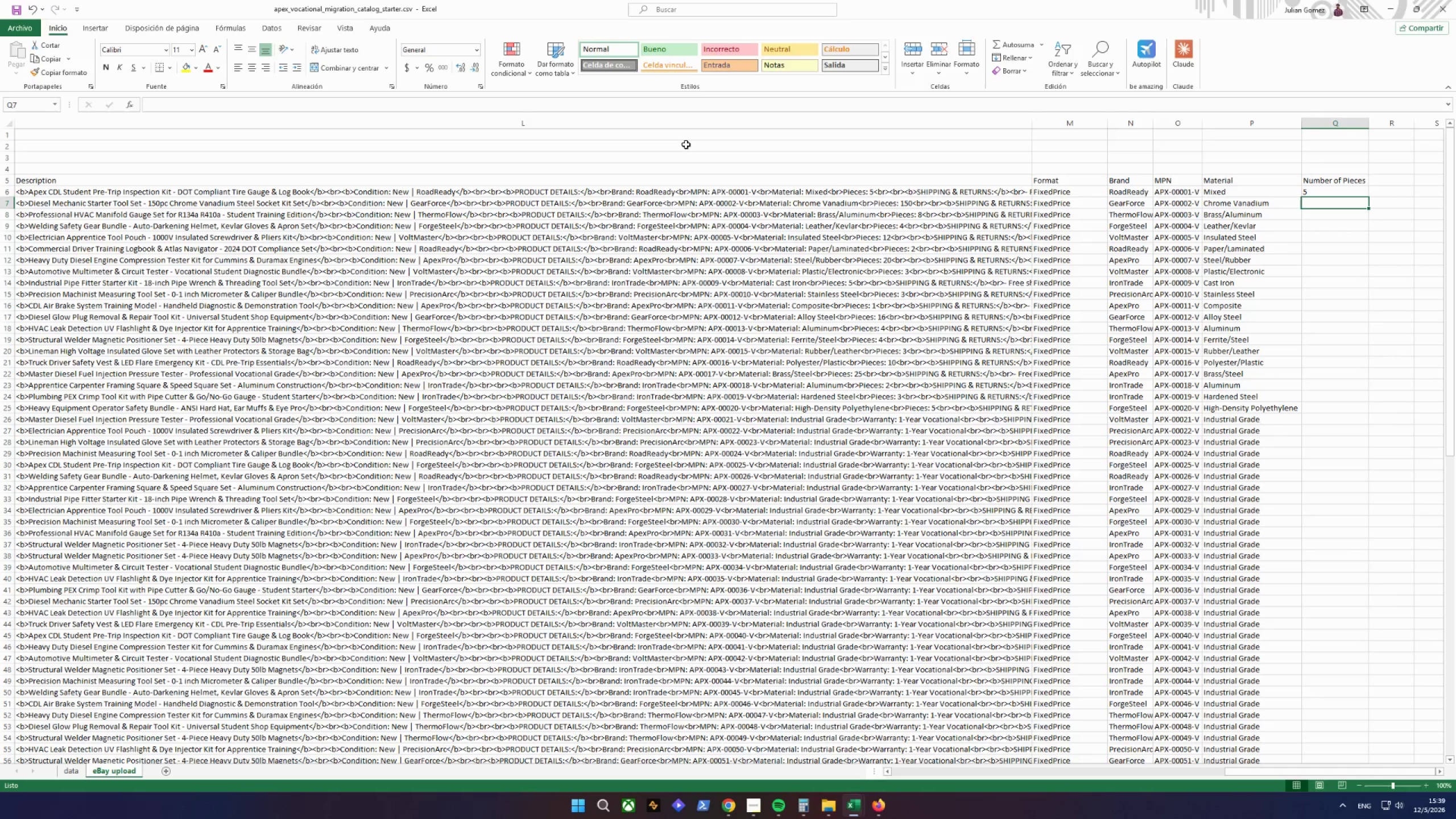 
wait(37.69)
 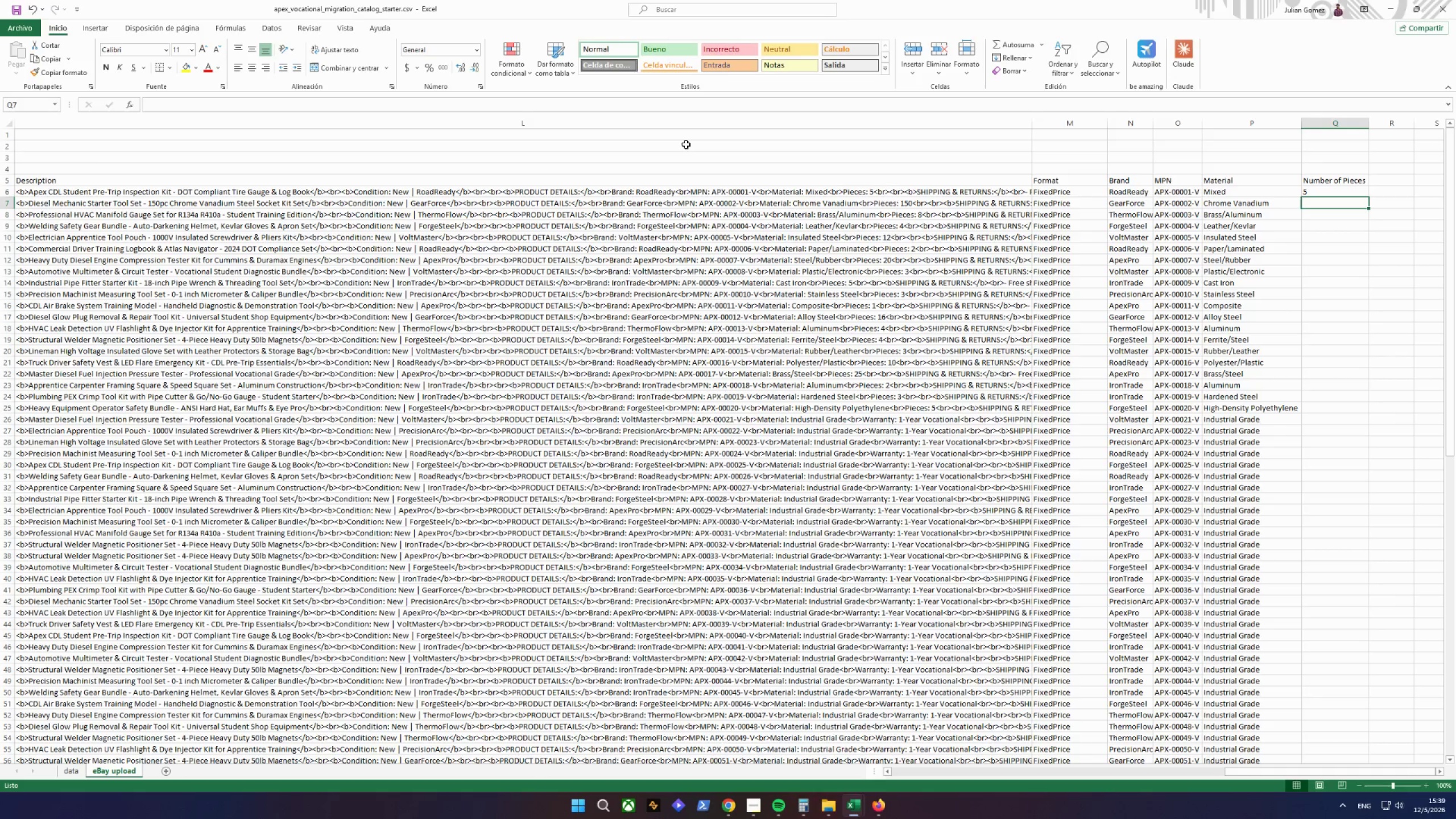 
double_click([1350, 190])
 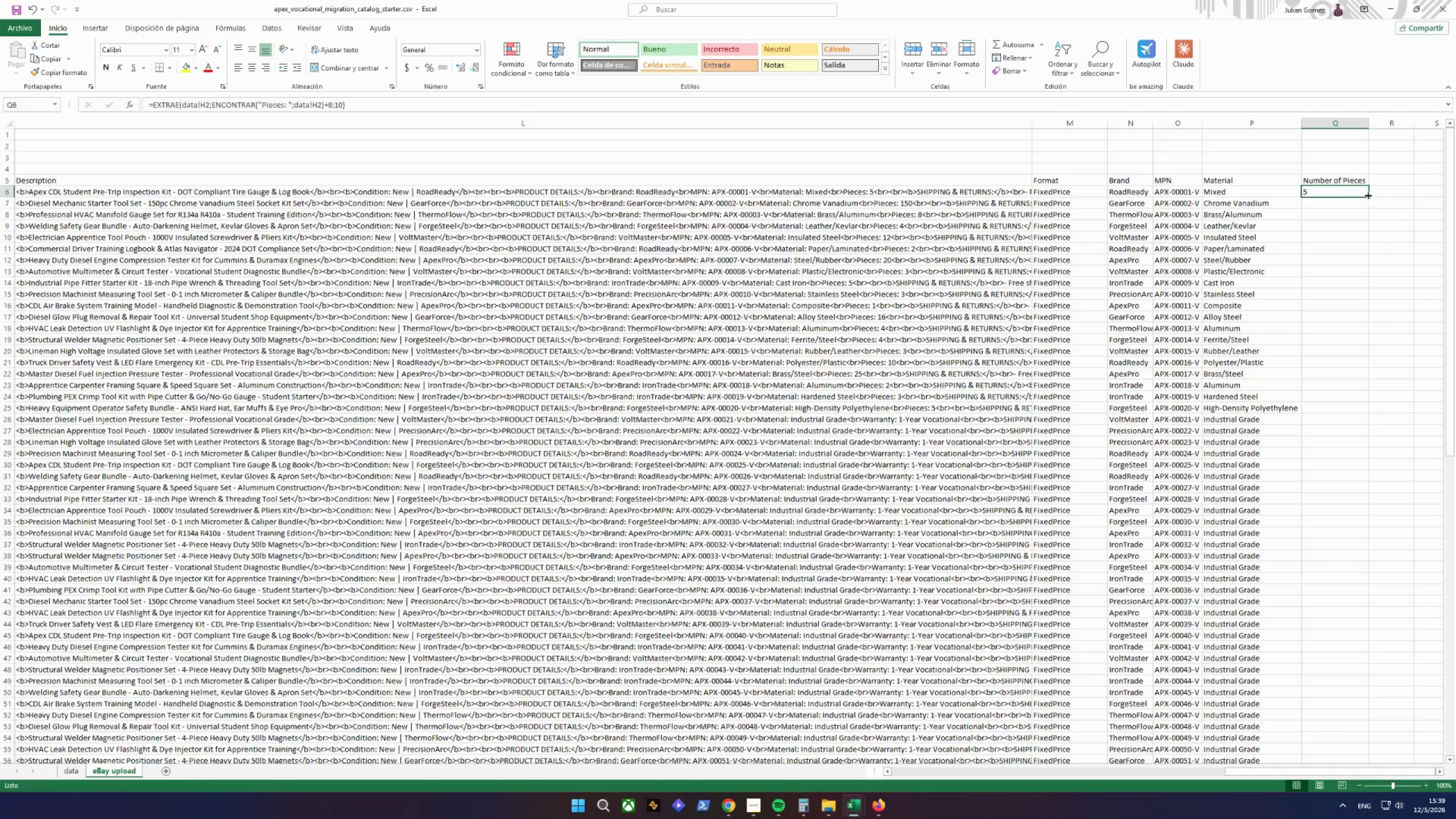 
triple_click([1367, 195])
 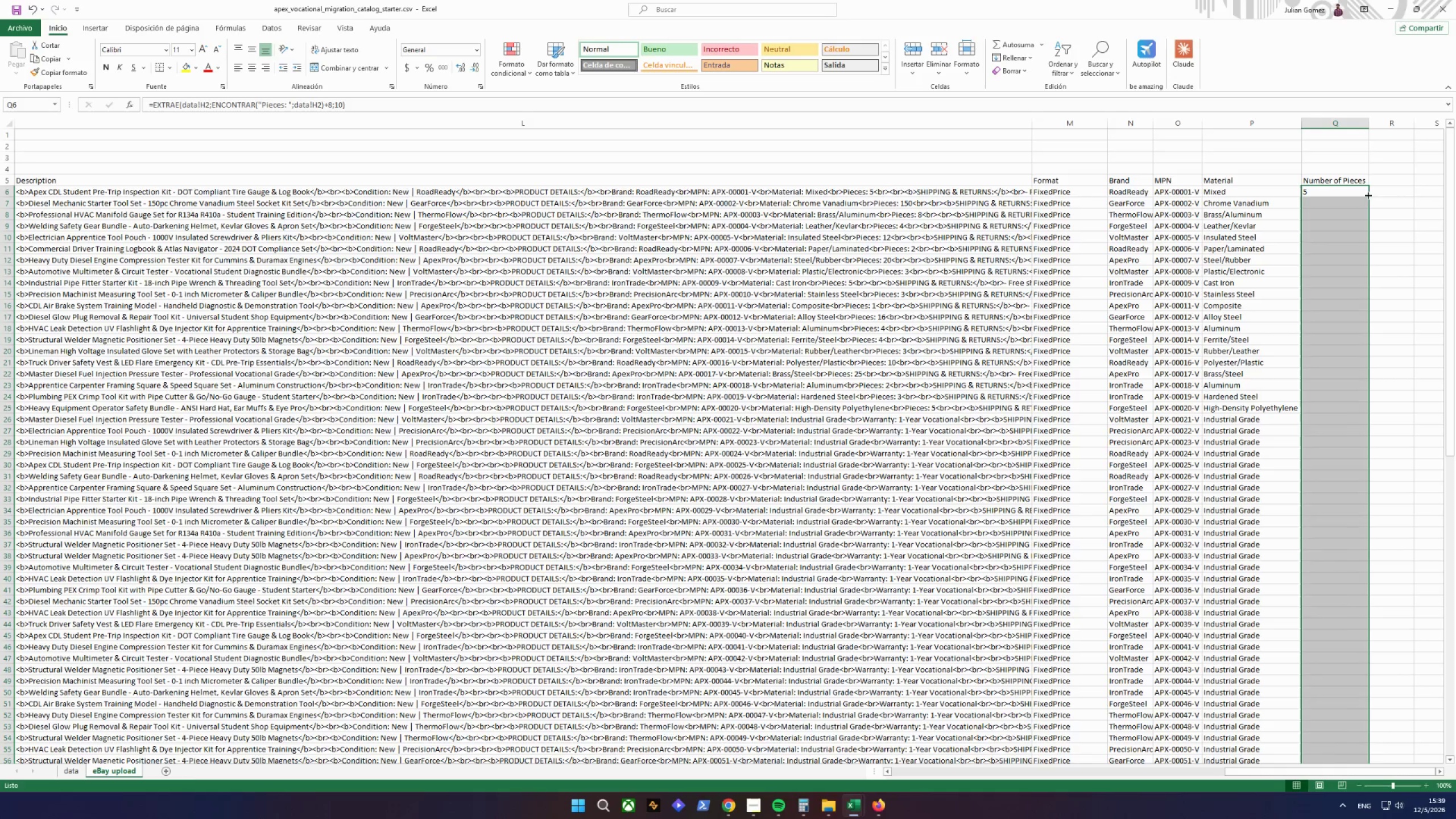 
triple_click([1367, 195])
 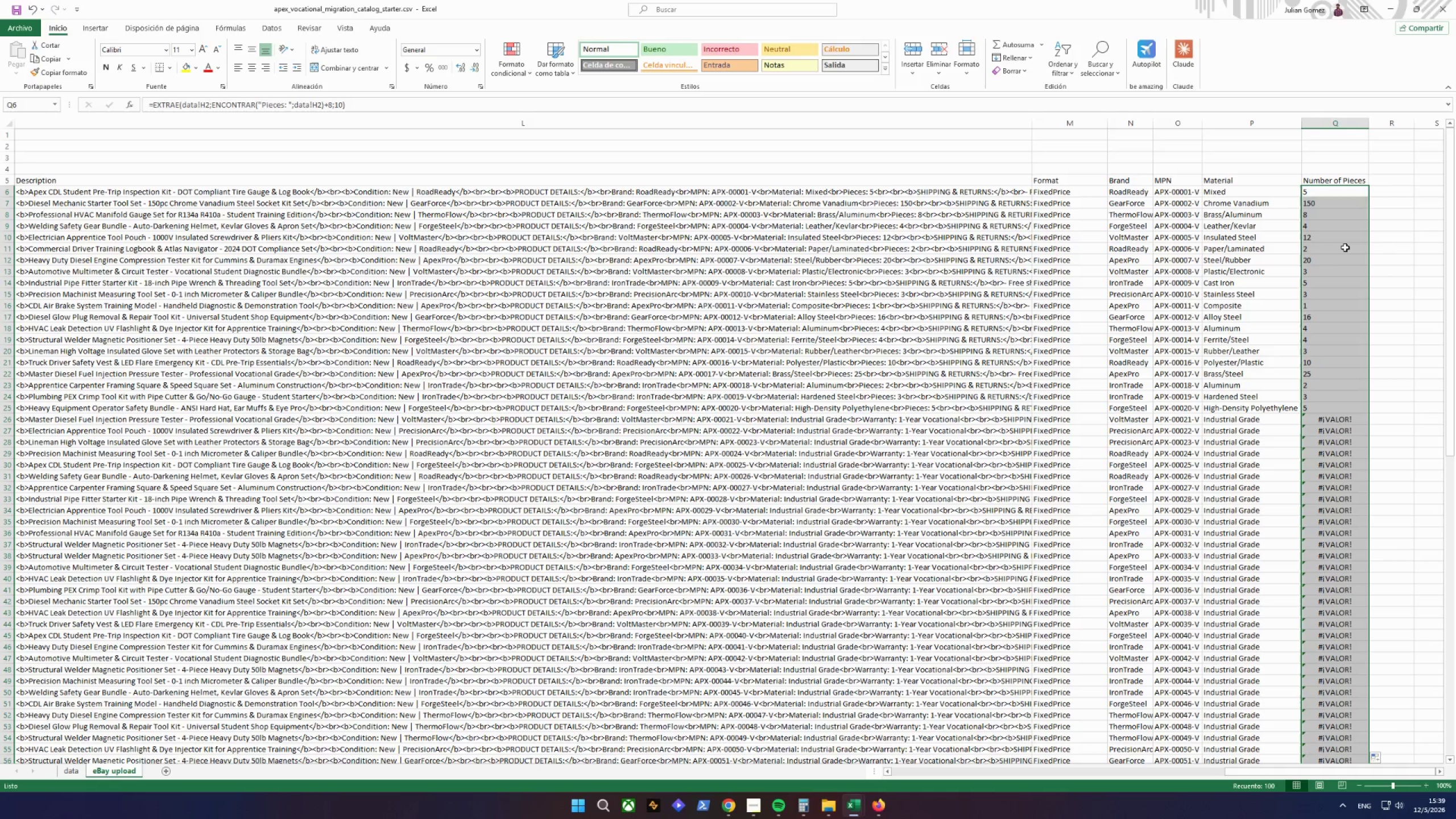 
scroll: coordinate [1346, 243], scroll_direction: down, amount: 20.0
 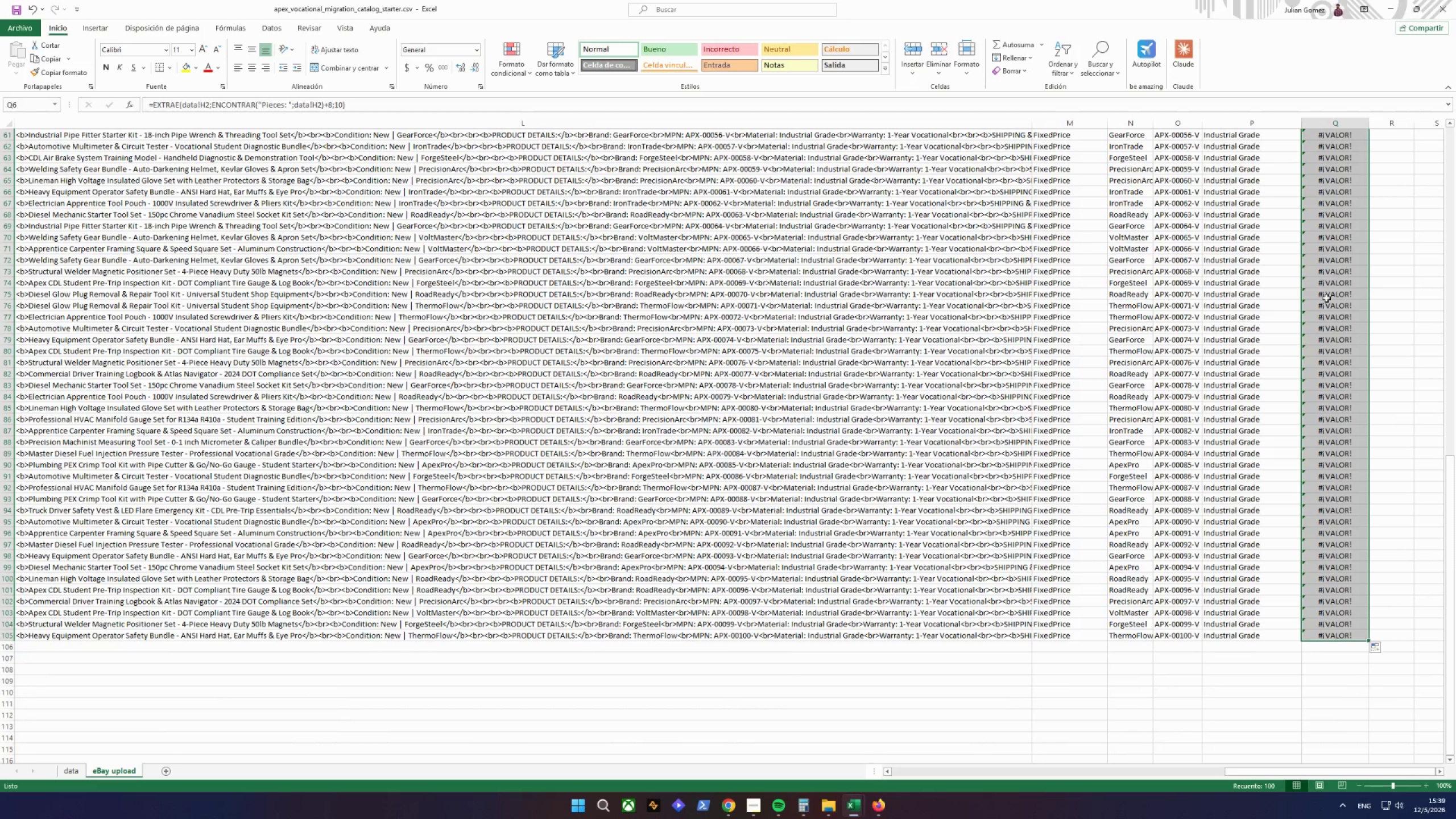 
scroll: coordinate [1326, 305], scroll_direction: up, amount: 1.0
 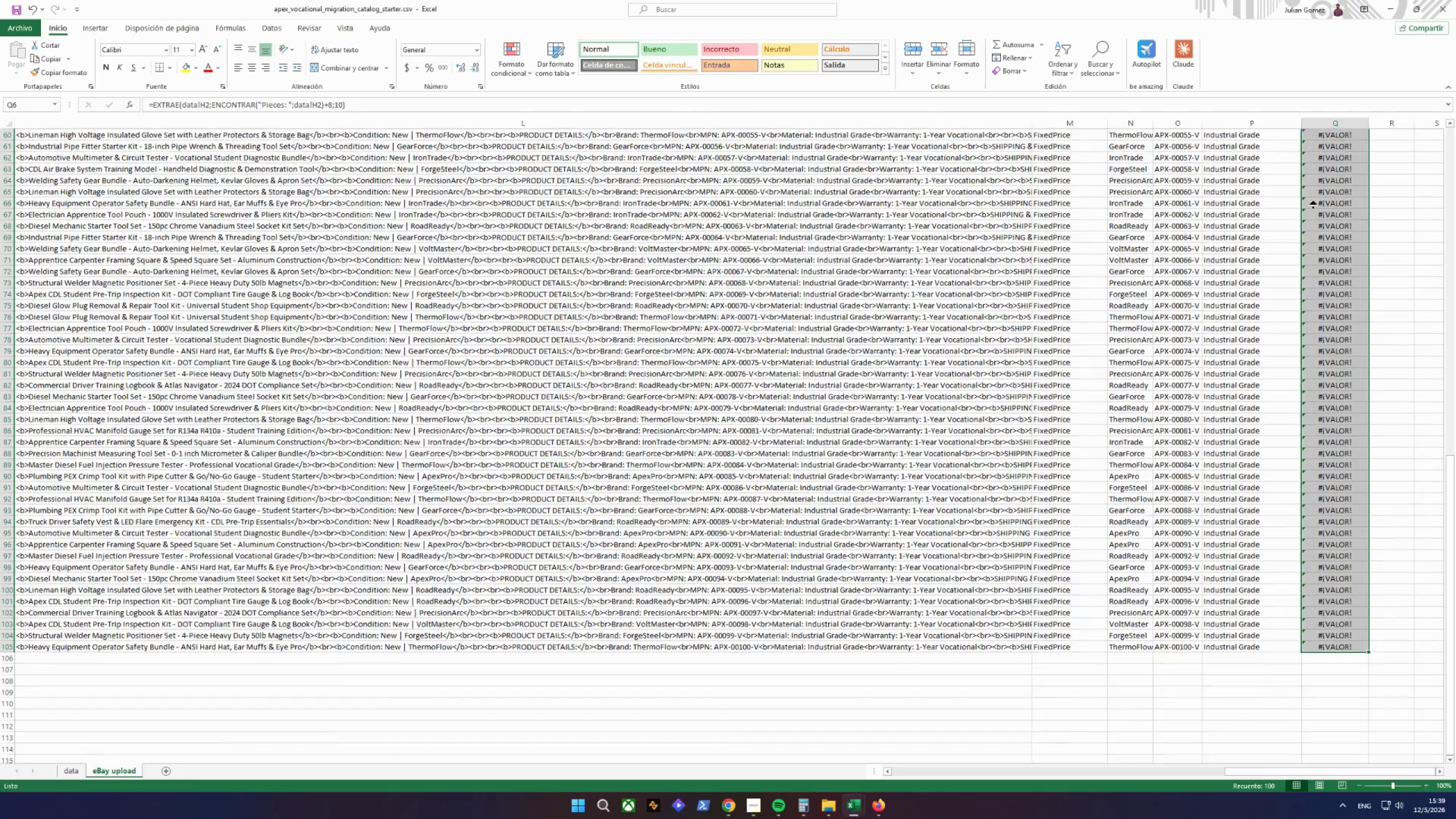 
mouse_move([1325, 208])
 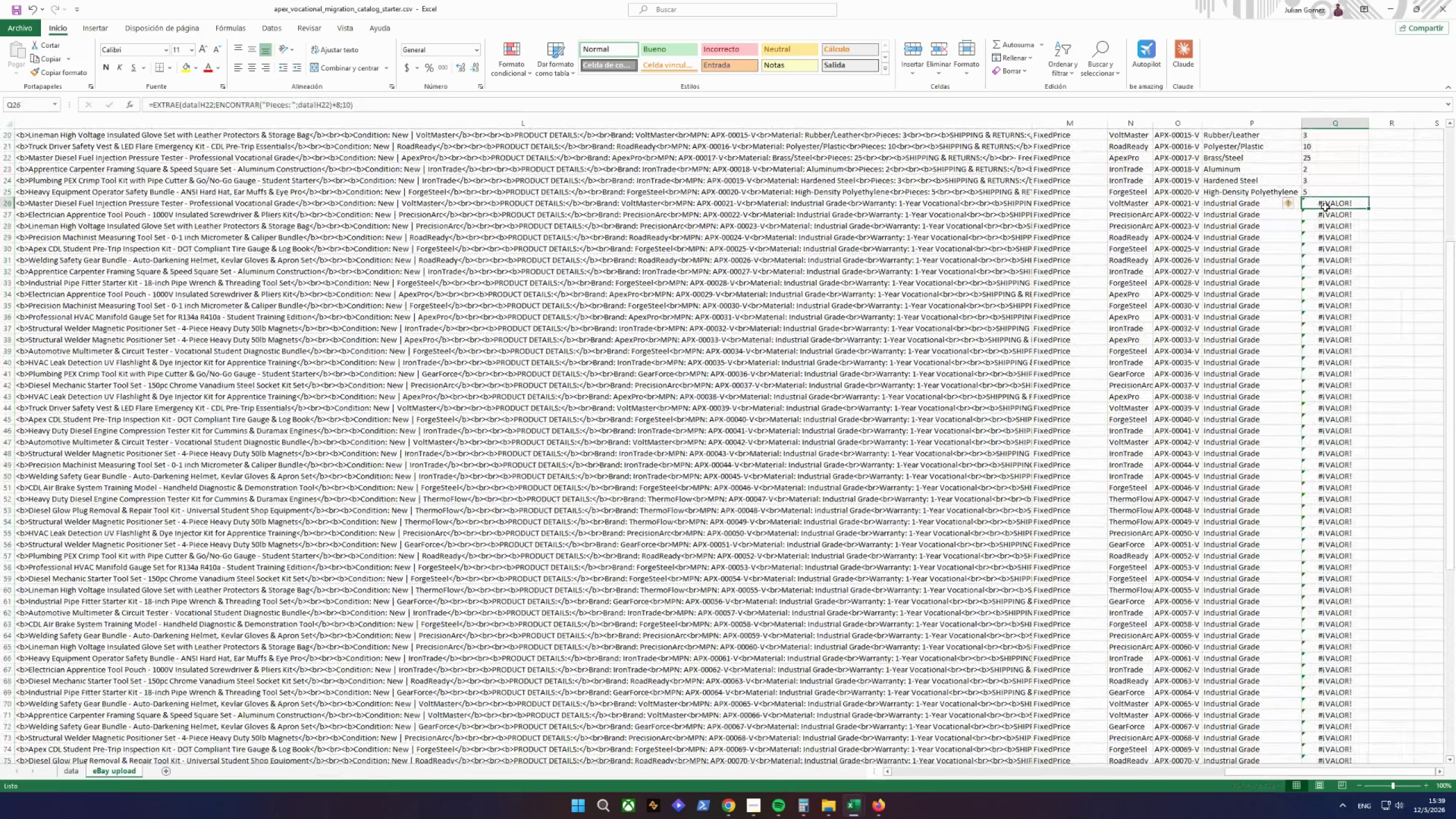 
left_click([1325, 207])
 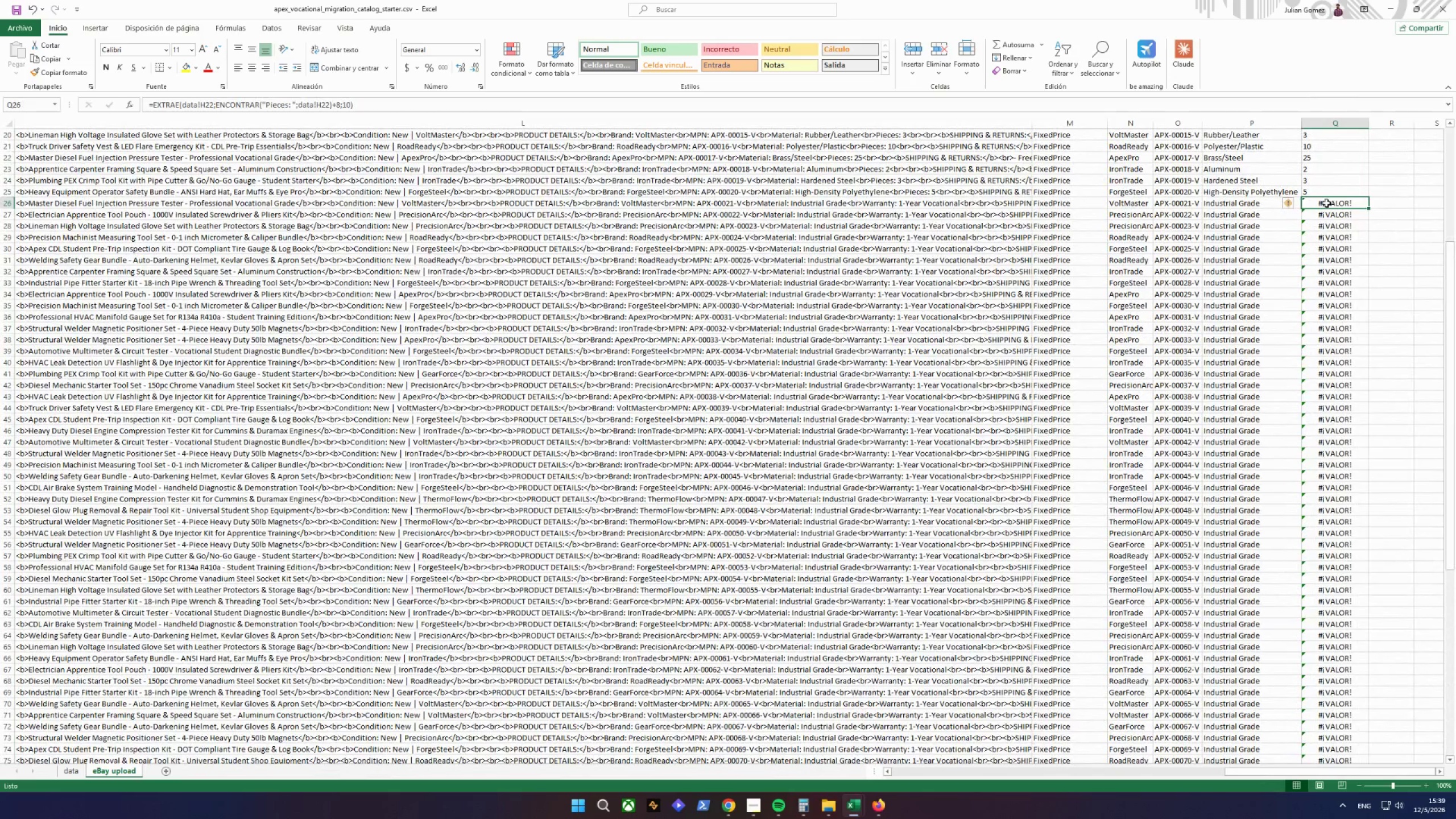 
wait(17.95)
 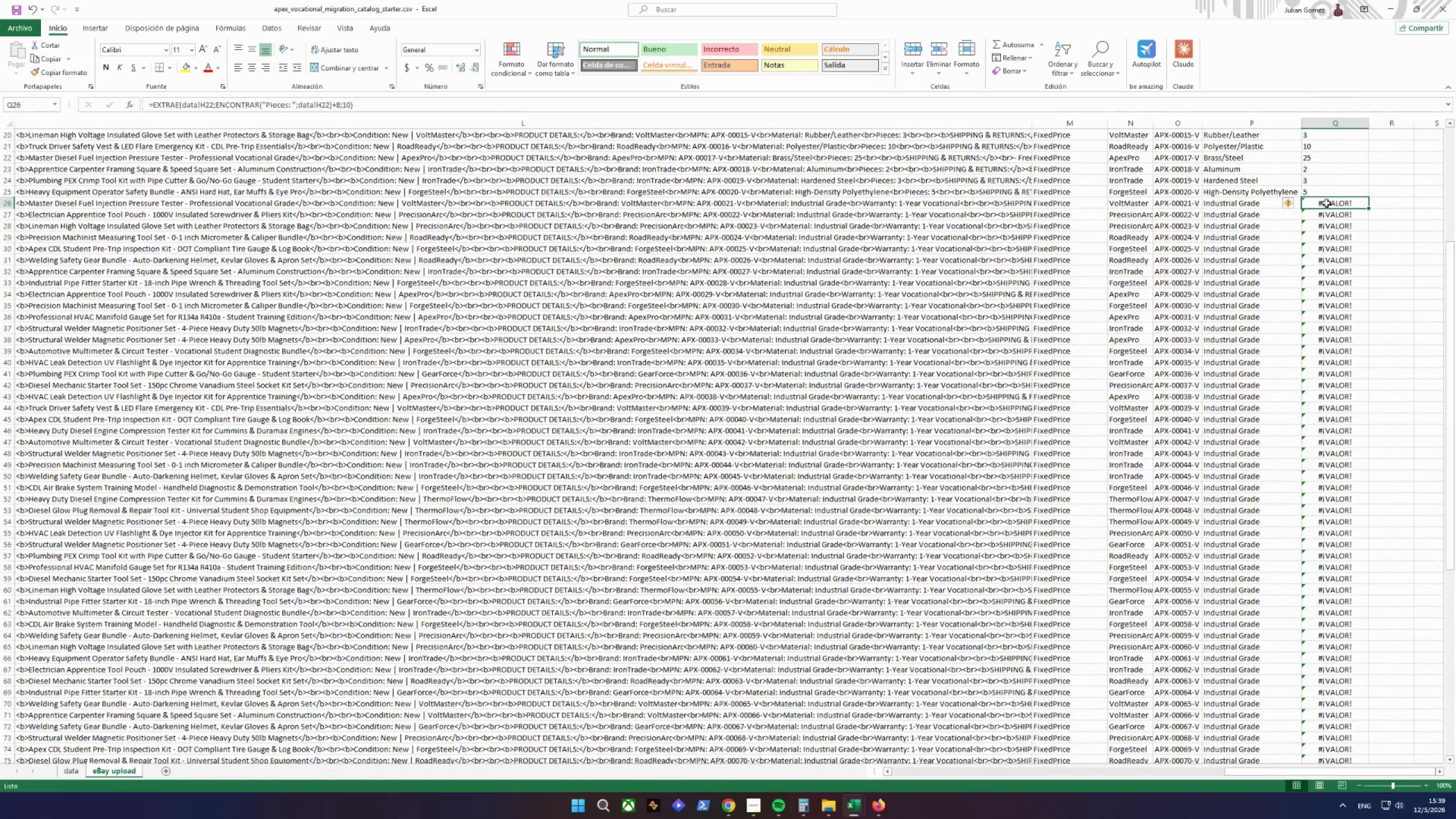 
left_click([73, 772])
 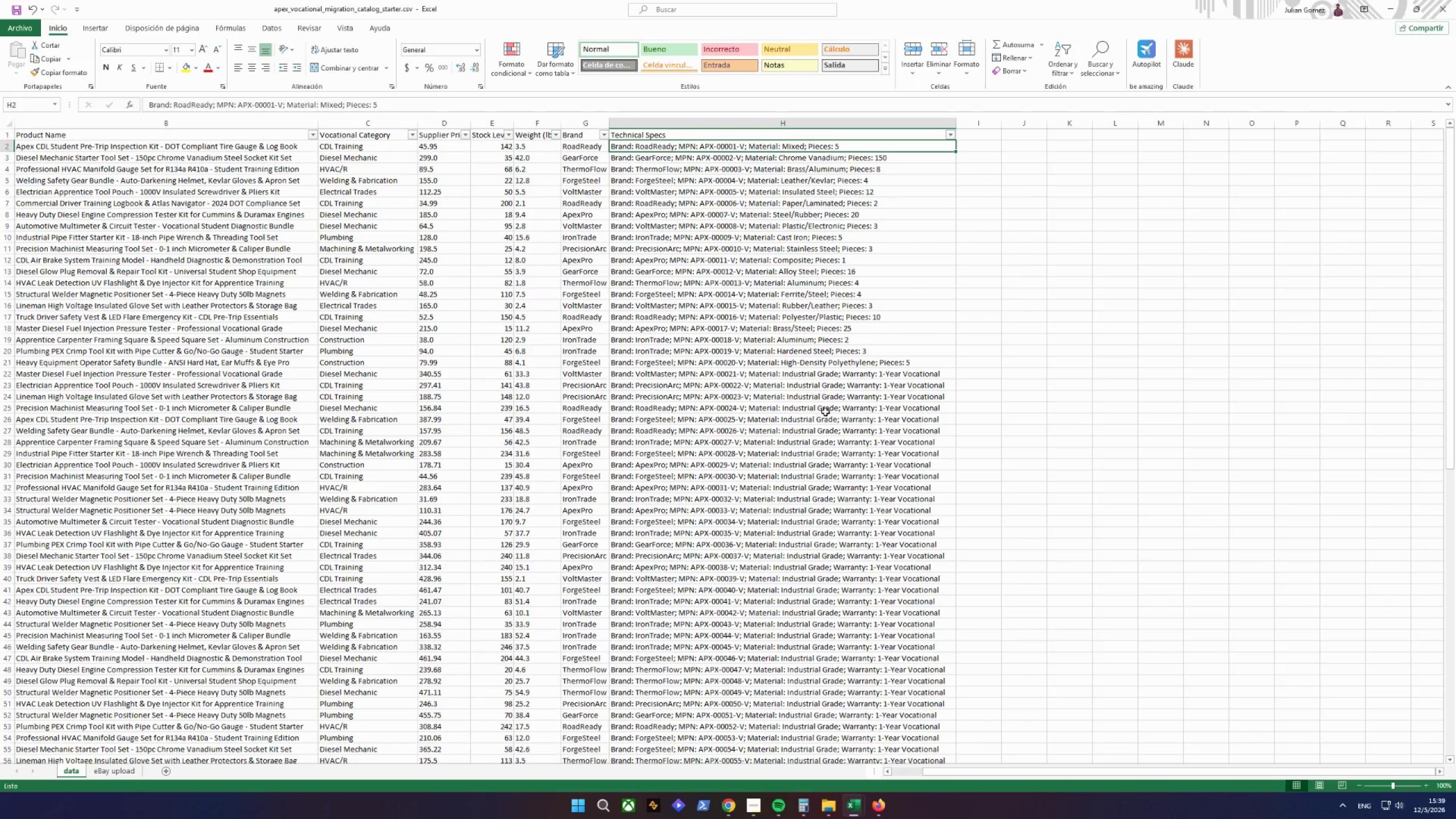 
wait(12.02)
 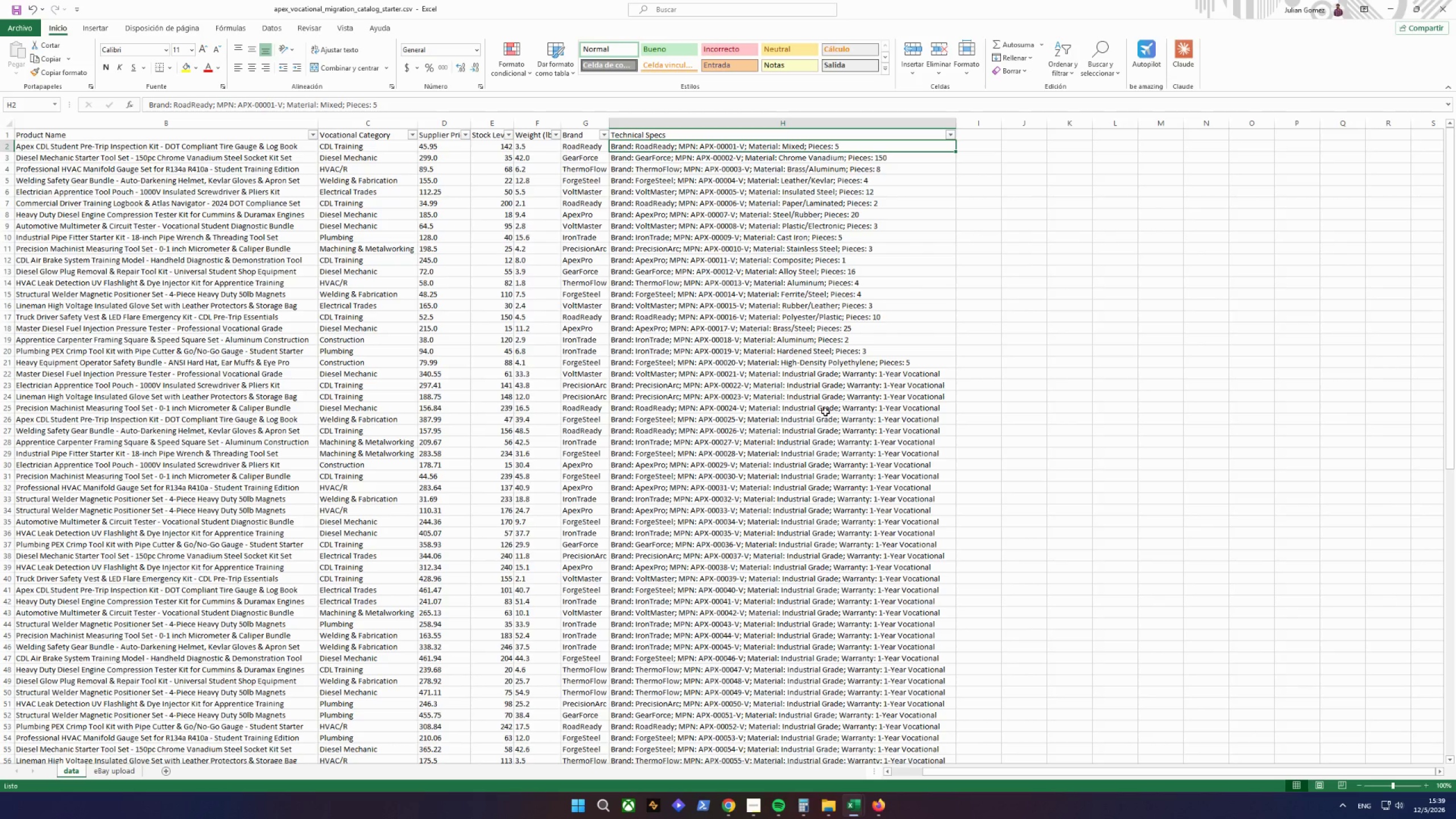 
scroll: coordinate [841, 407], scroll_direction: down, amount: 19.0
 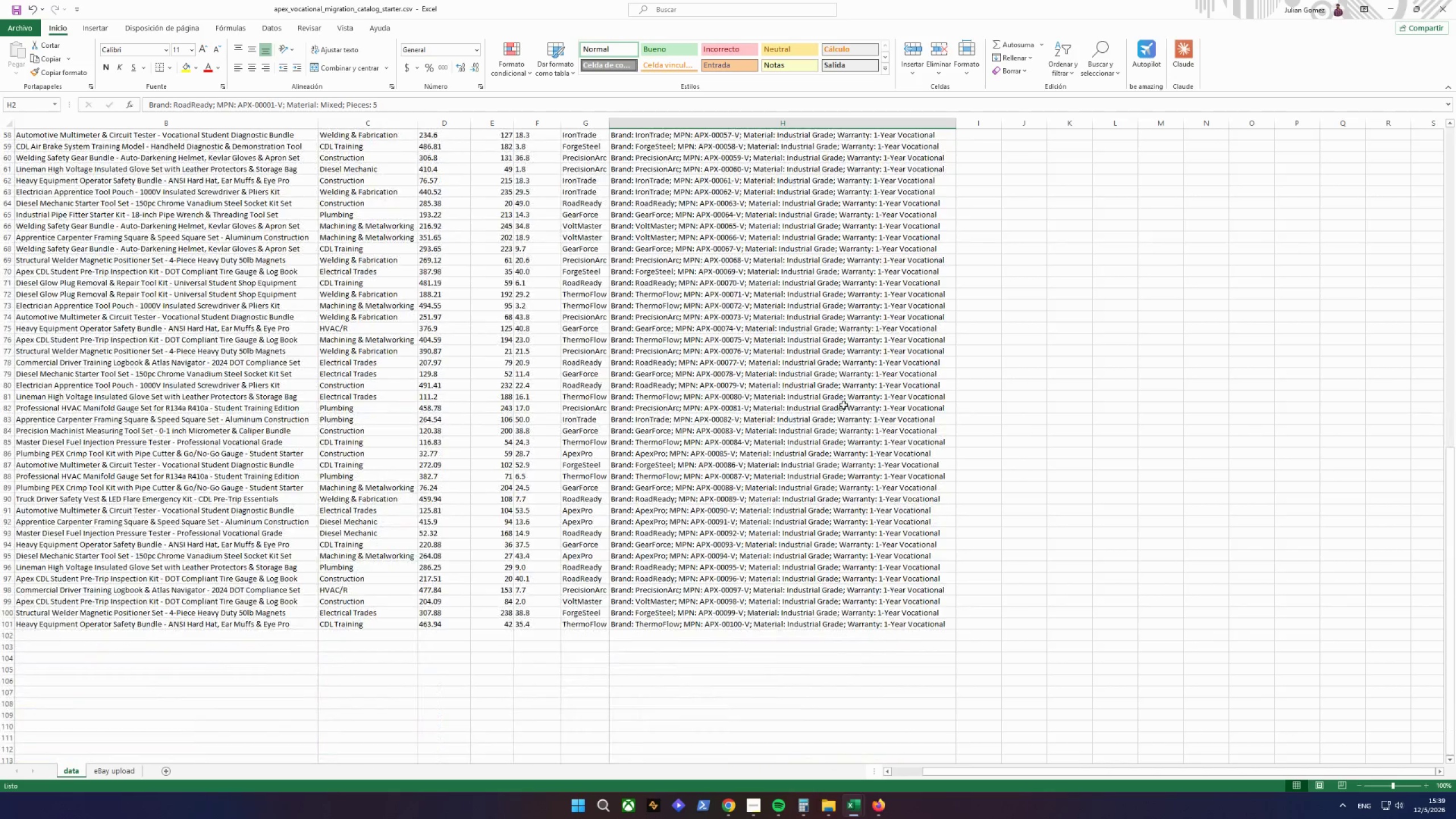 
scroll: coordinate [846, 404], scroll_direction: up, amount: 22.0
 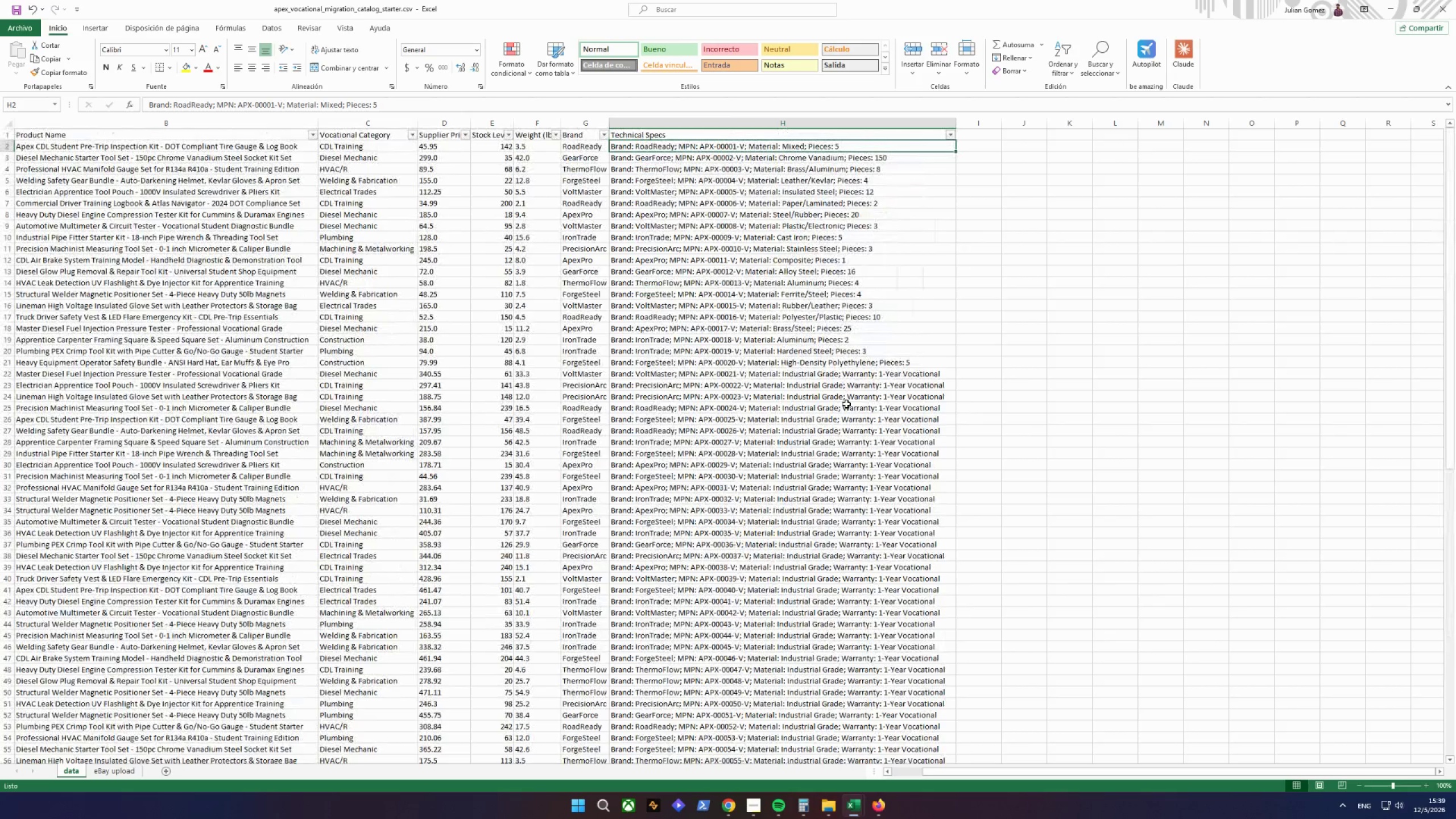 
wait(12.62)
 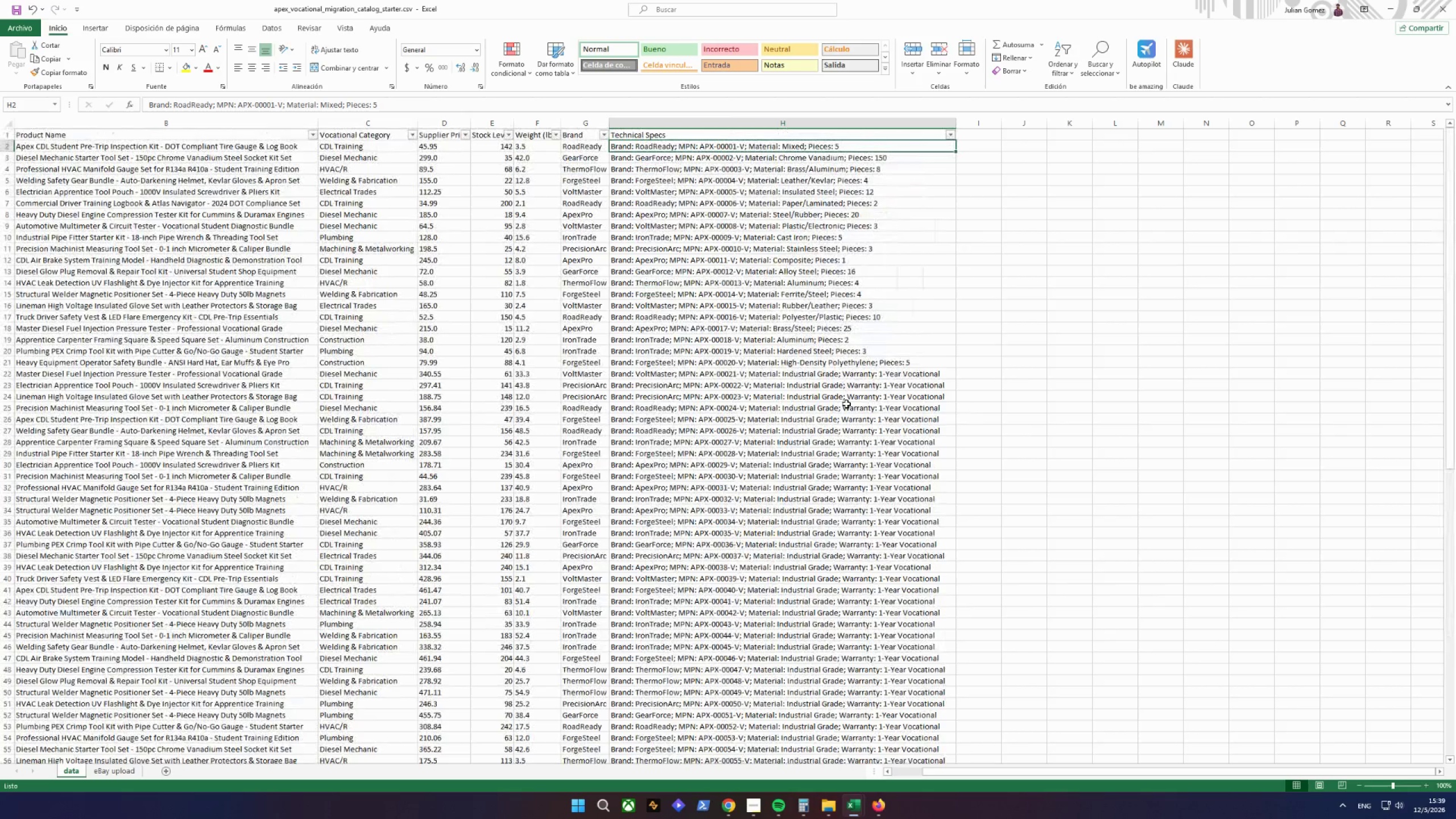 
scroll: coordinate [847, 402], scroll_direction: down, amount: 20.0
 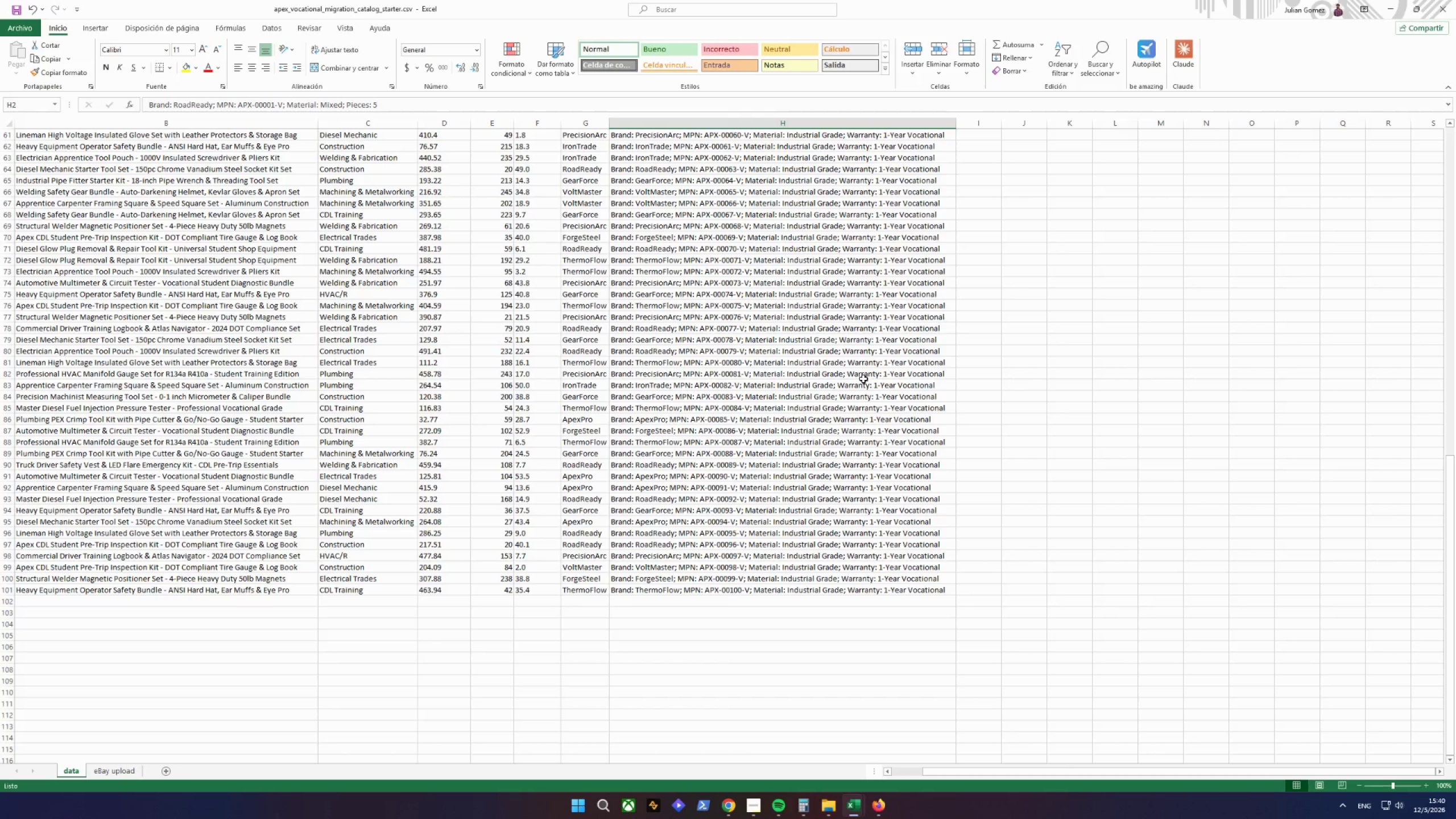 
wait(15.25)
 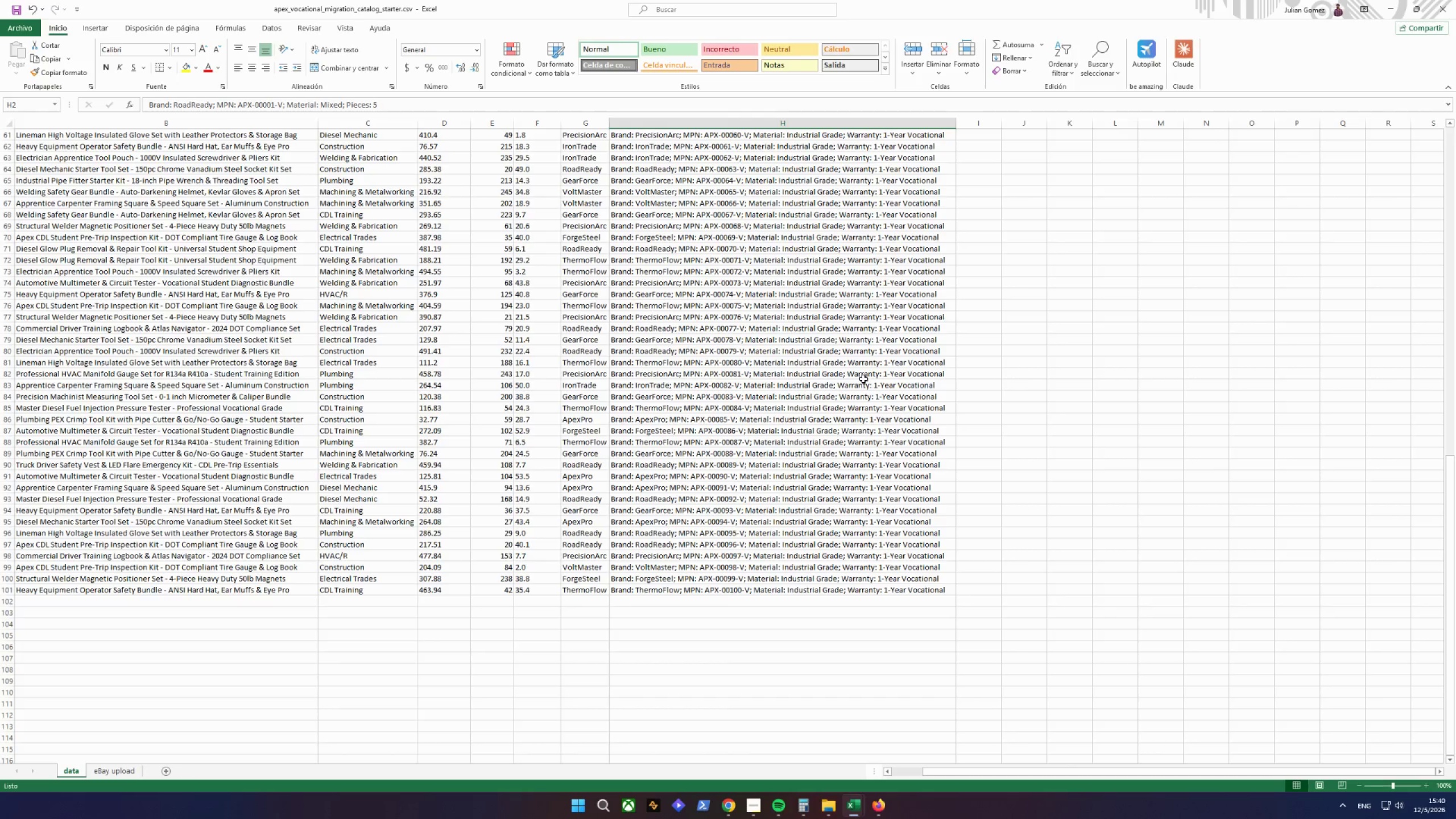 
scroll: coordinate [863, 382], scroll_direction: down, amount: 2.0
 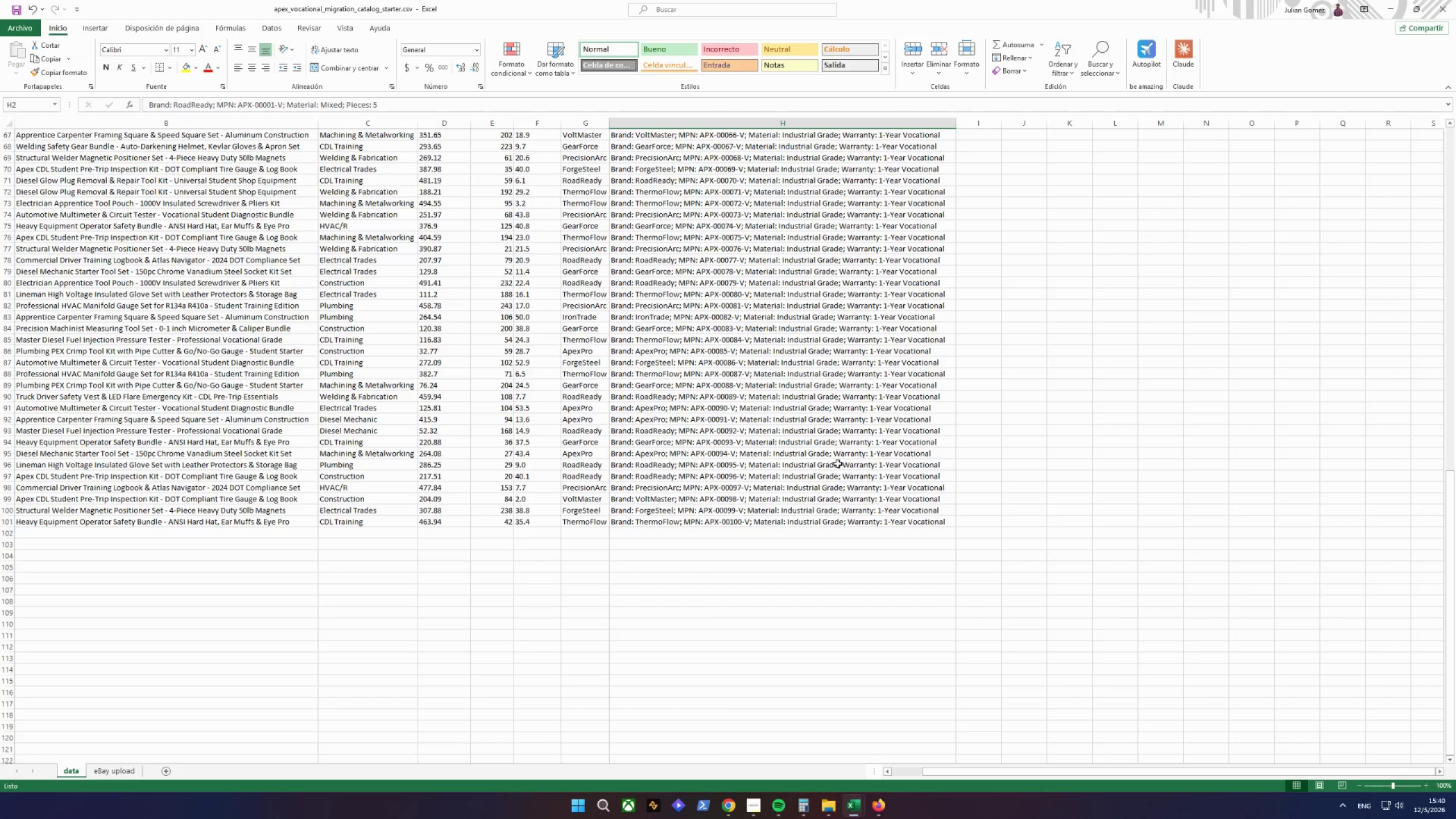 
right_click([838, 464])
 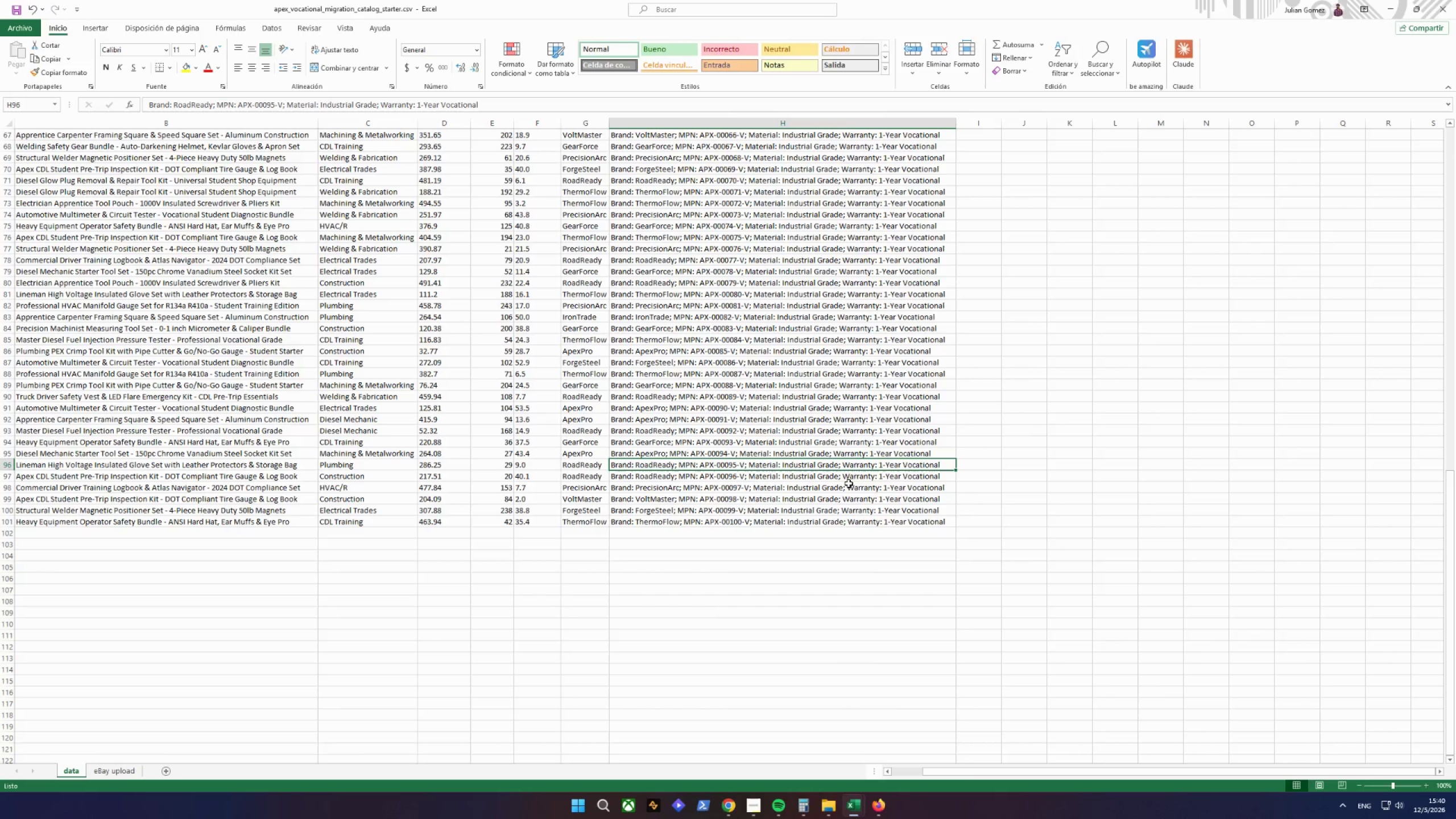 
left_click_drag(start_coordinate=[894, 491], to_coordinate=[904, 527])
 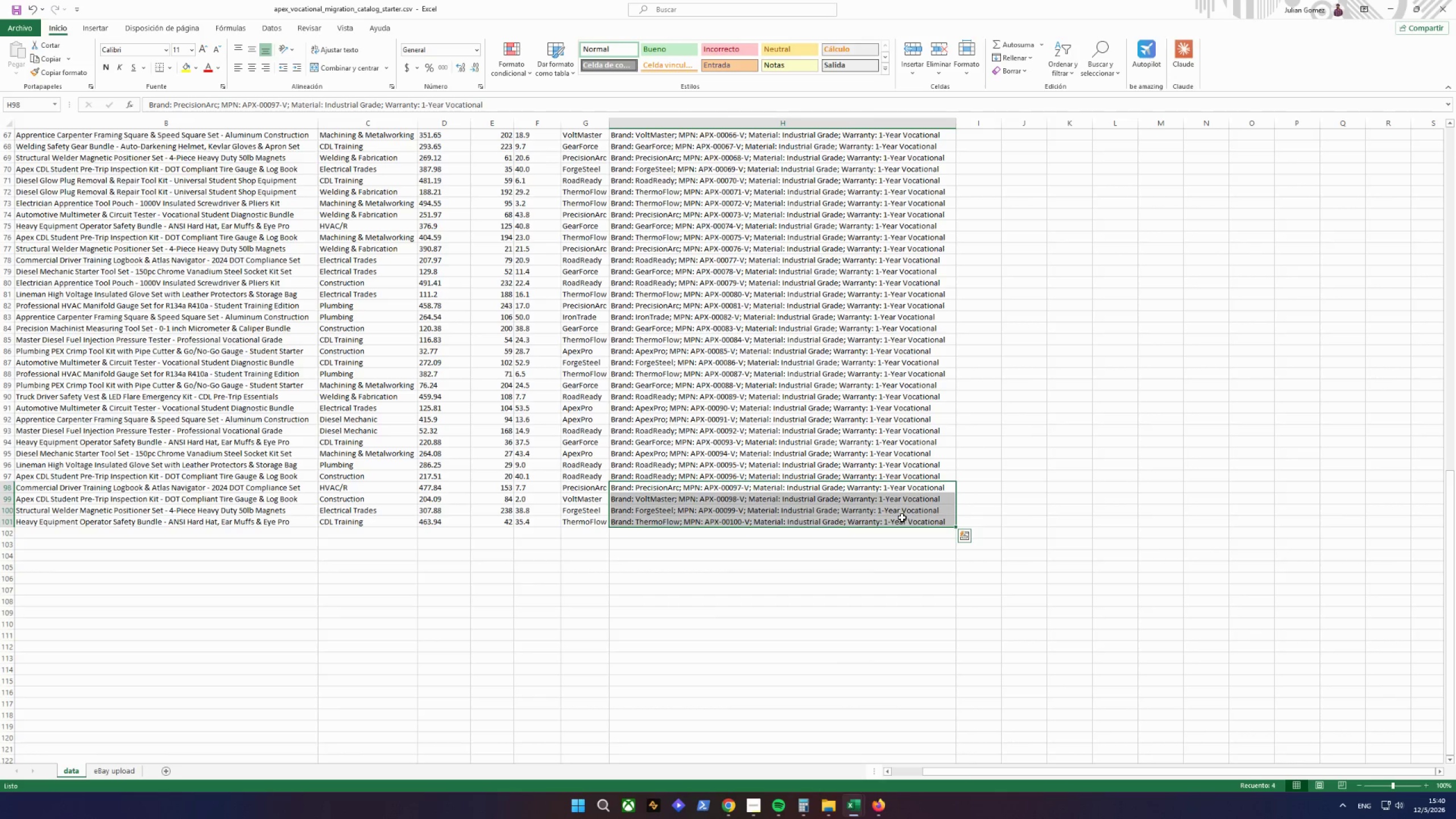 
left_click([902, 518])
 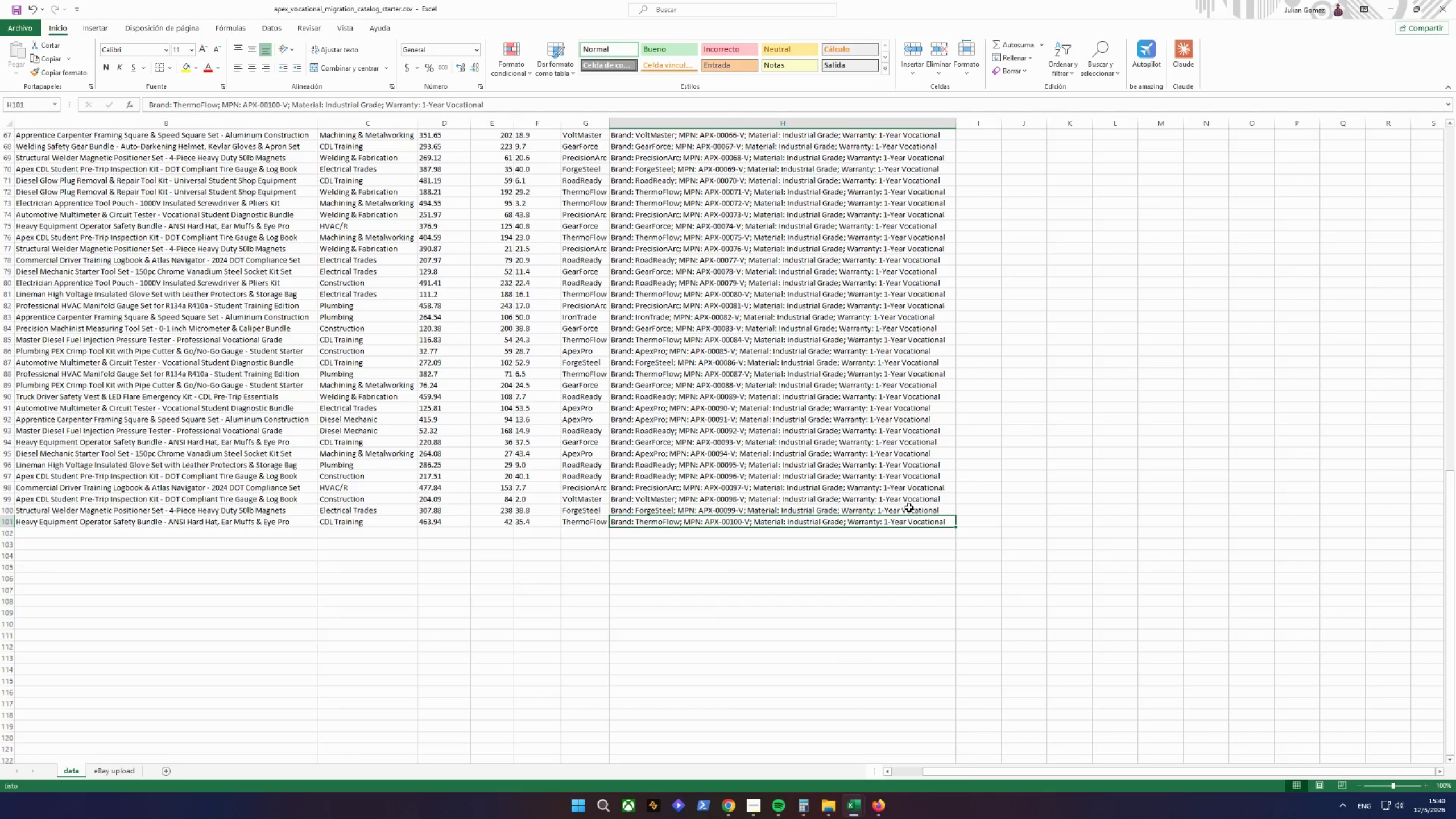 
left_click_drag(start_coordinate=[909, 507], to_coordinate=[768, 506])
 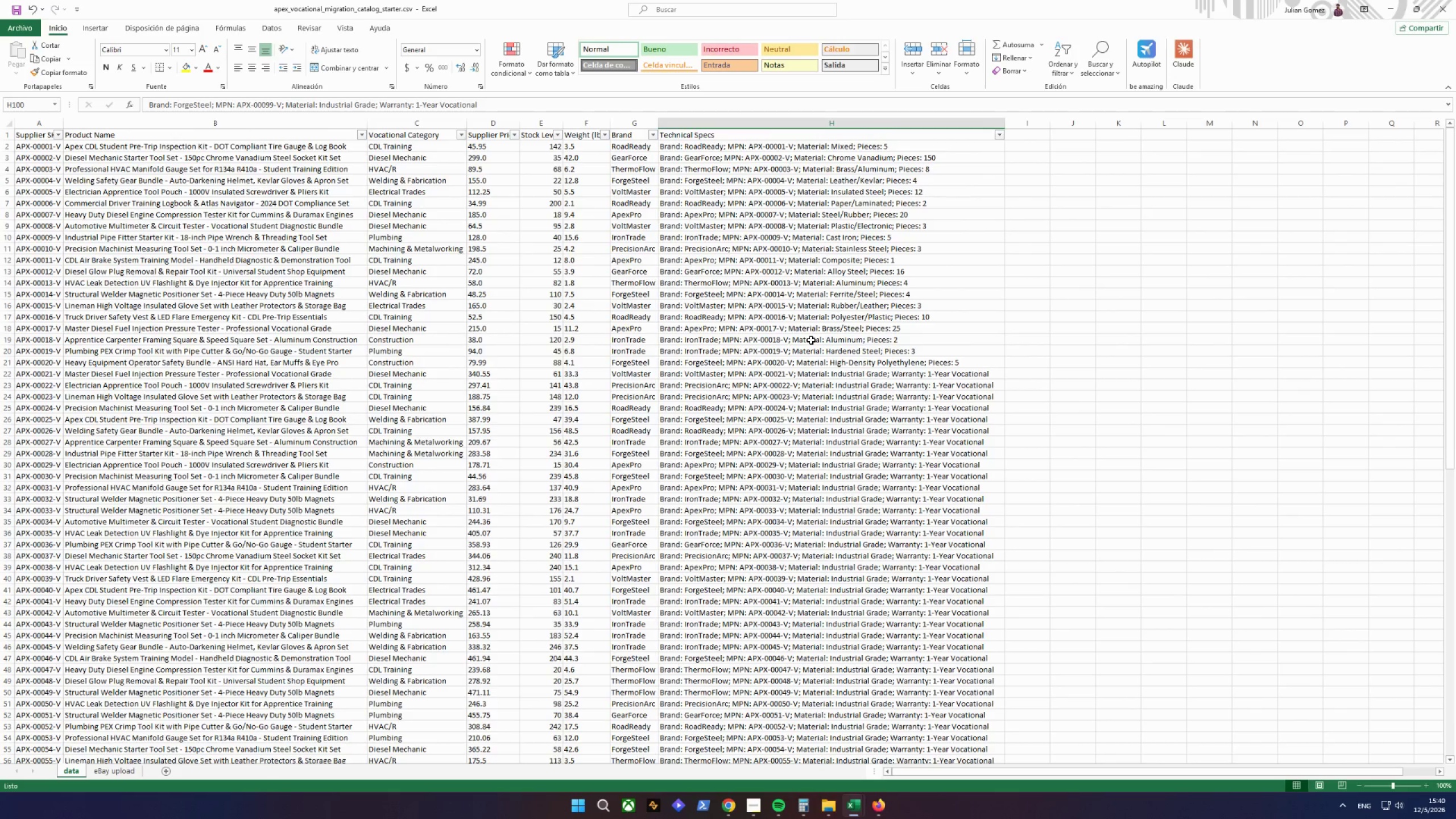 
wait(27.81)
 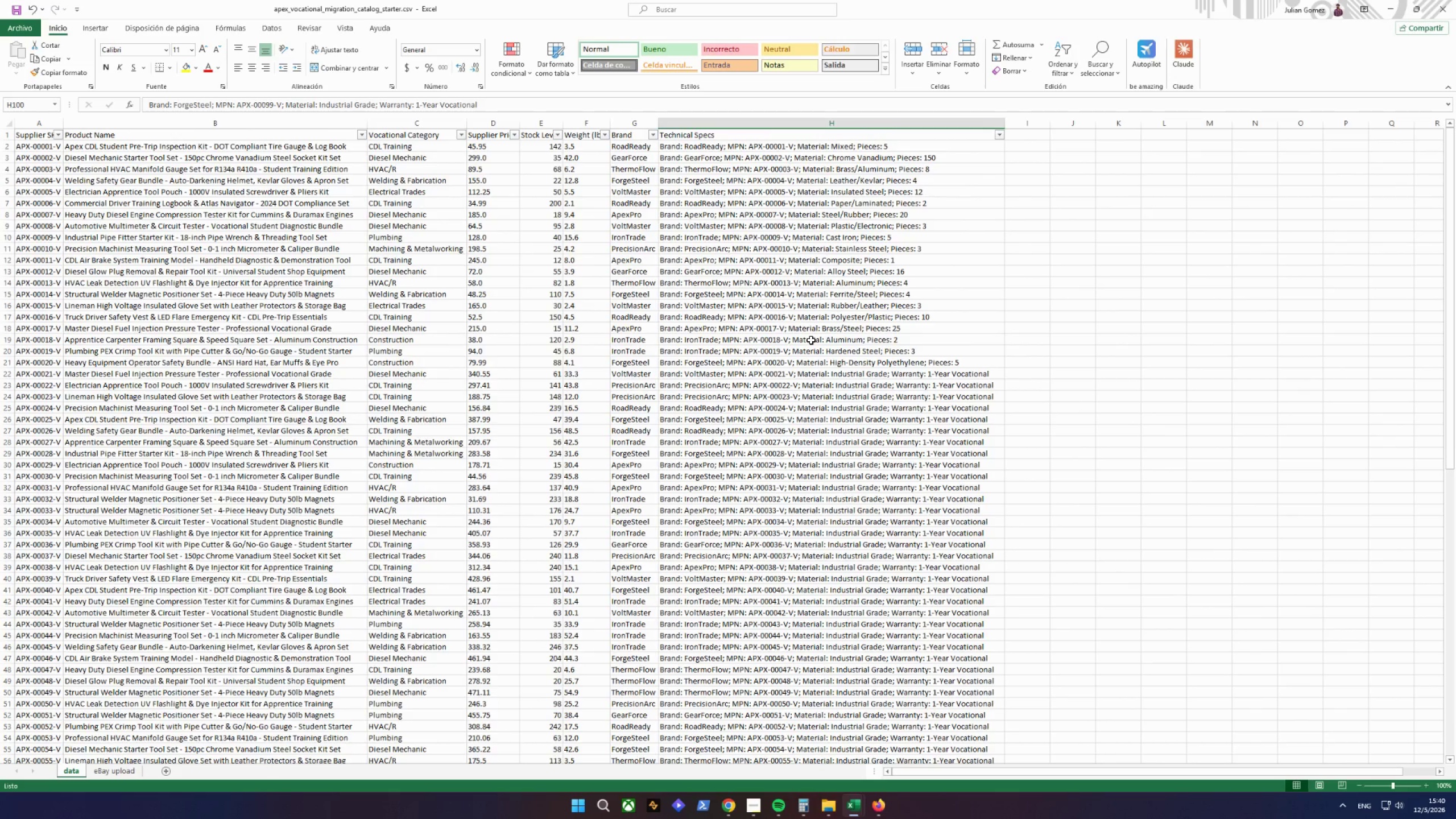 
scroll: coordinate [766, 402], scroll_direction: down, amount: 10.0
 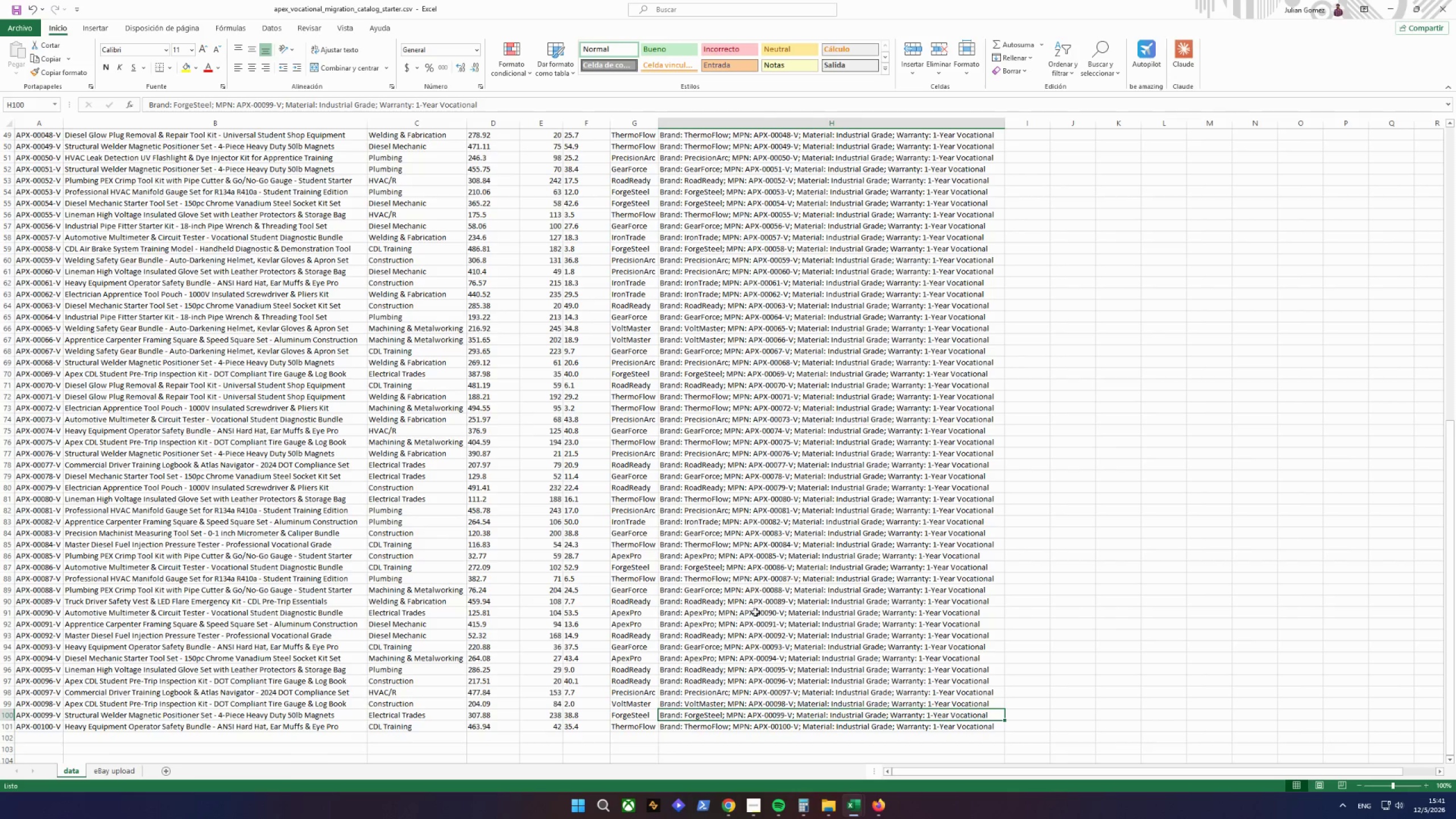 
wait(17.17)
 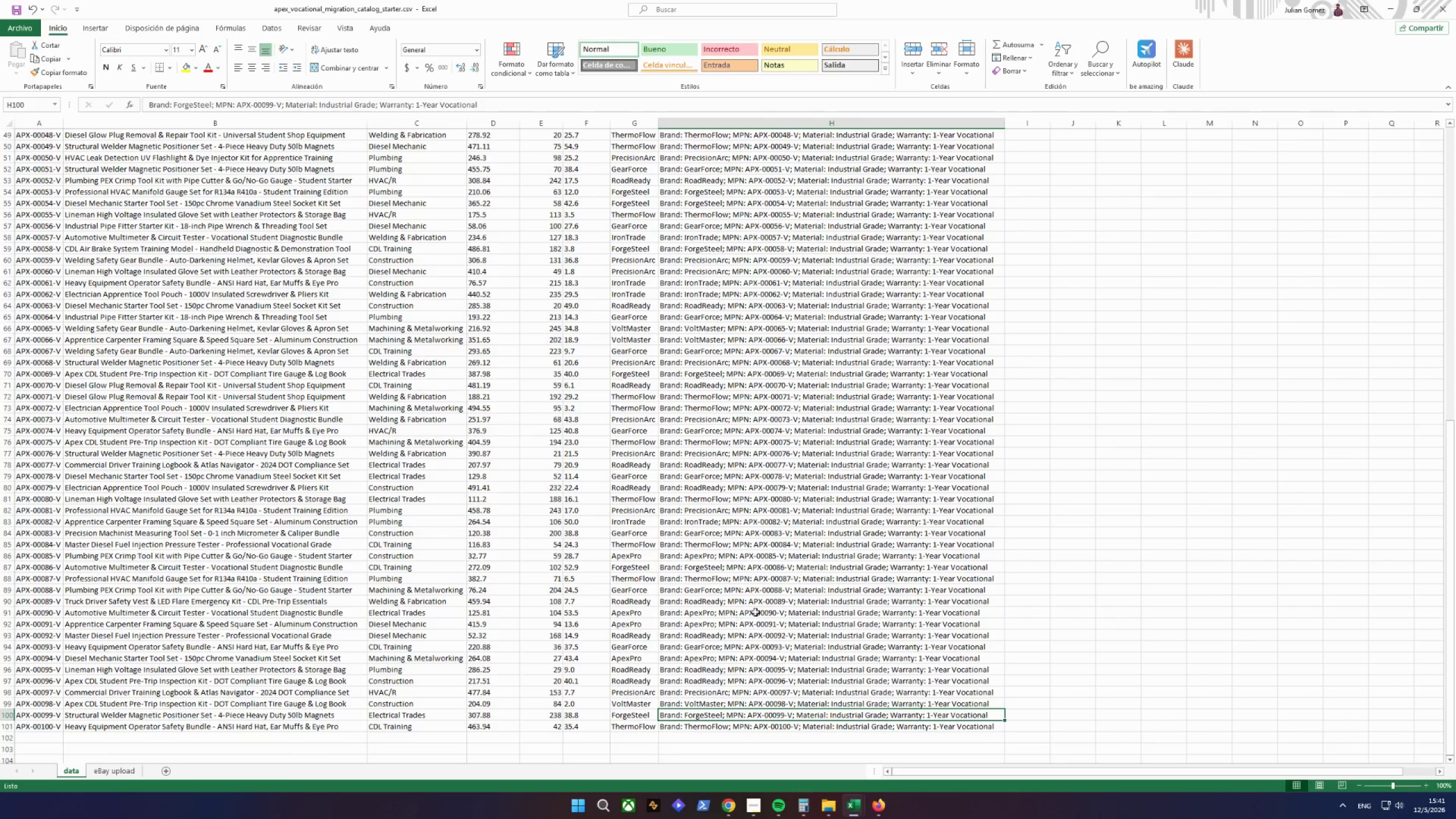 
left_click([850, 802])
 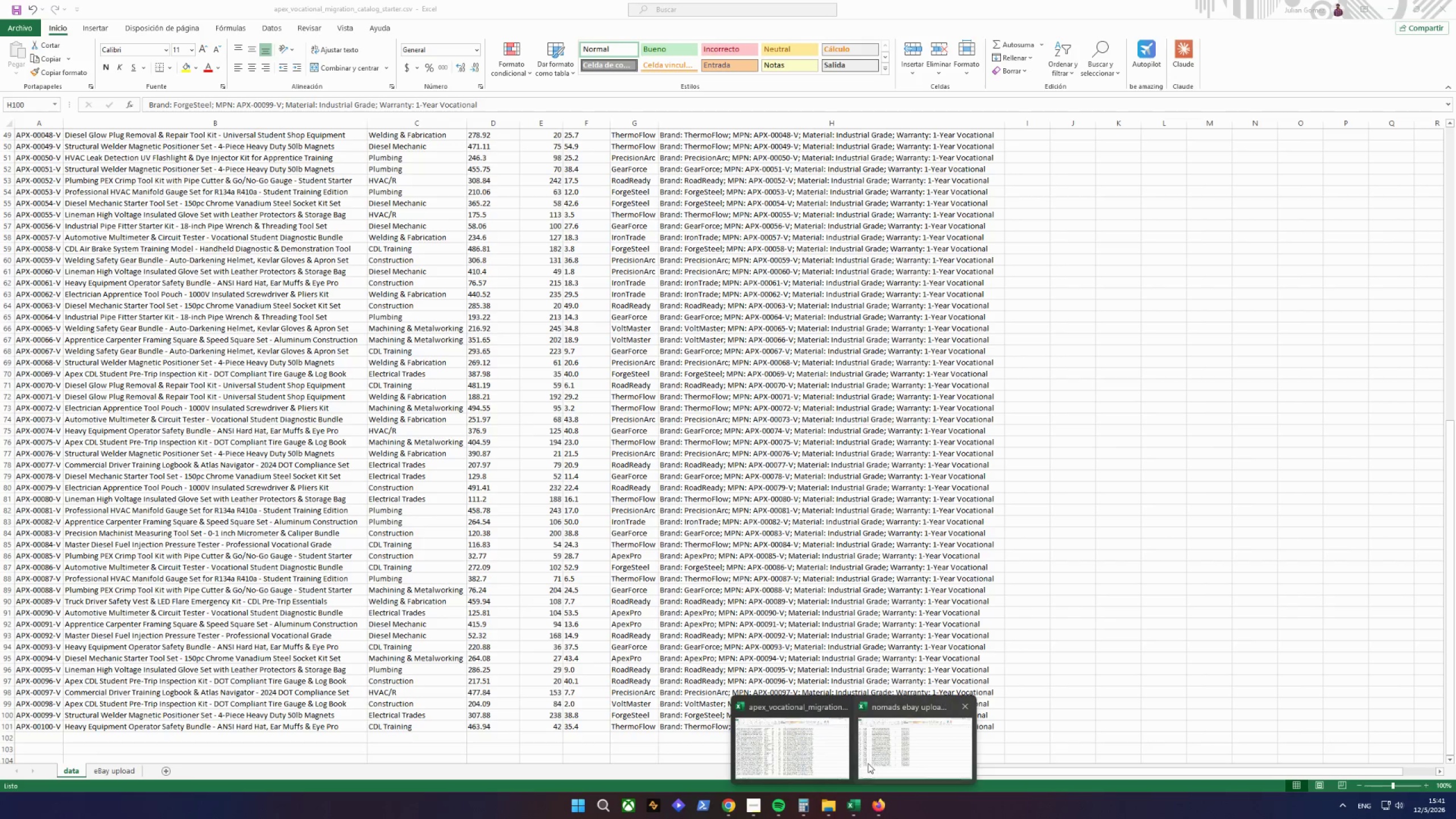 
left_click([886, 734])
 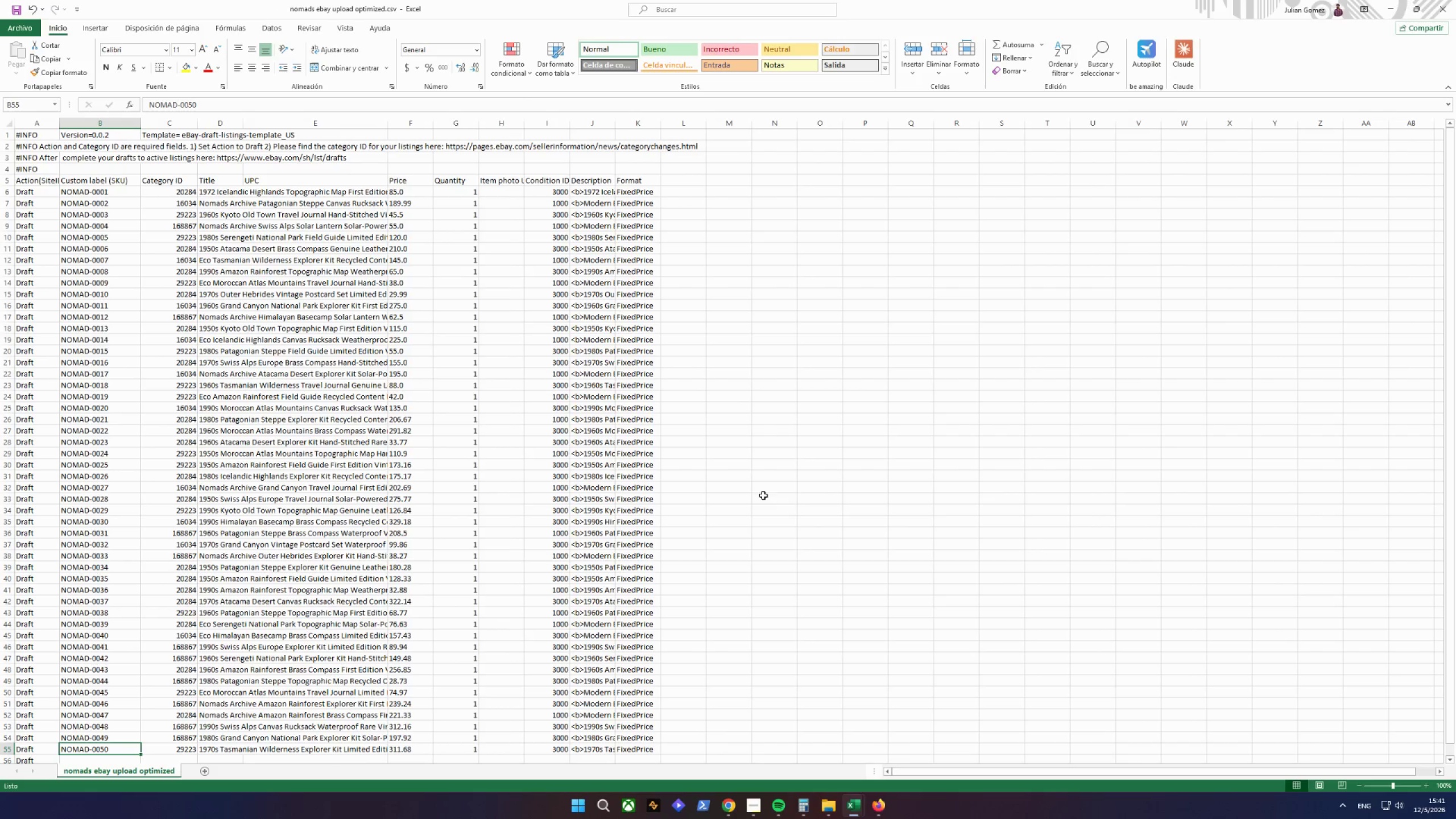 
left_click([855, 804])
 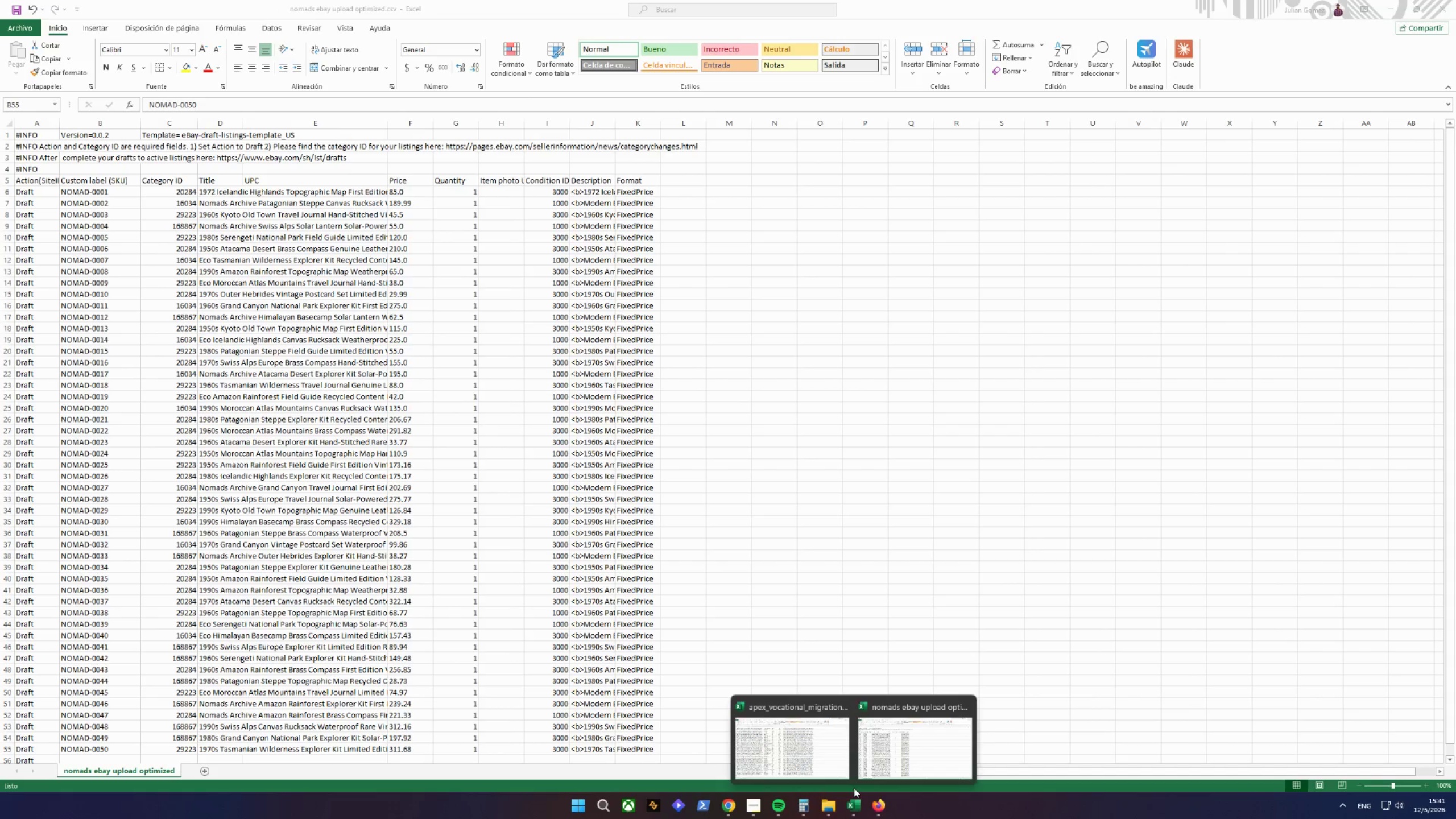 
left_click([776, 734])
 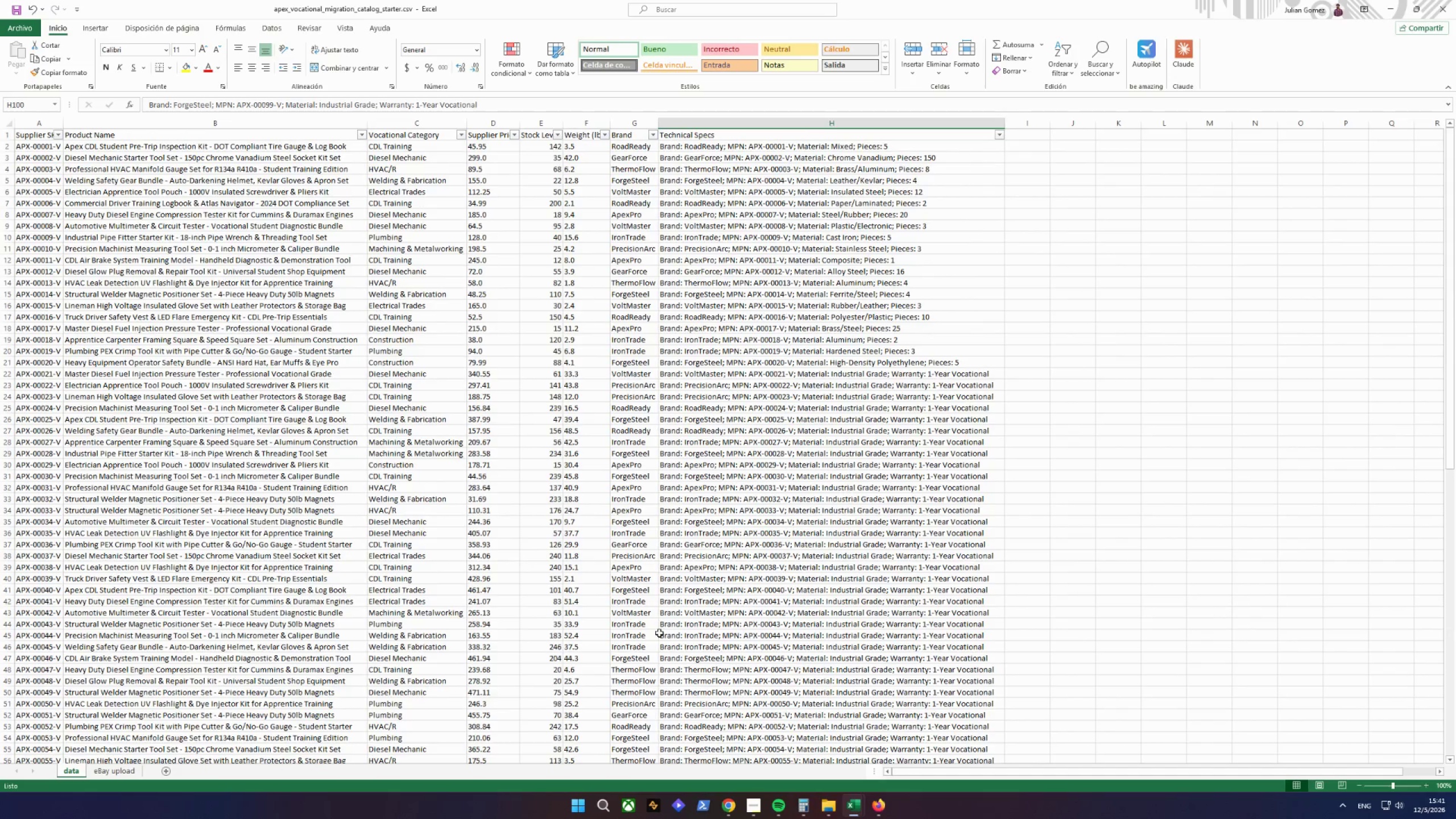 
left_click([88, 770])
 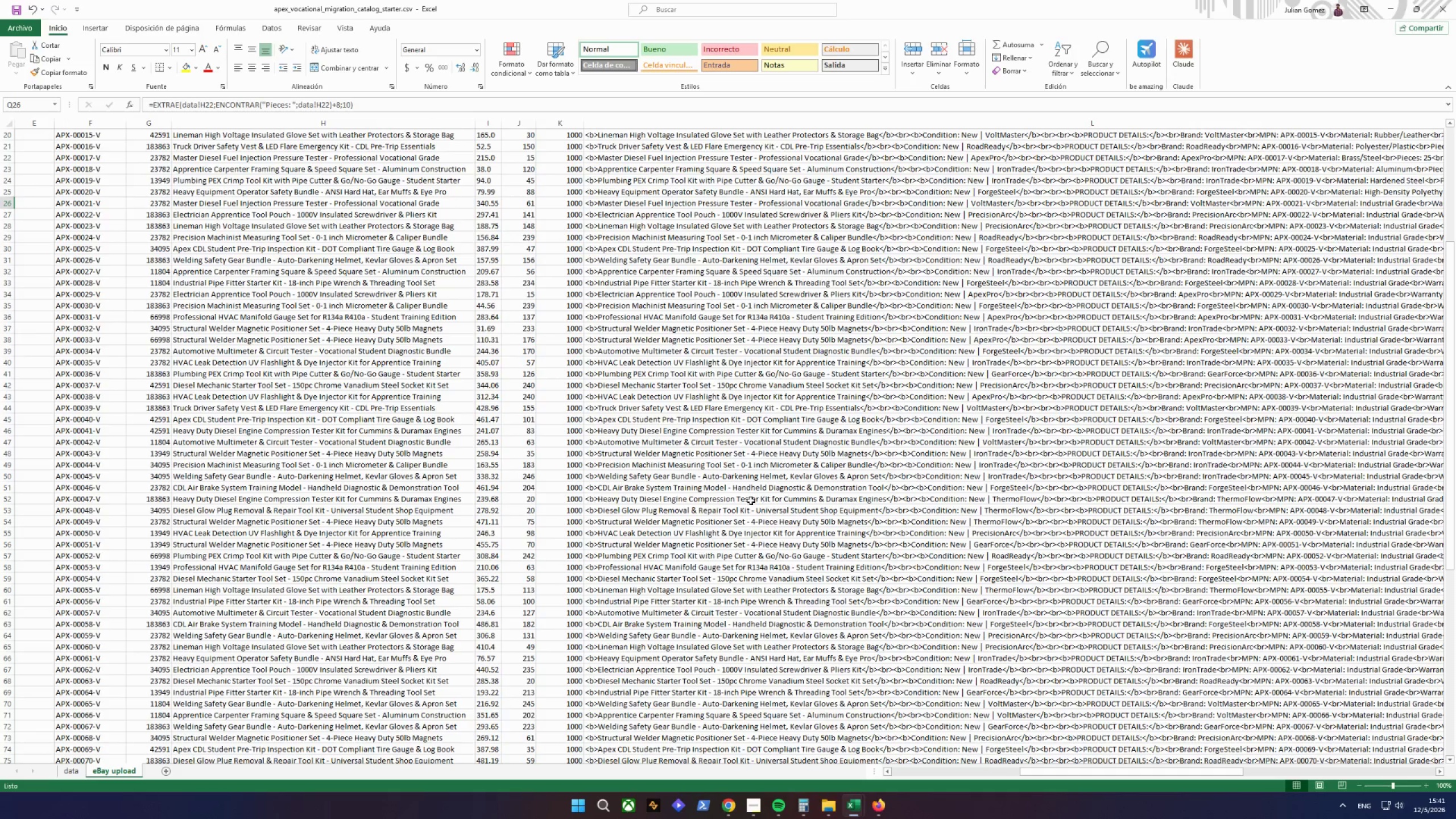 
wait(5.5)
 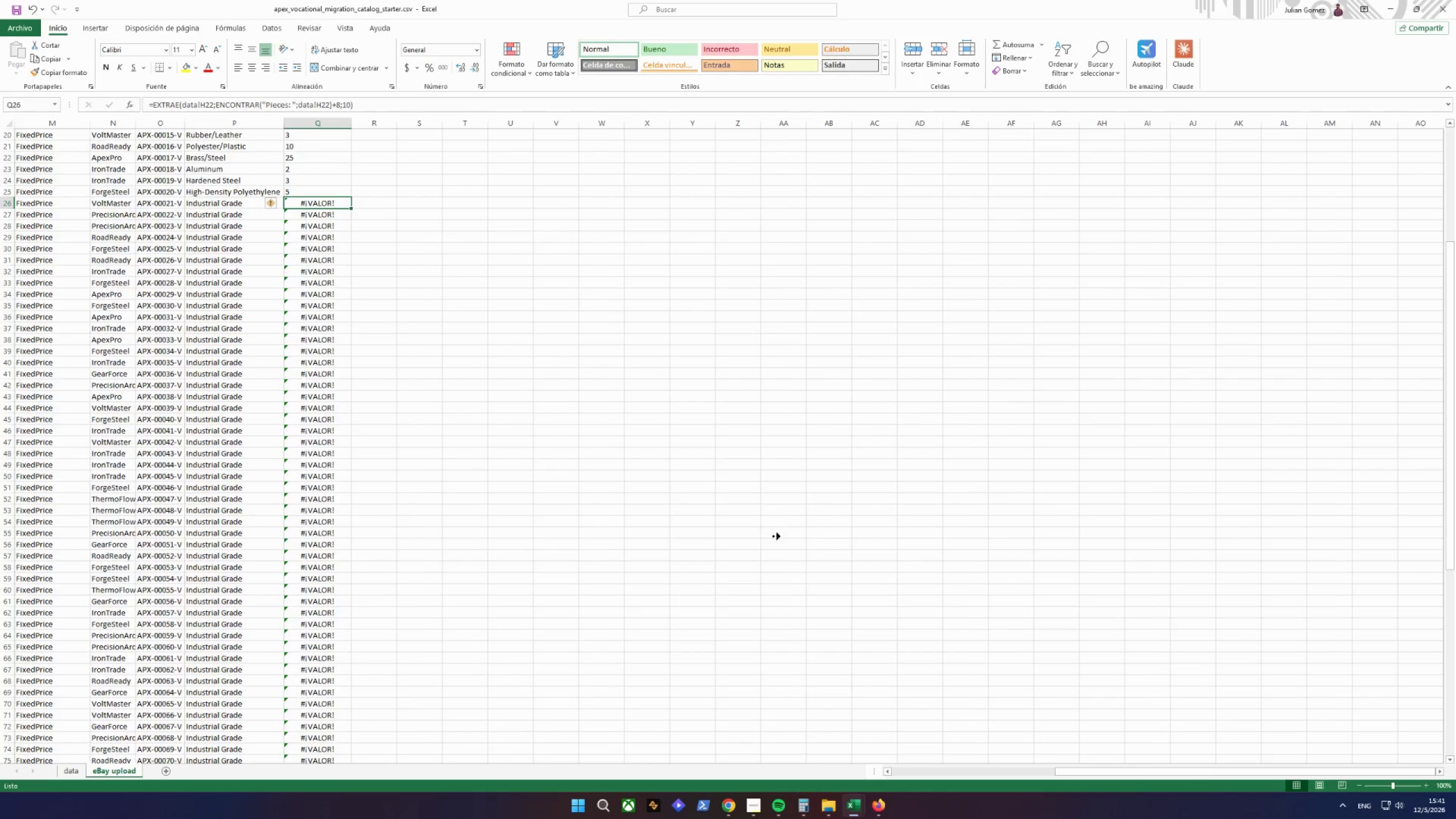 
scroll: coordinate [736, 541], scroll_direction: down, amount: 5.0
 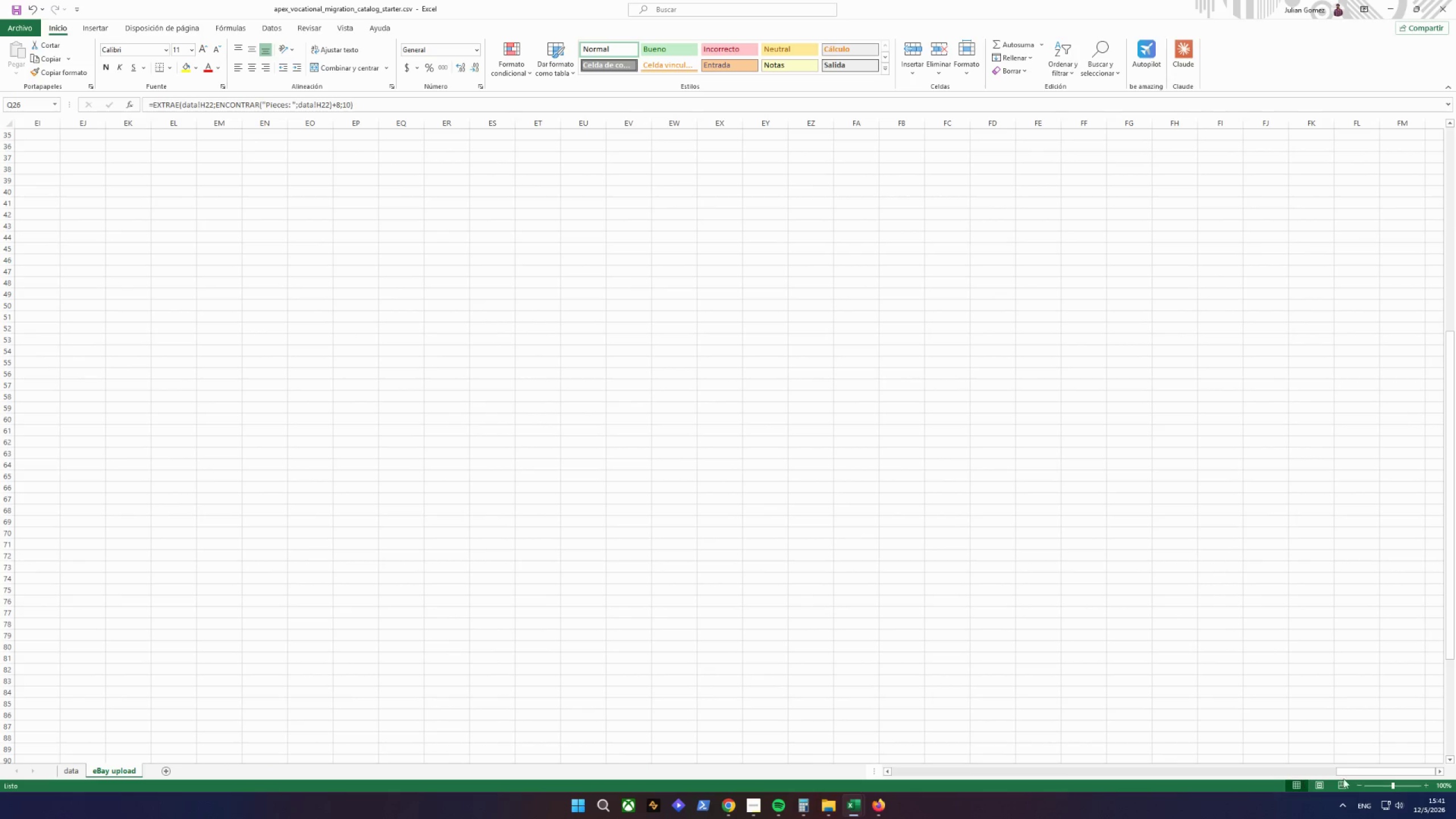 
left_click_drag(start_coordinate=[1354, 771], to_coordinate=[952, 771])
 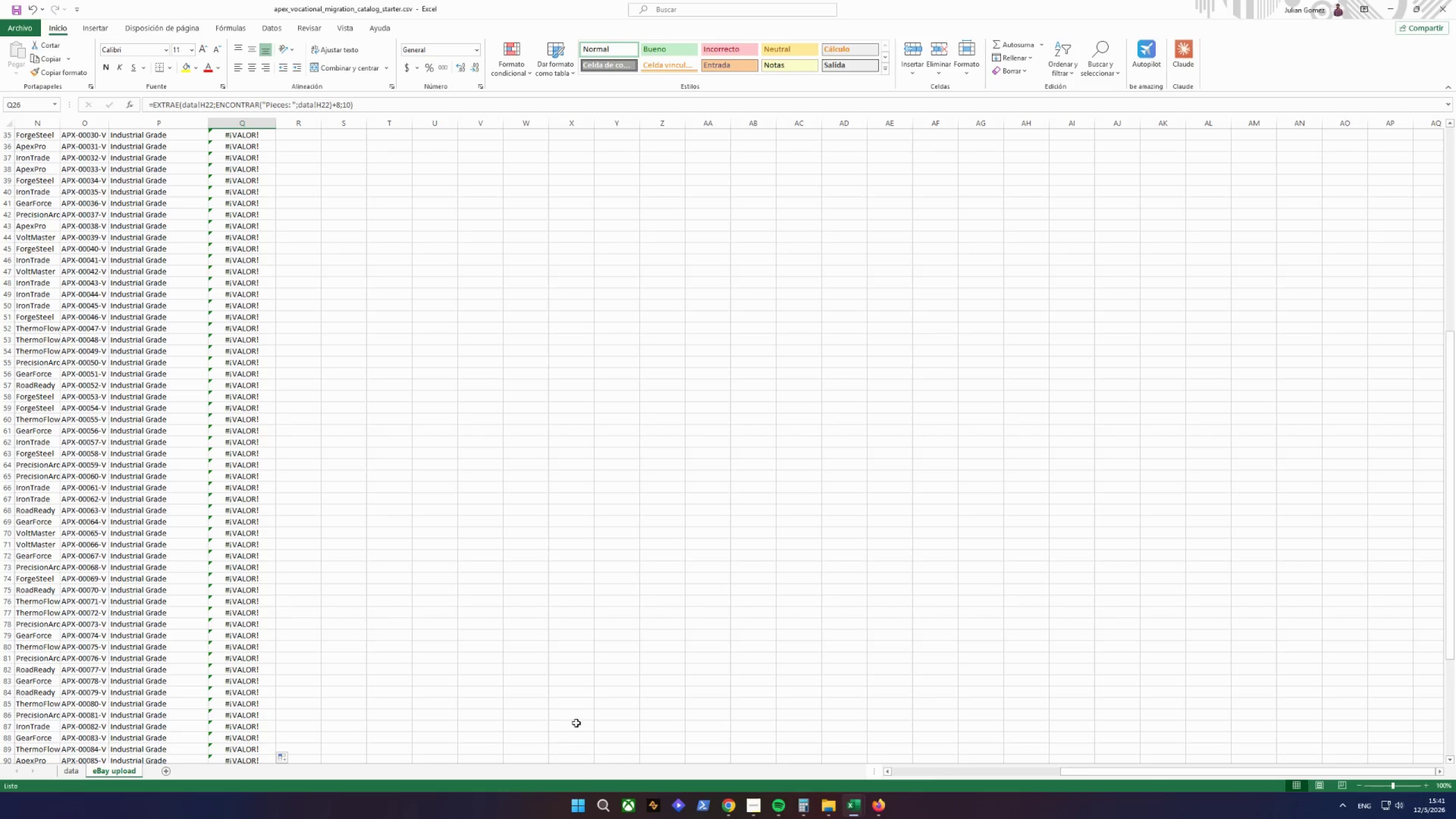 
scroll: coordinate [552, 715], scroll_direction: up, amount: 1.0
 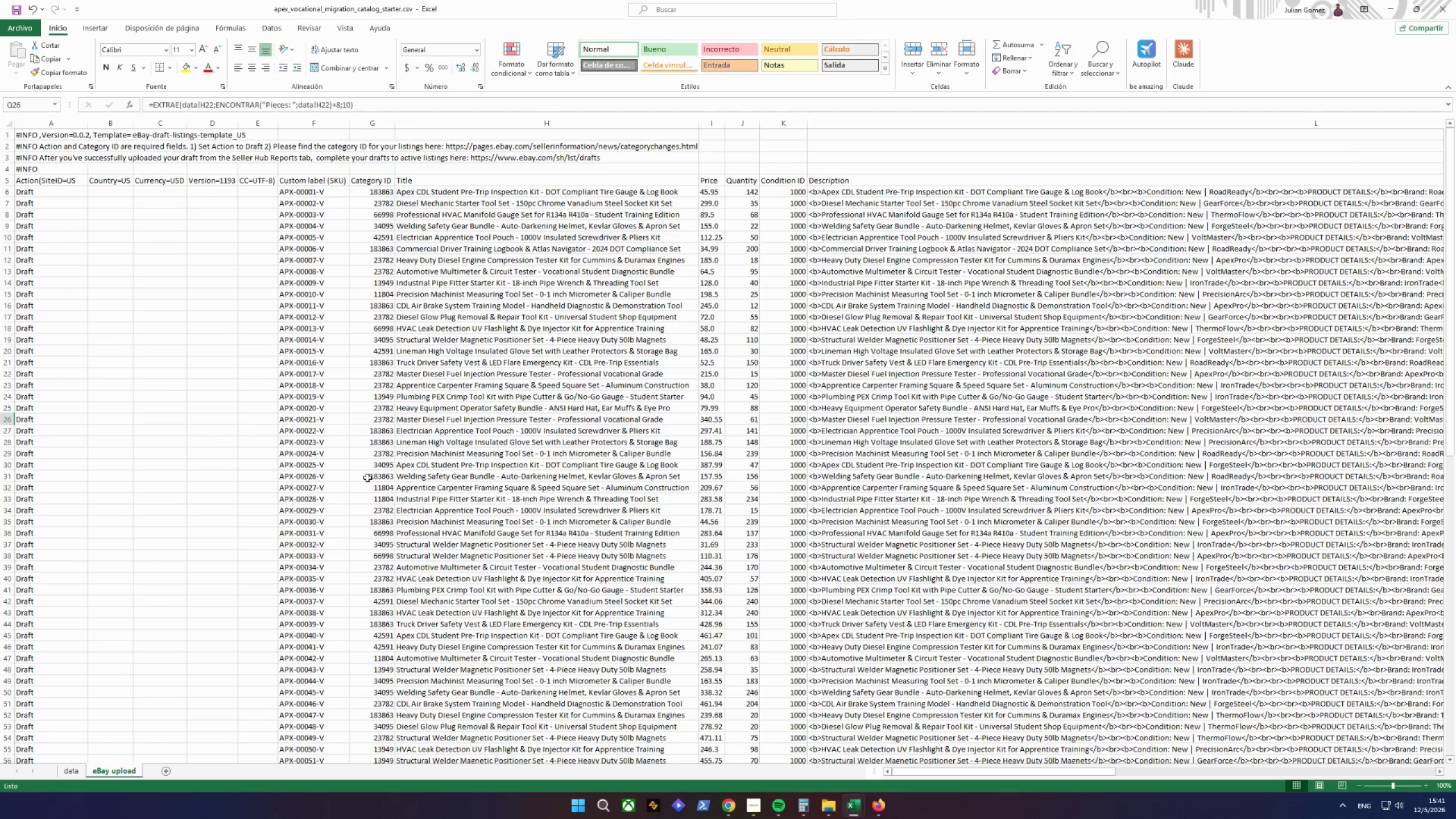 
wait(12.81)
 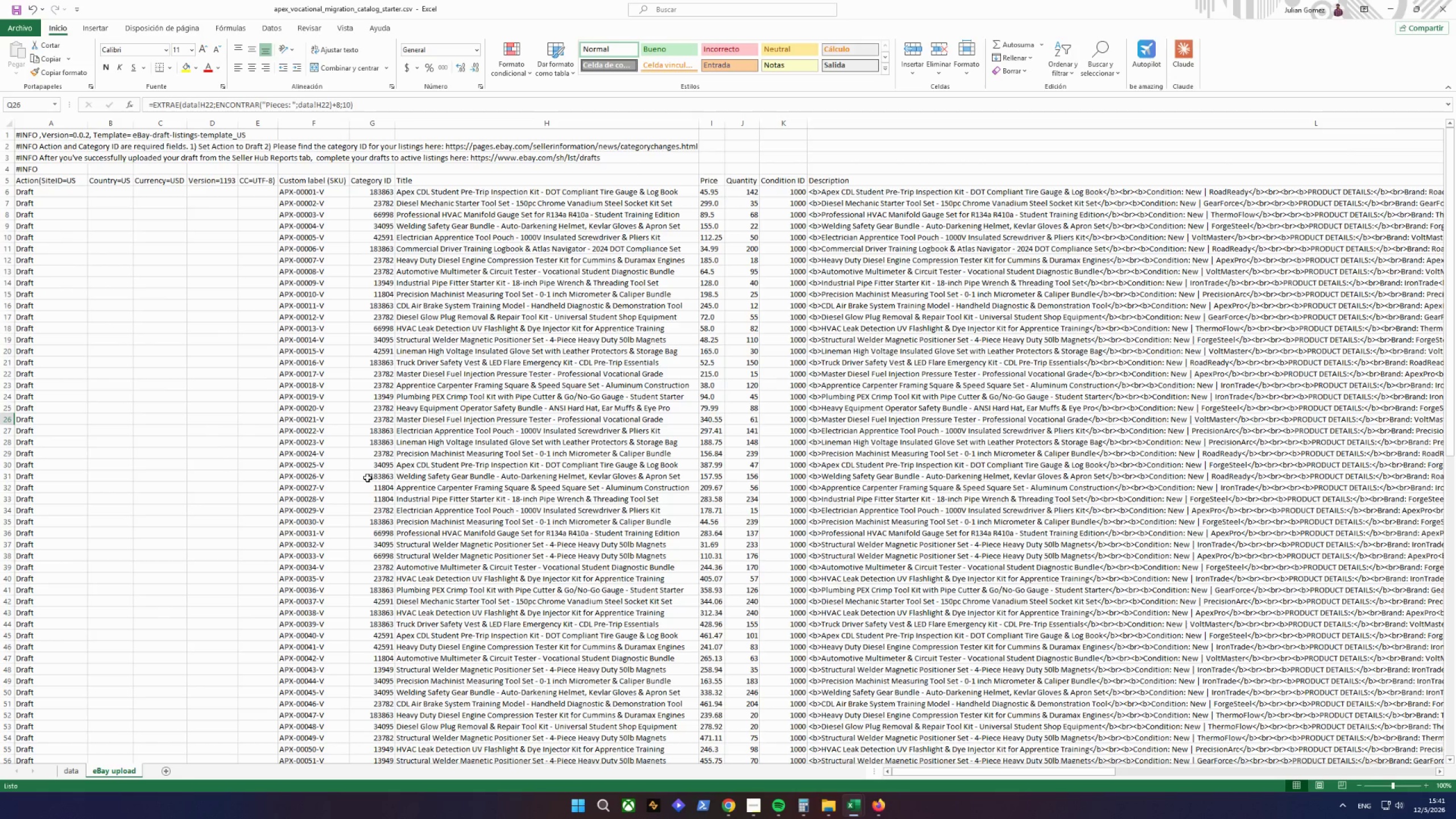 
scroll: coordinate [367, 478], scroll_direction: down, amount: 10.0
 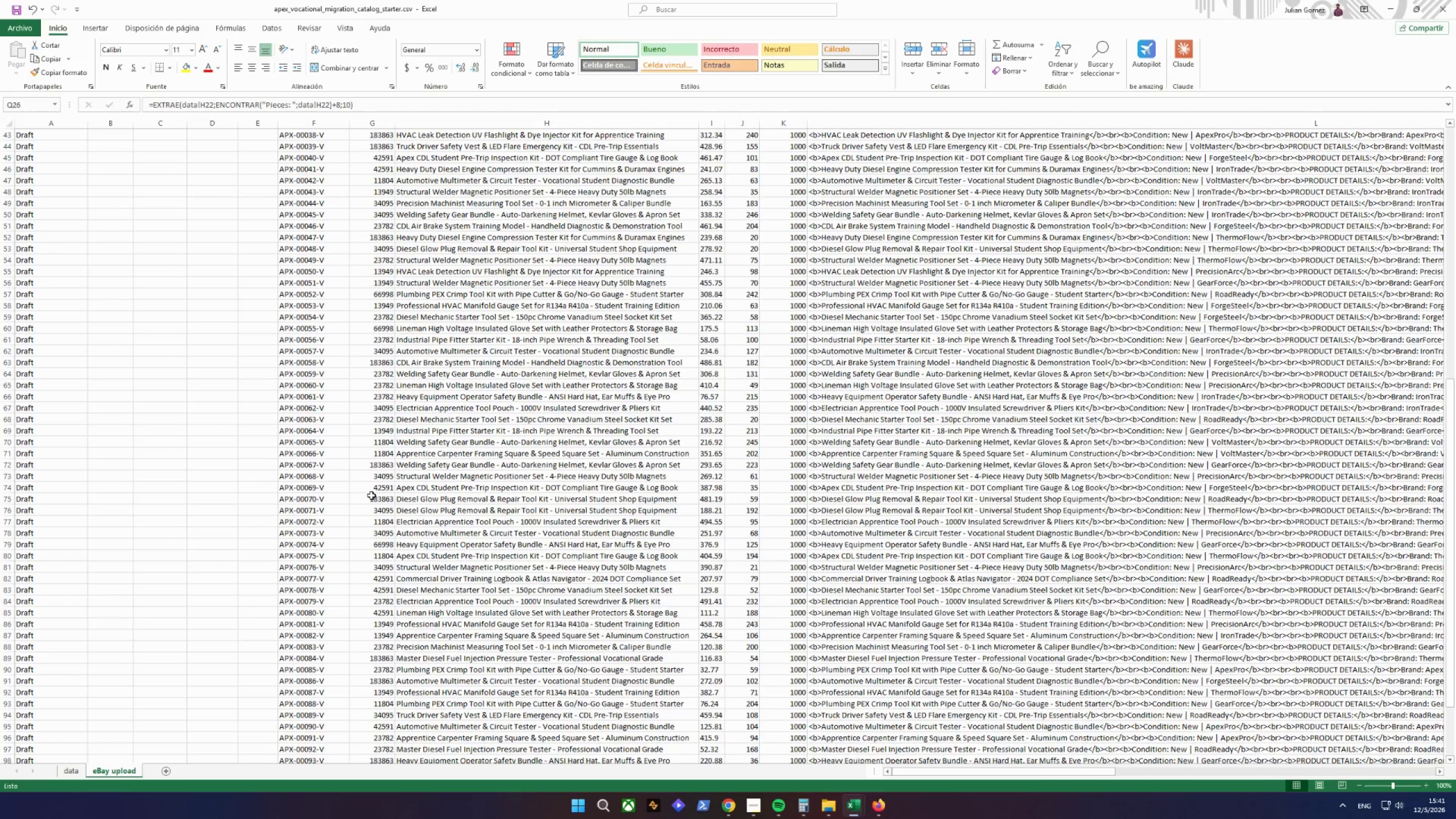 
wait(9.17)
 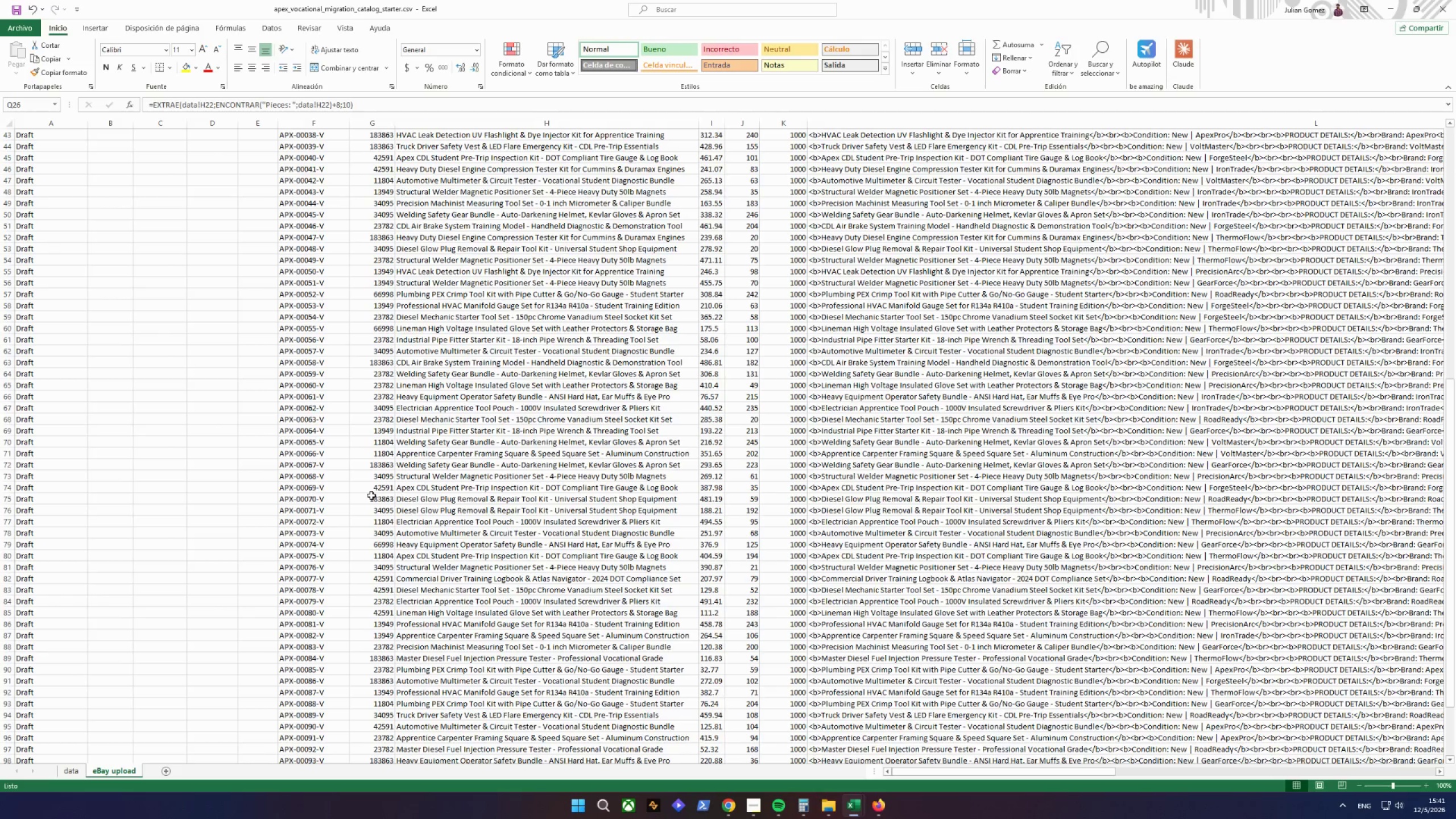 
scroll: coordinate [359, 505], scroll_direction: down, amount: 6.0
 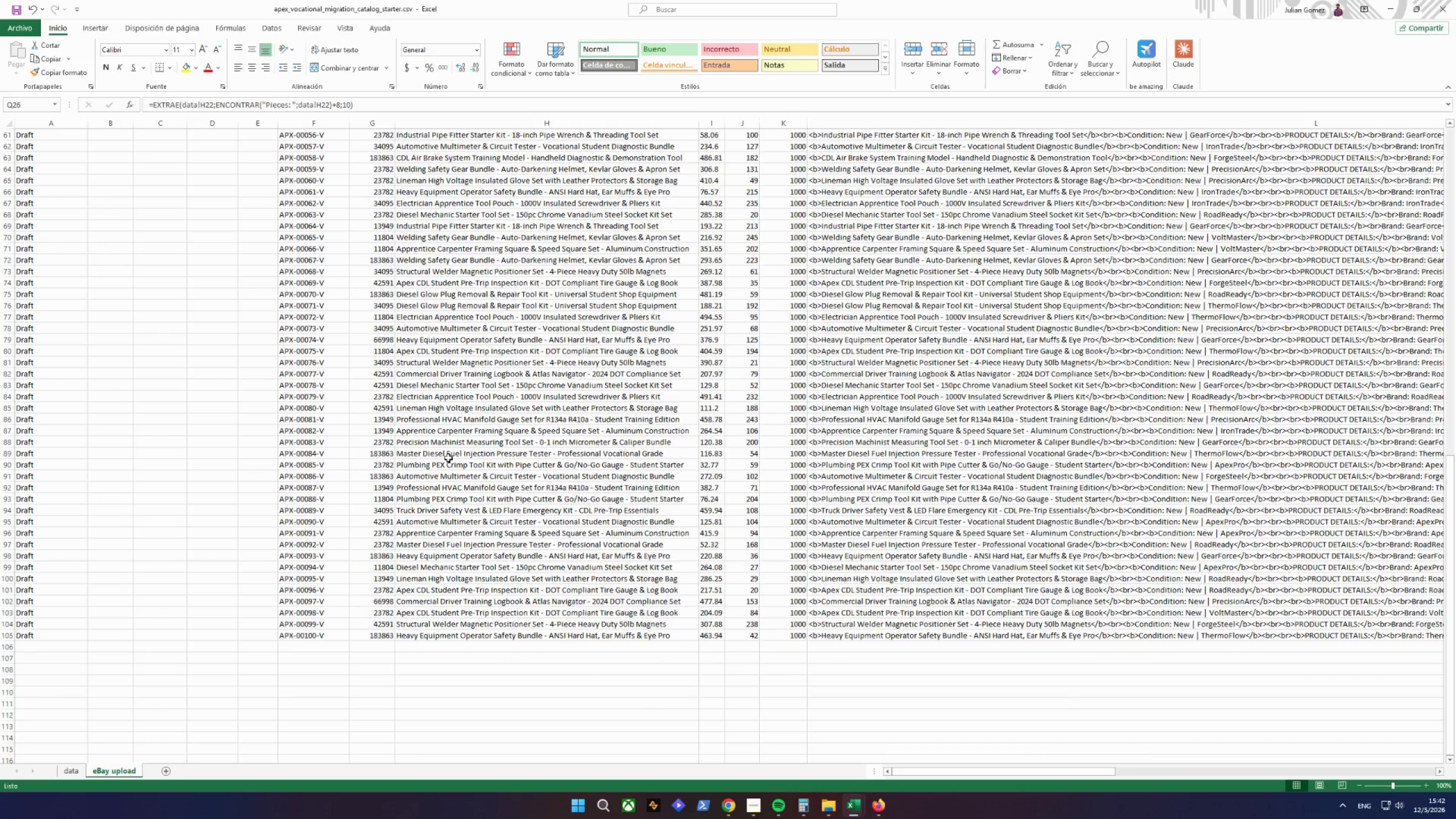 
wait(10.89)
 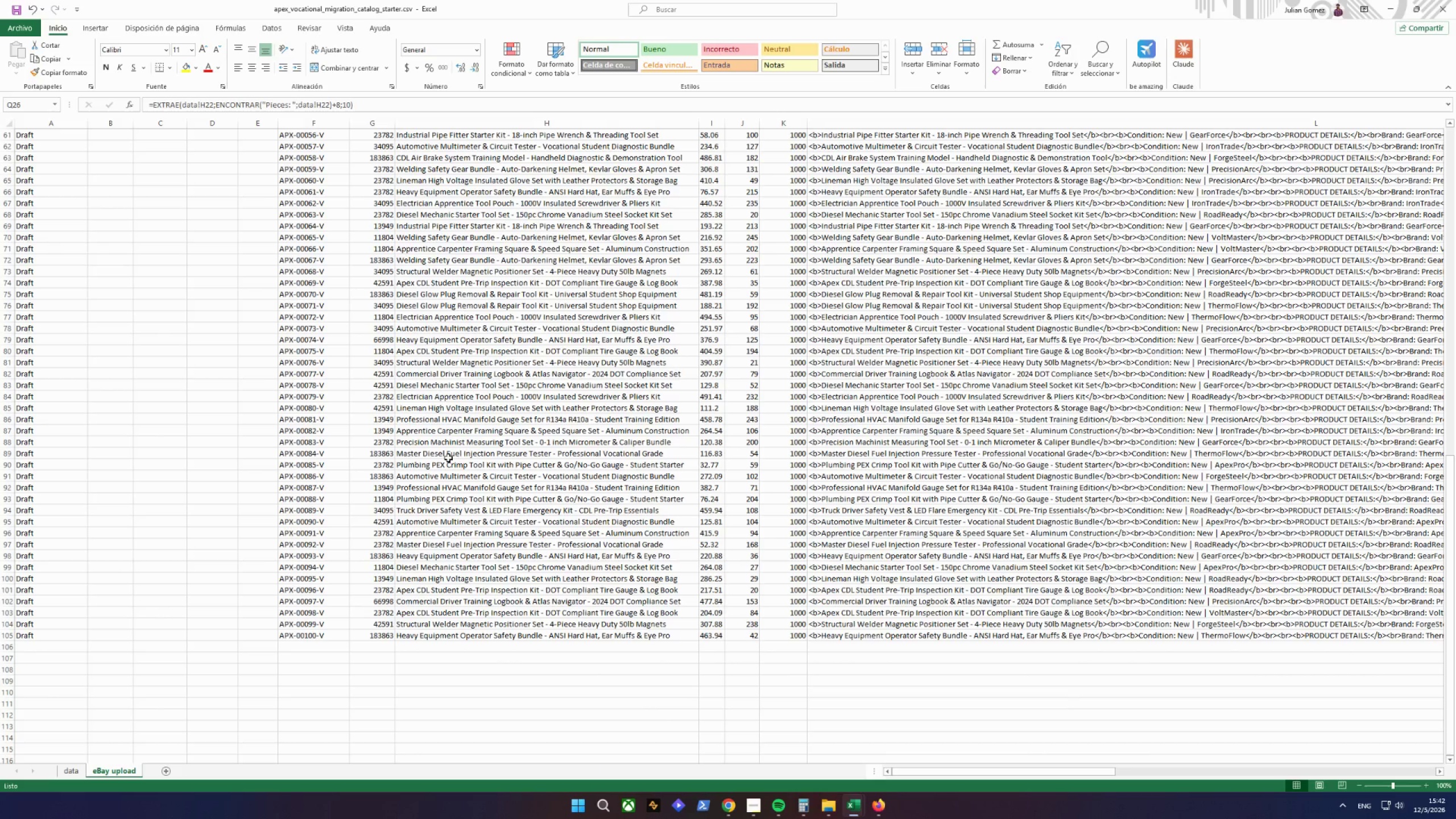 
scroll: coordinate [448, 458], scroll_direction: up, amount: 1.0
 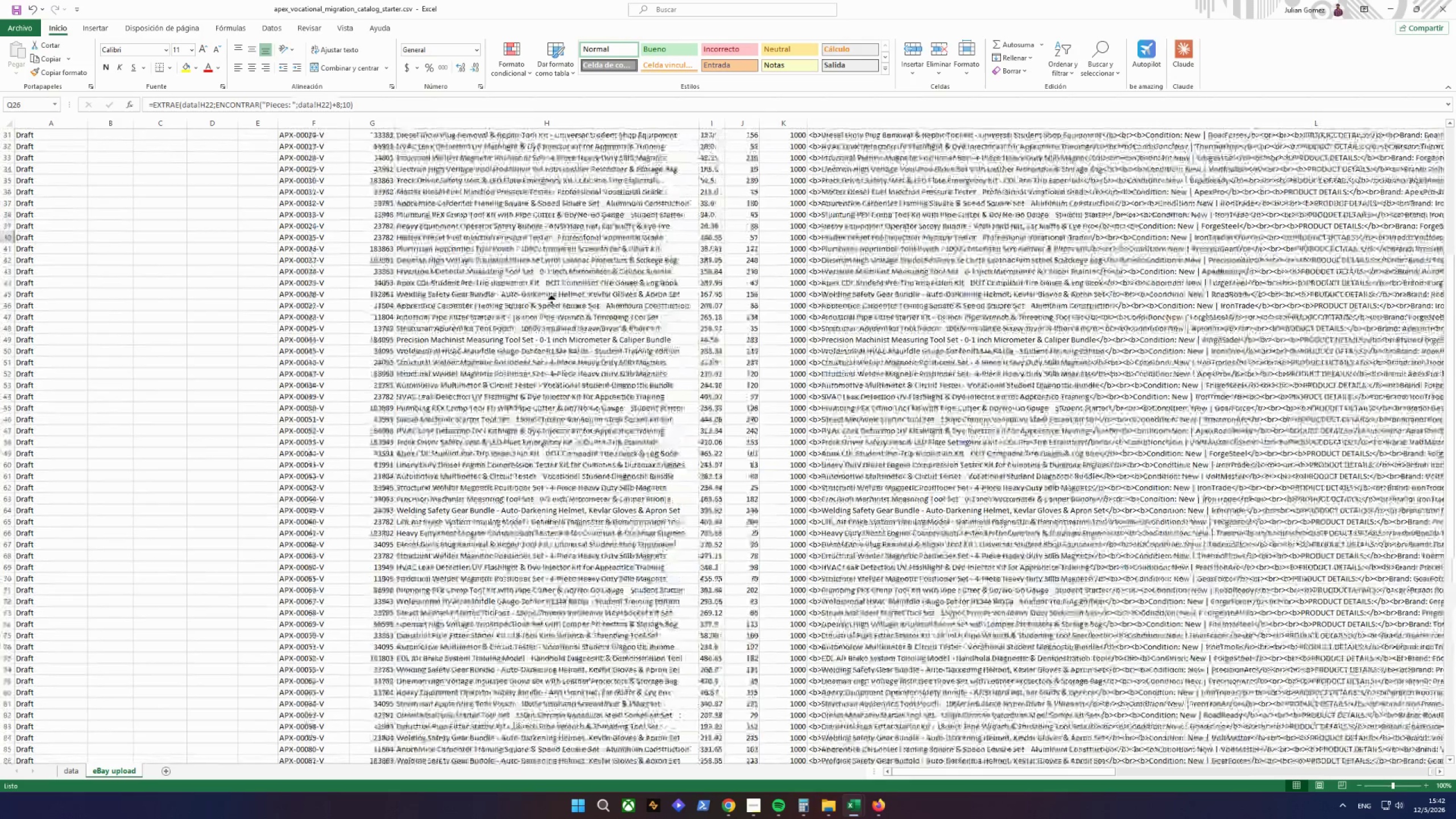 
wait(5.88)
 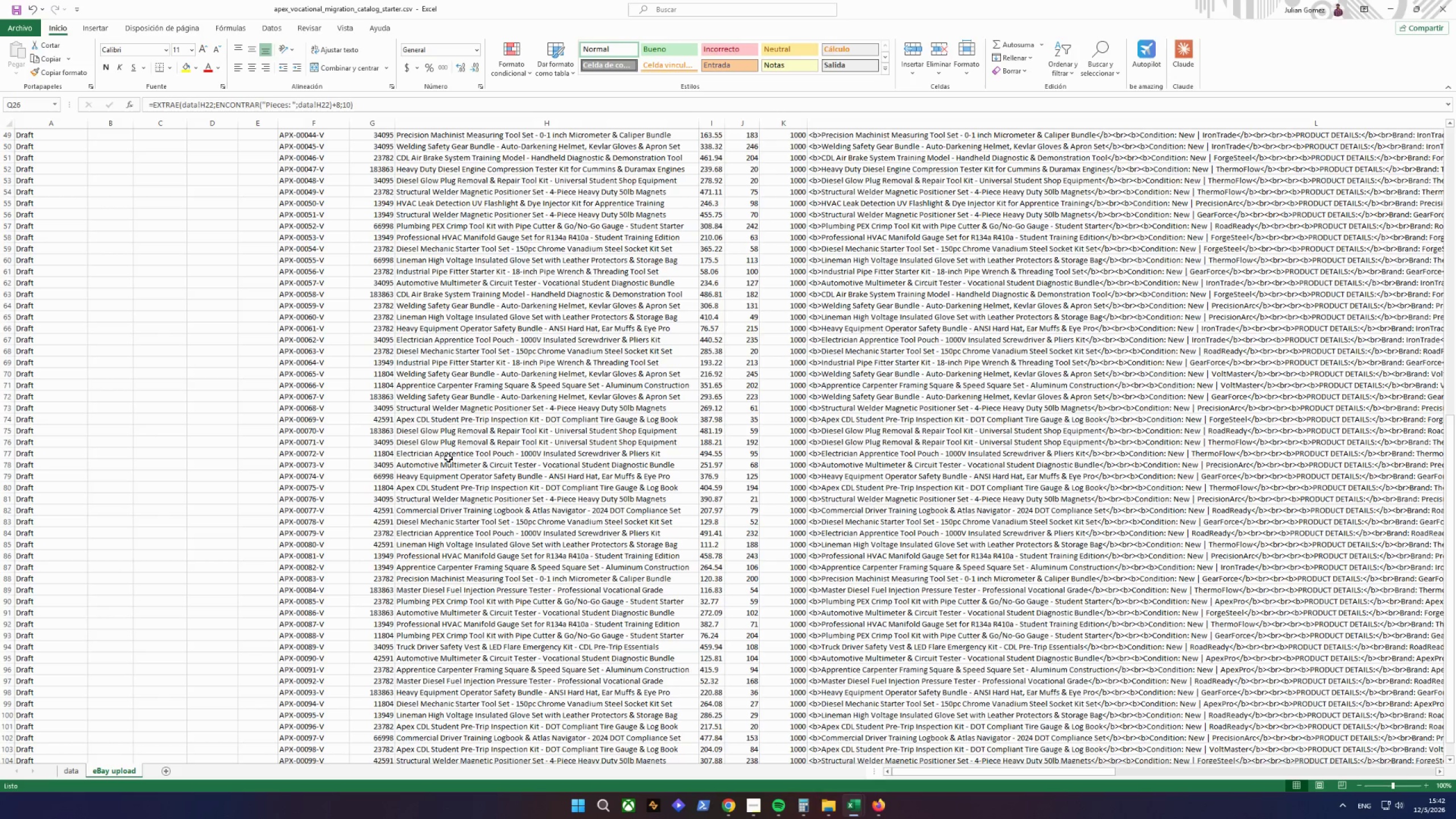 
middle_click([592, 383])
 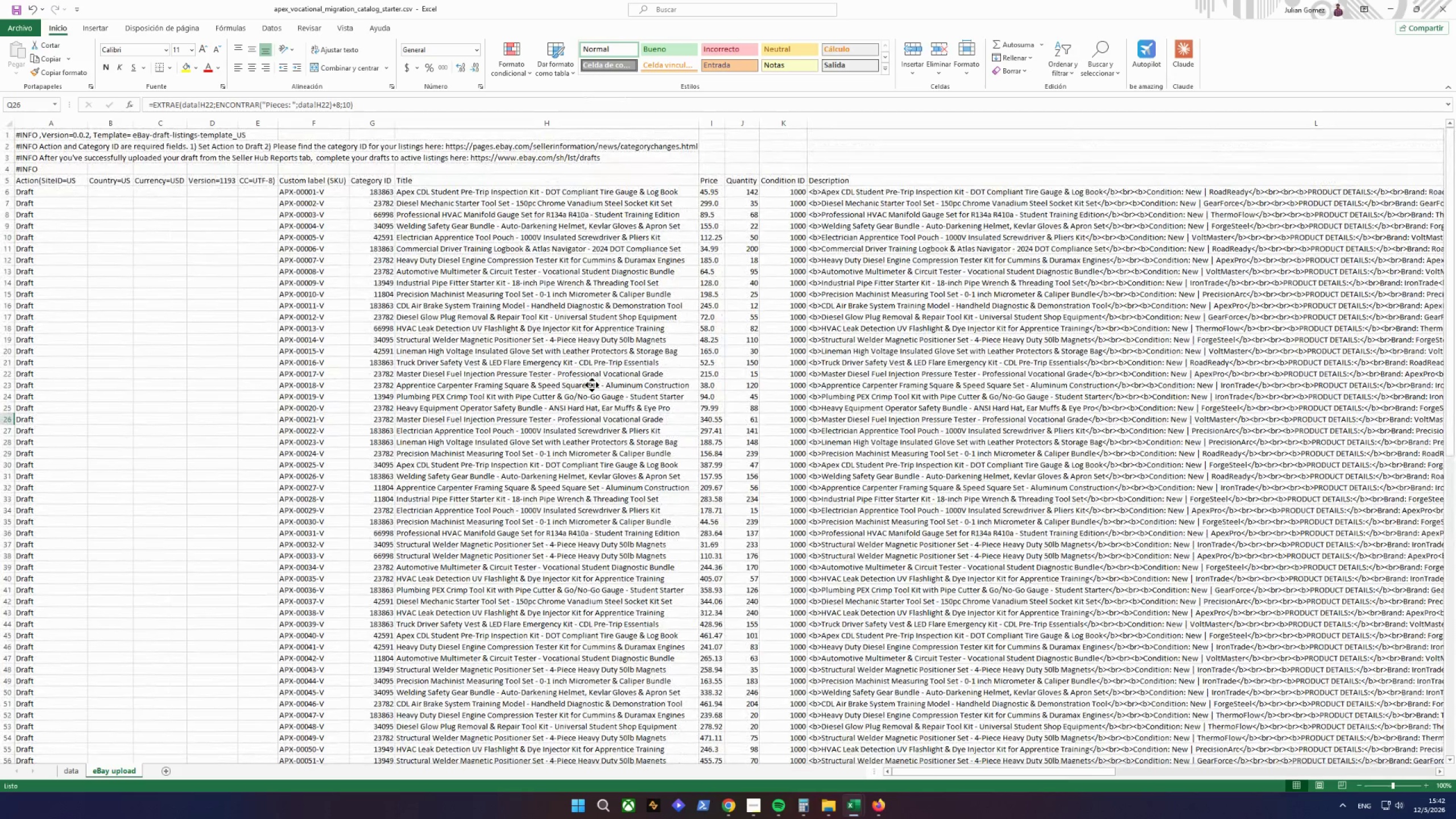 
middle_click([592, 384])
 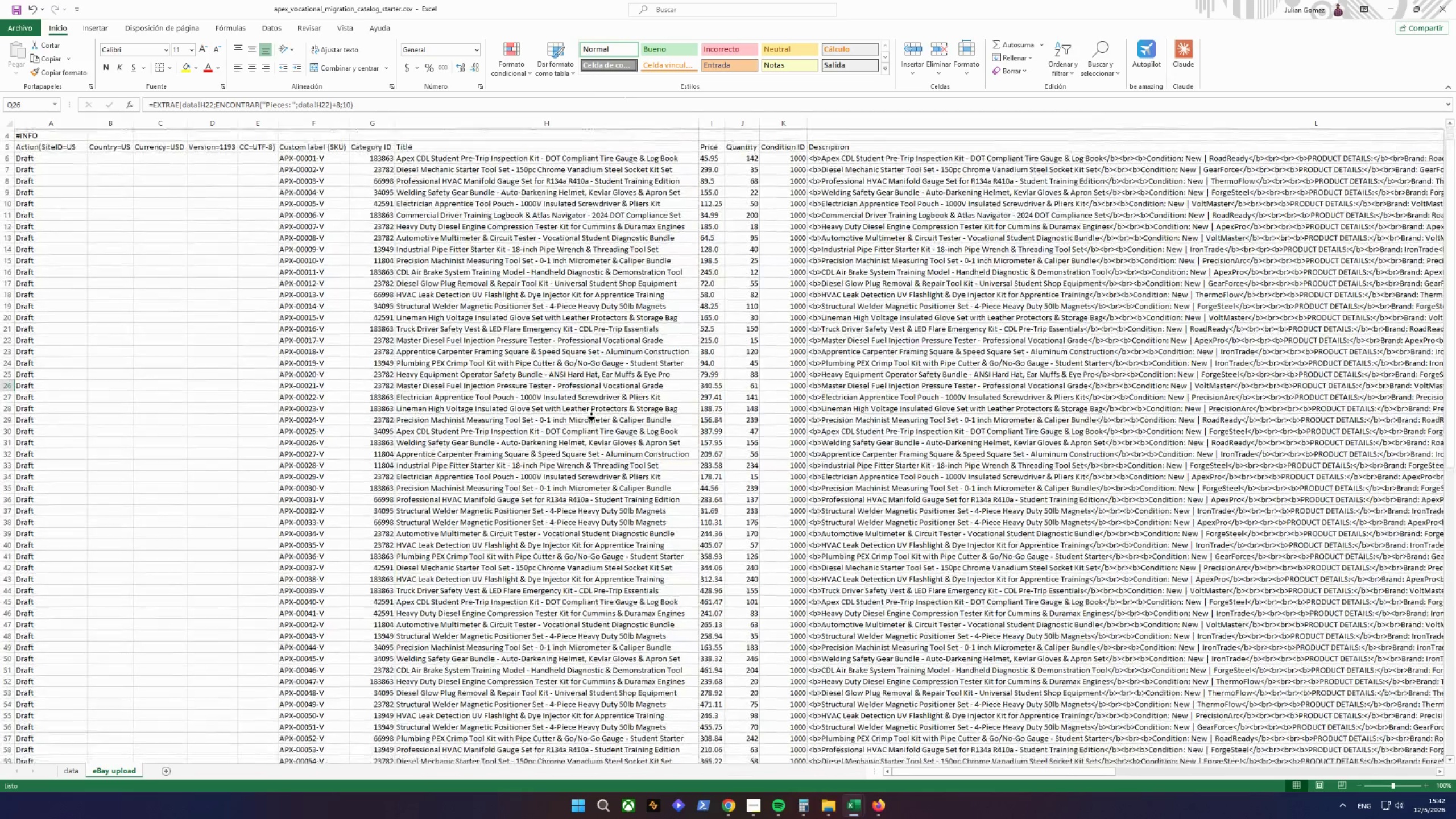 
middle_click([590, 419])
 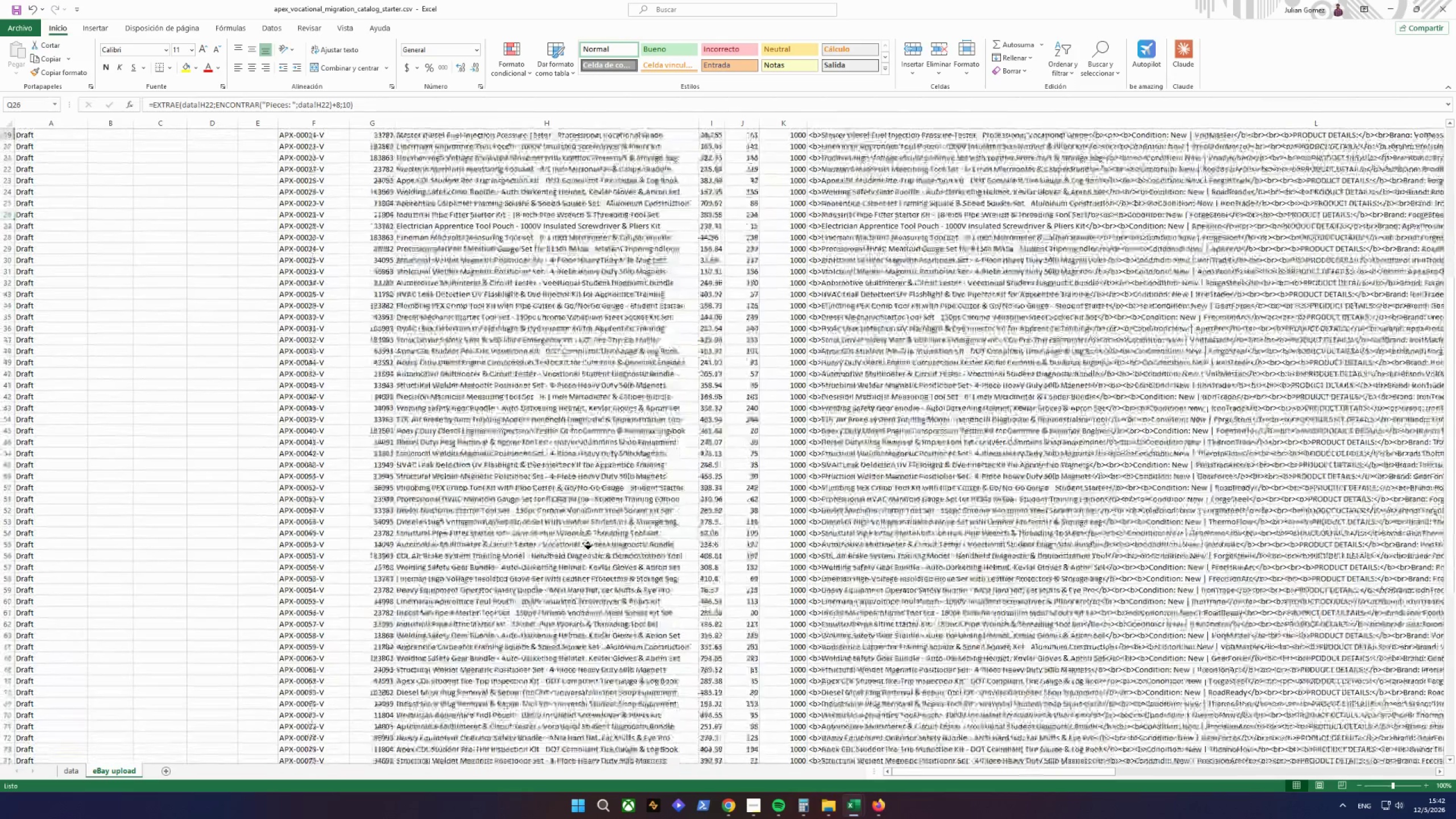 
middle_click([588, 542])
 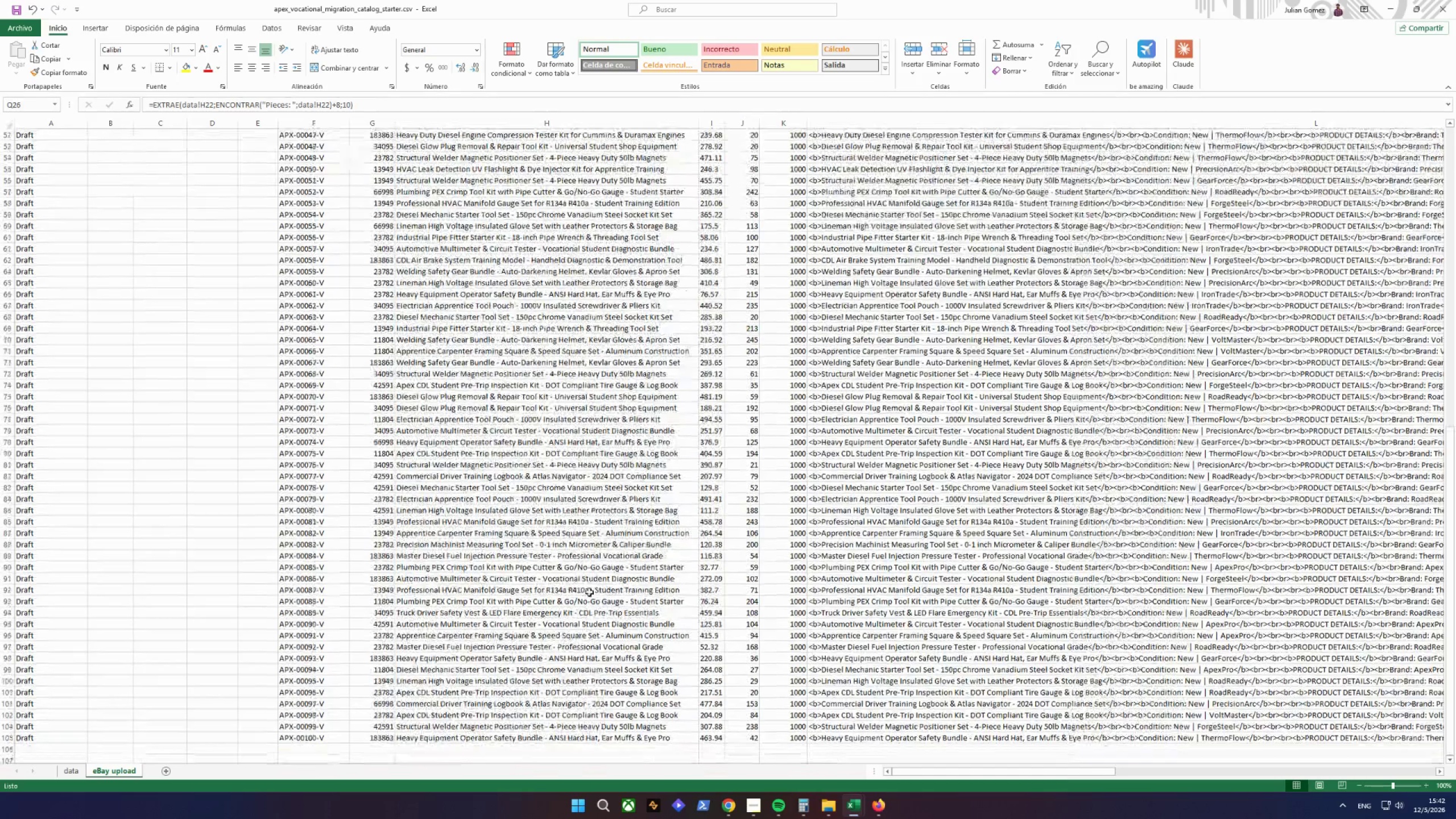 
scroll: coordinate [576, 514], scroll_direction: up, amount: 23.0
 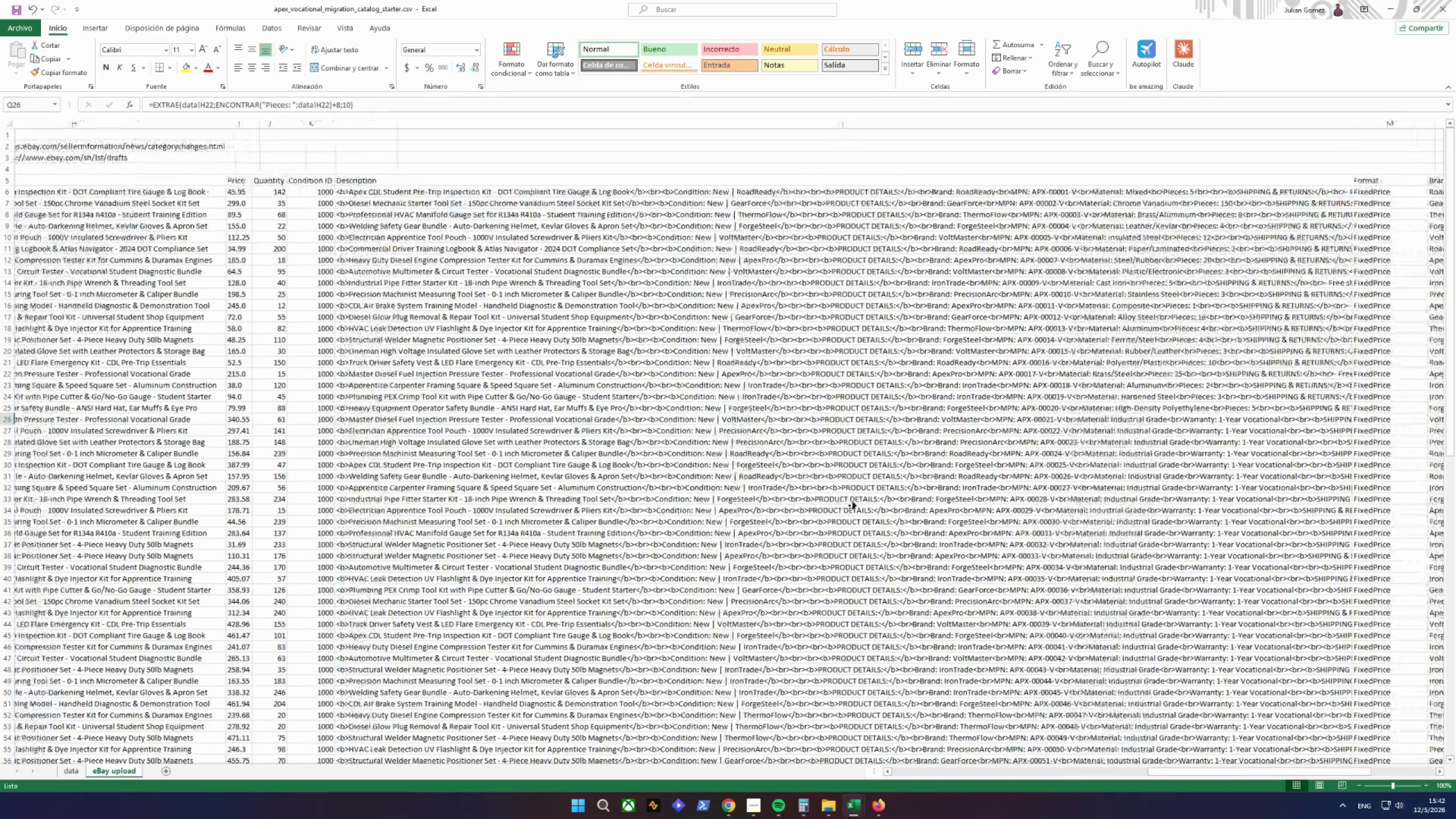 
wait(9.47)
 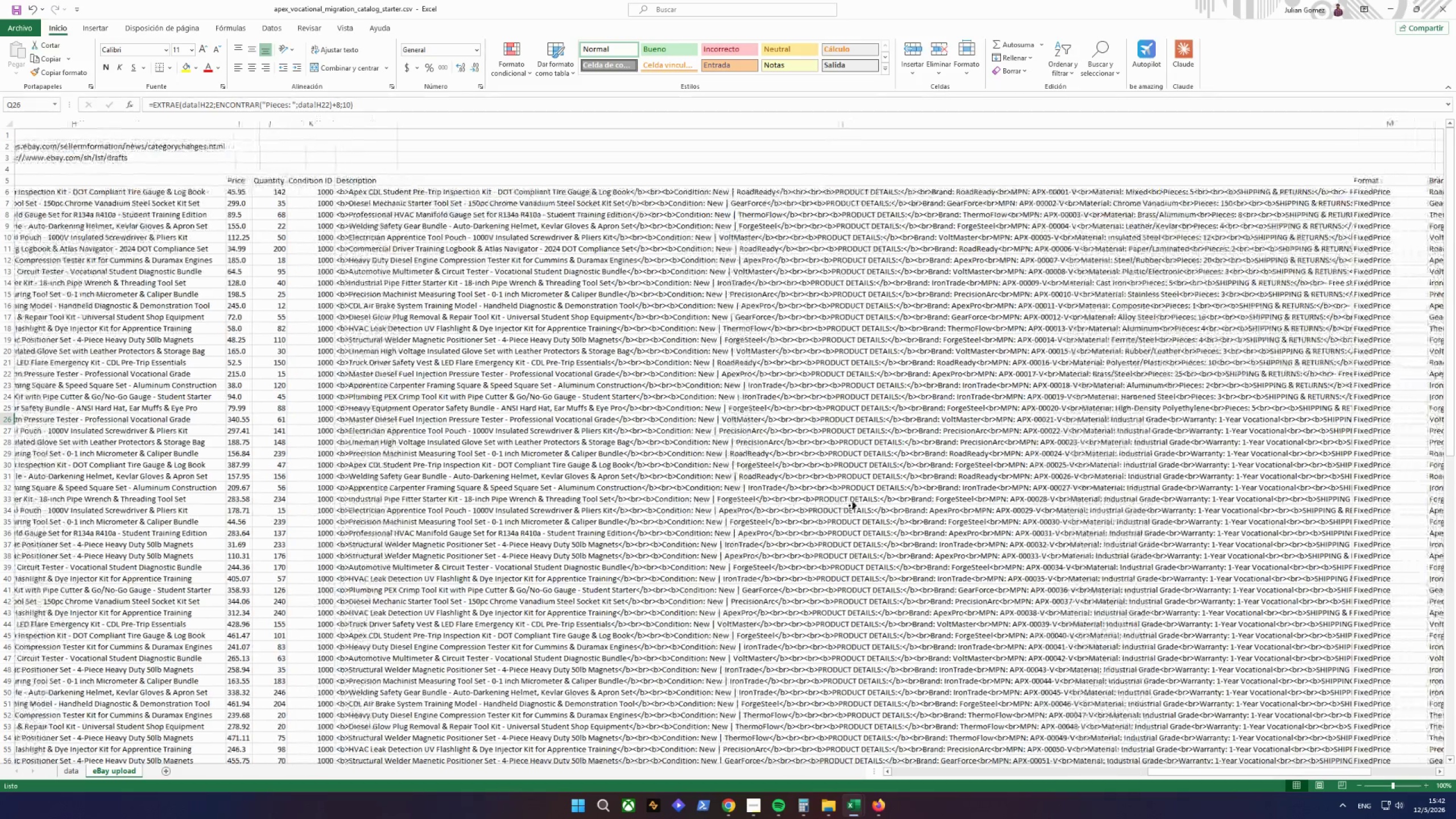 
scroll: coordinate [644, 504], scroll_direction: down, amount: 20.0
 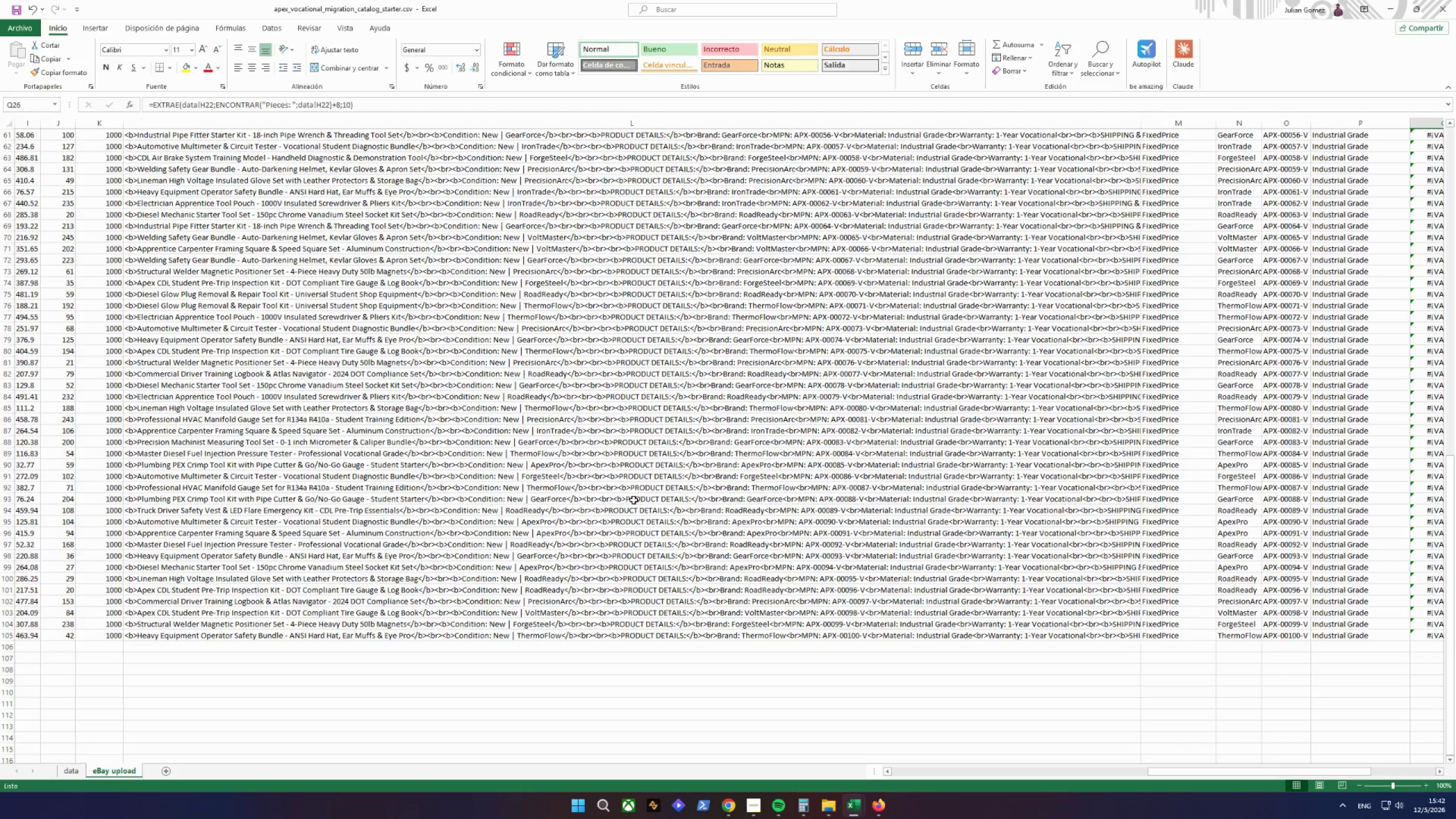 
wait(19.98)
 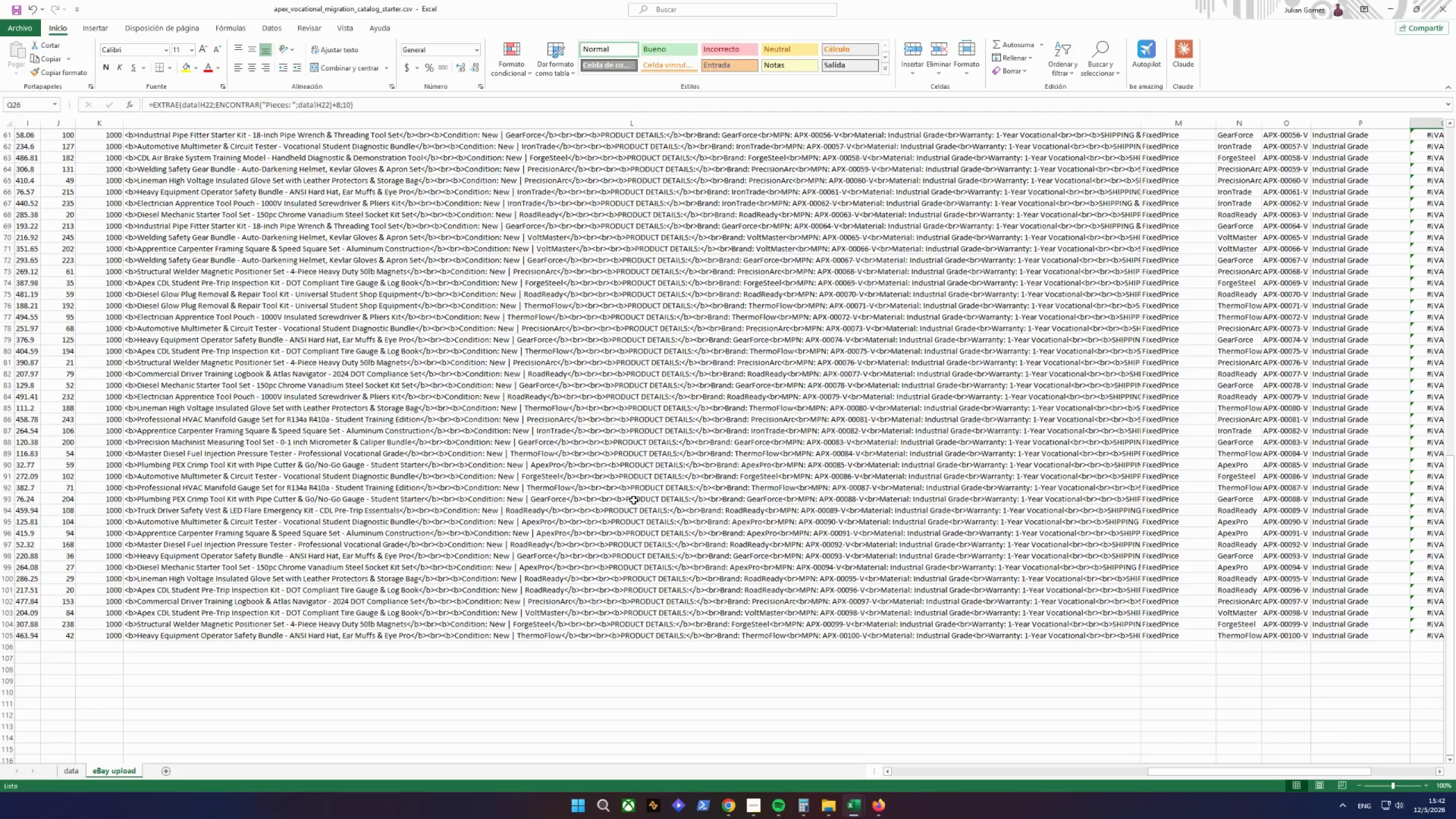 
scroll: coordinate [665, 519], scroll_direction: up, amount: 24.0
 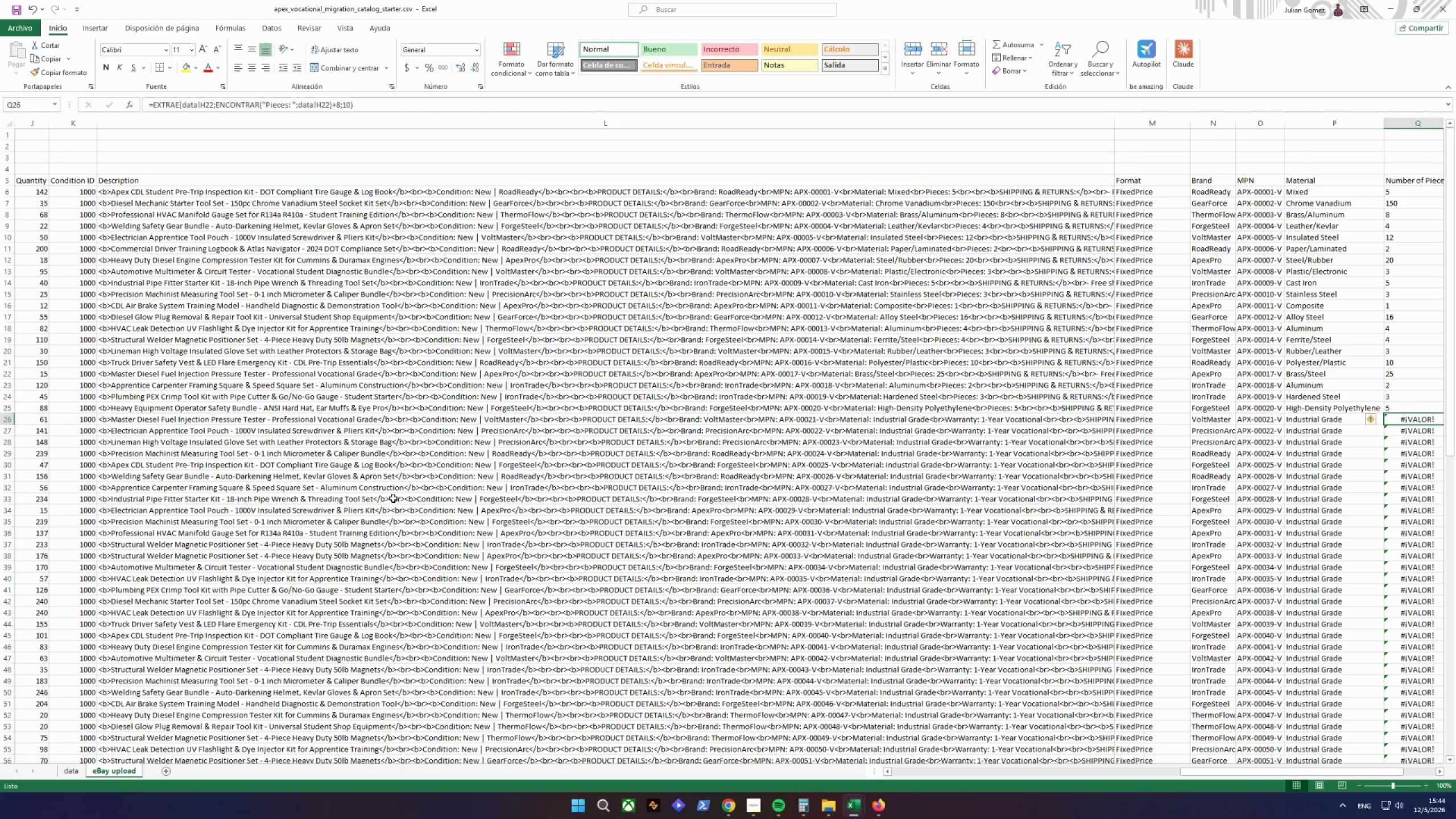 
wait(68.22)
 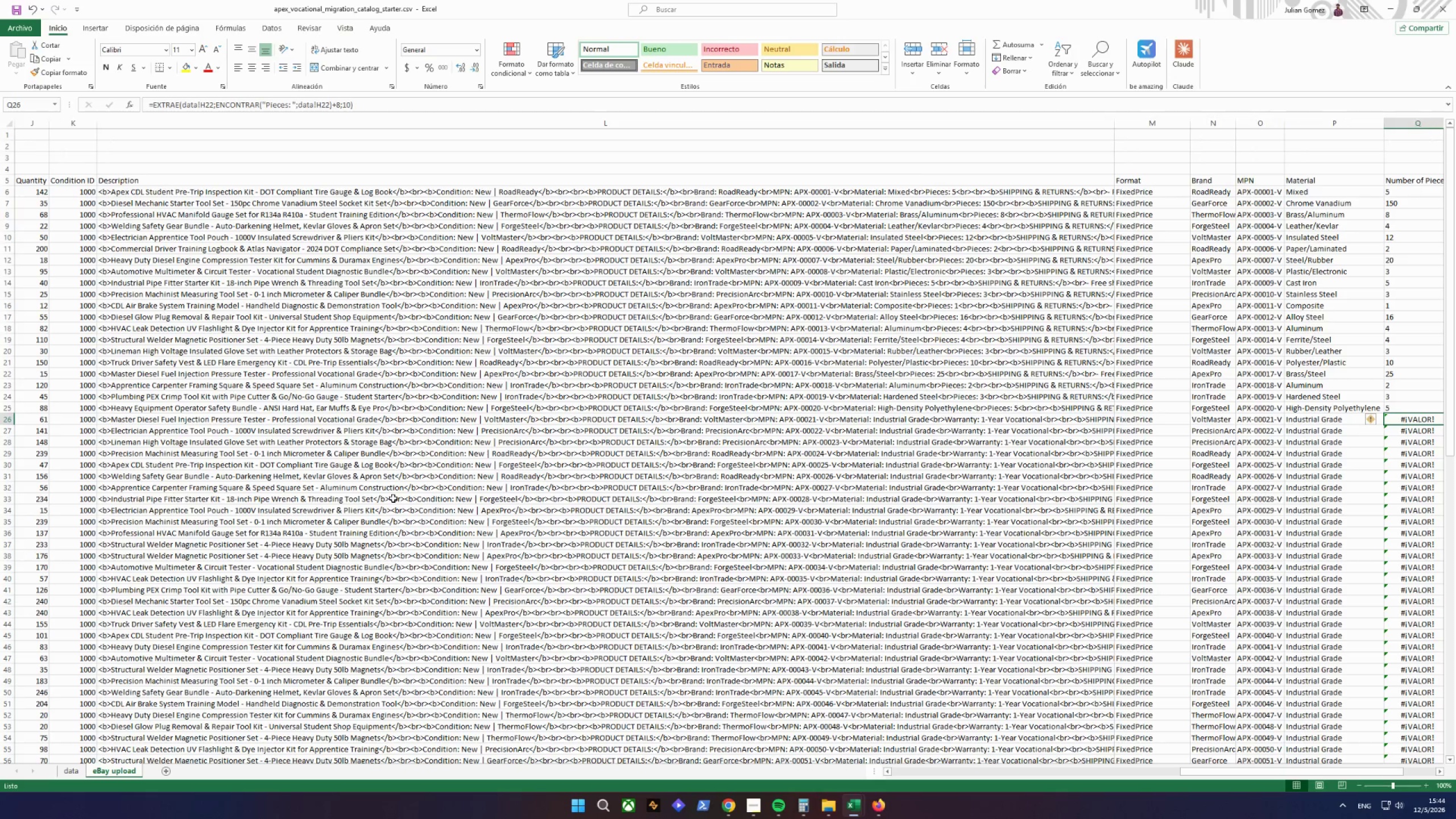 
left_click_drag(start_coordinate=[1195, 778], to_coordinate=[1222, 770])
 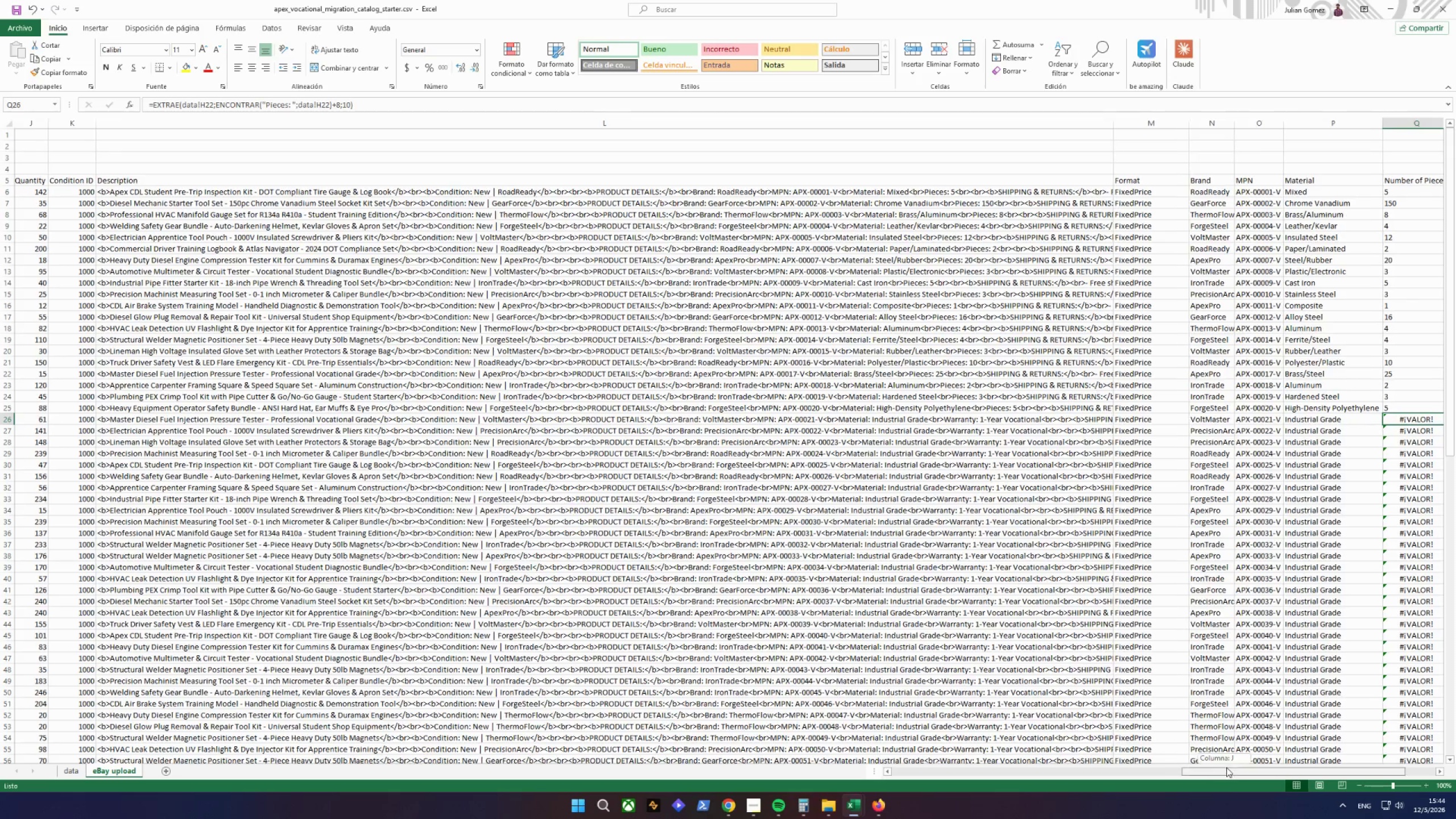 
left_click_drag(start_coordinate=[1224, 768], to_coordinate=[1356, 752])
 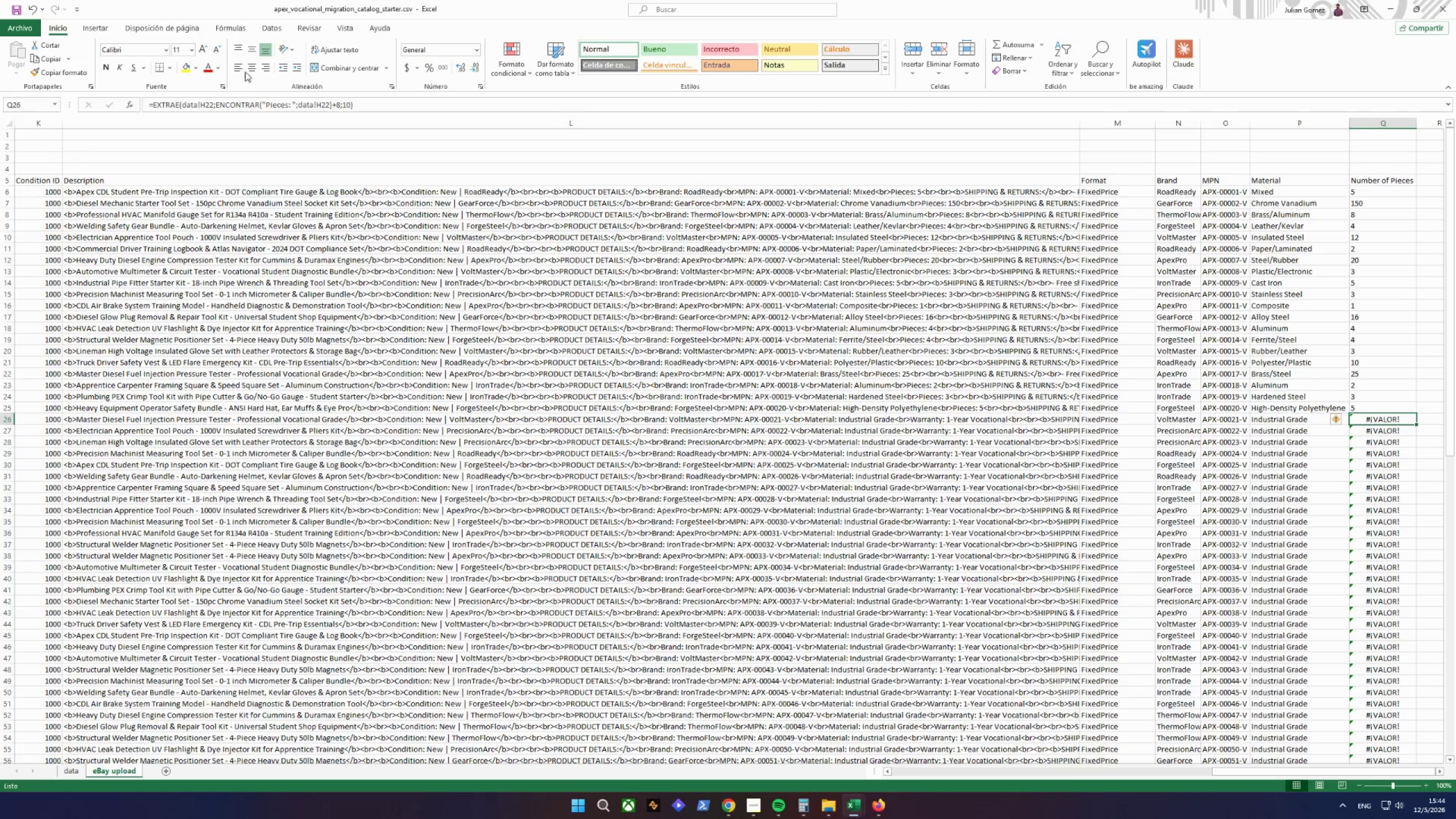 
left_click([259, 106])
 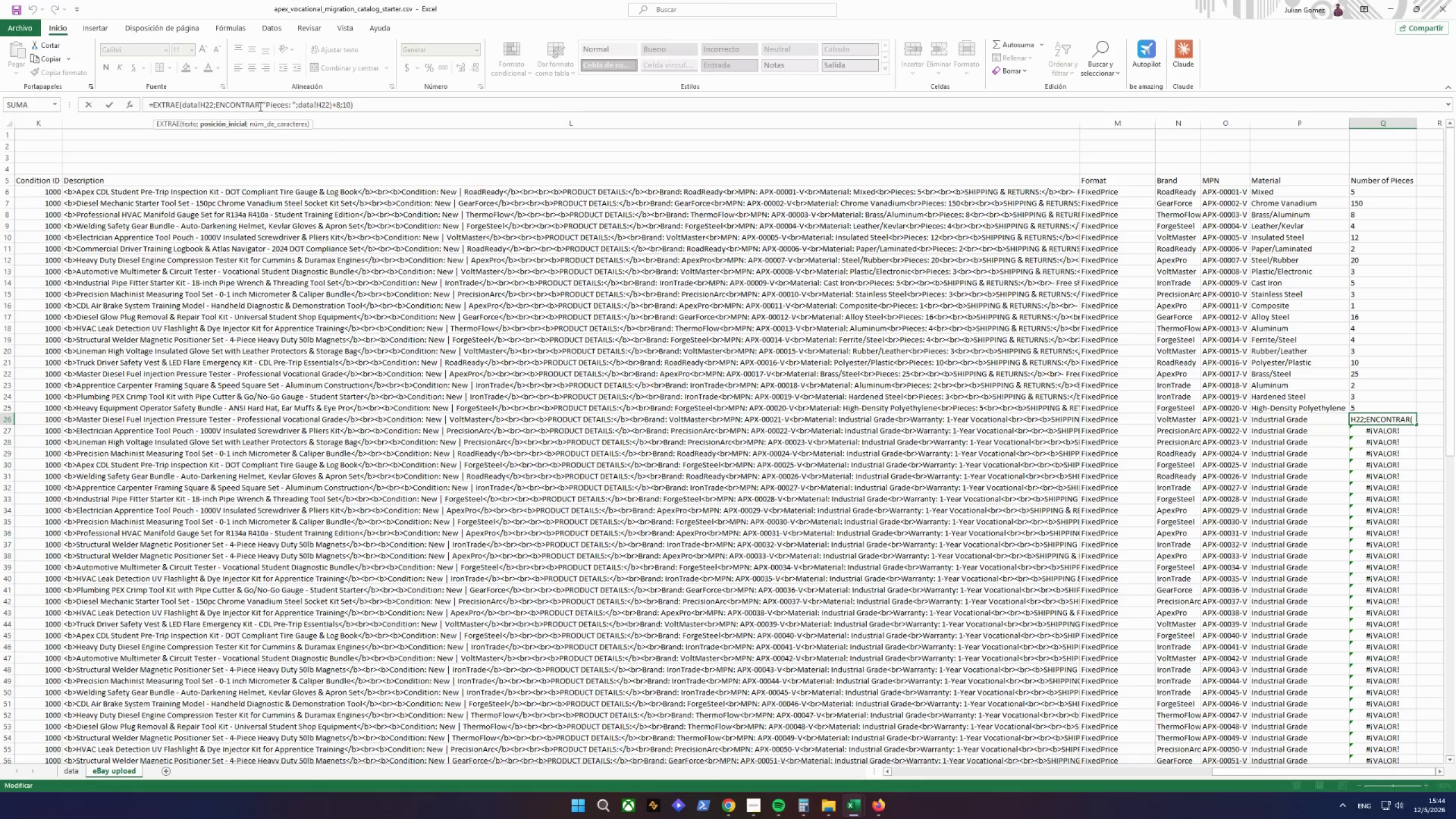 
wait(7.98)
 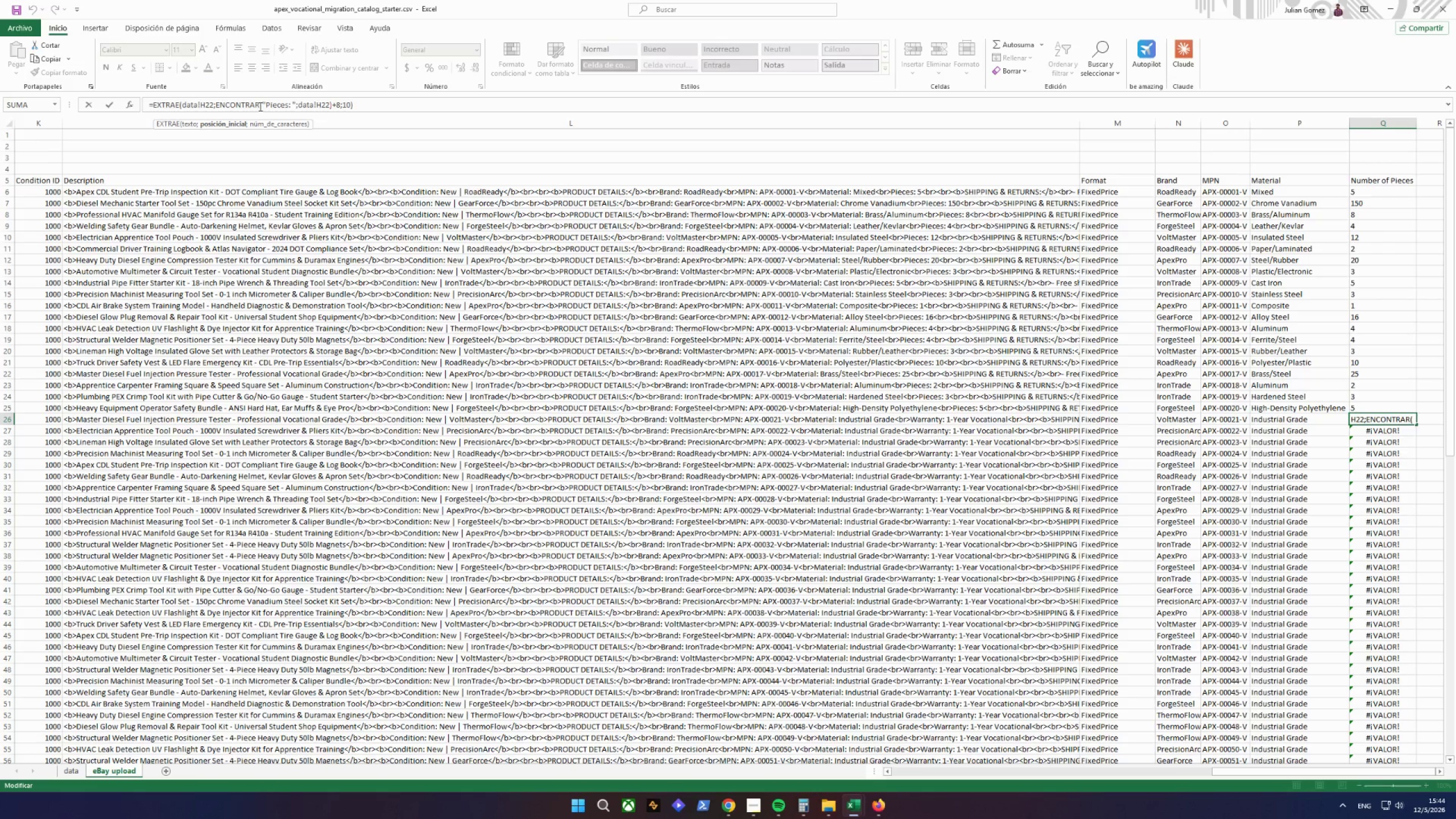 
left_click_drag(start_coordinate=[378, 107], to_coordinate=[155, 114])
 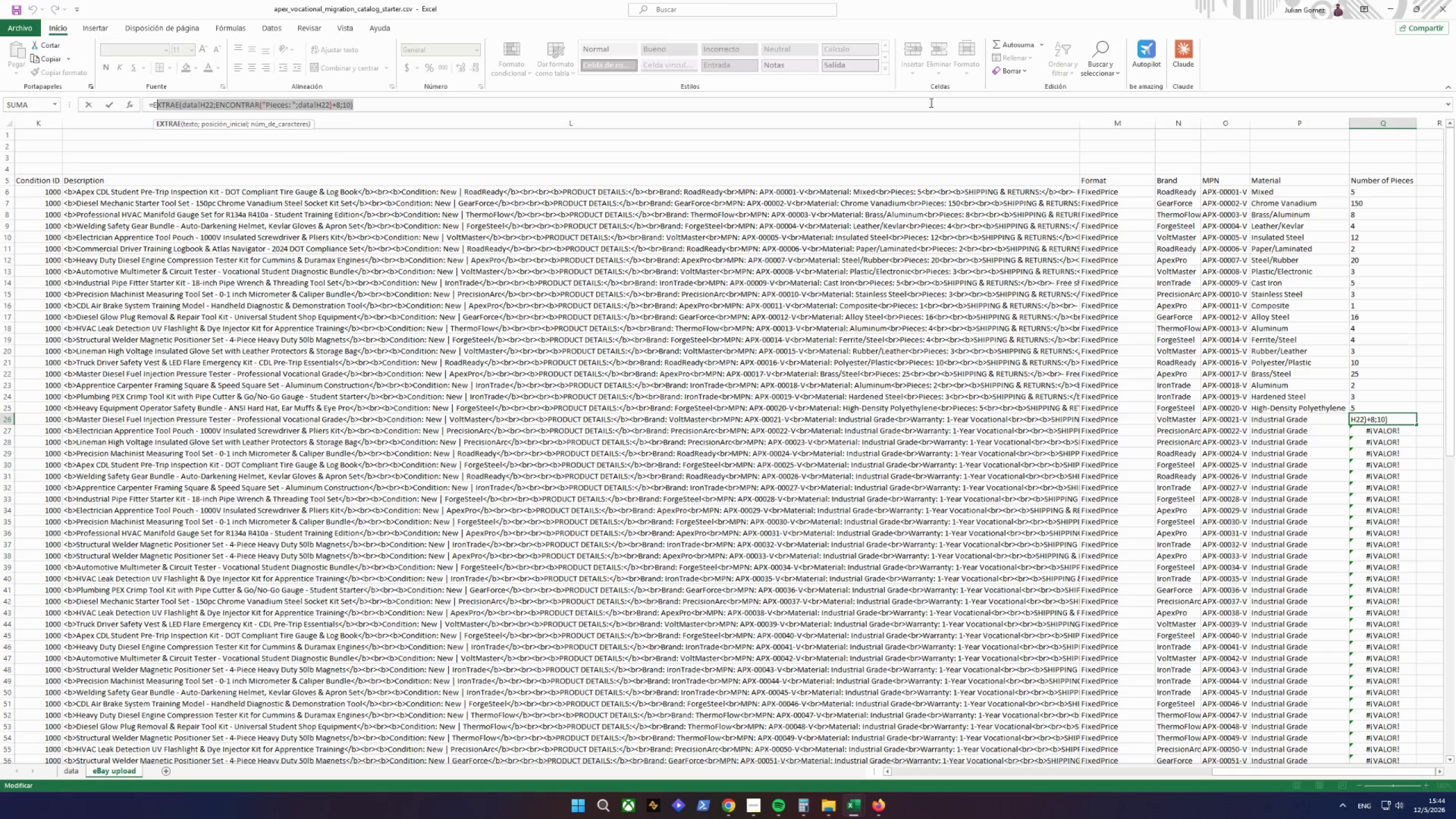 
wait(13.33)
 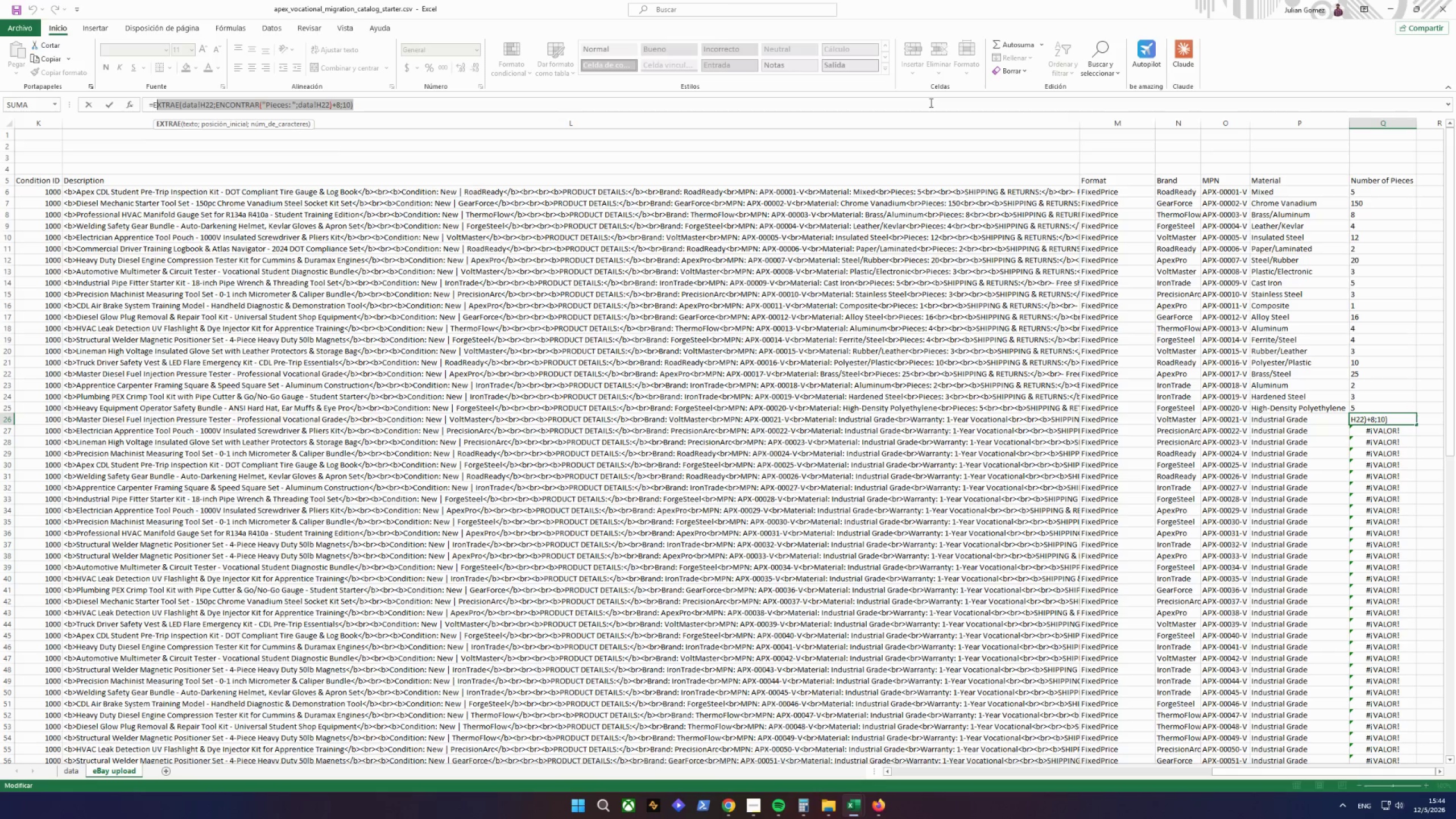 
key(Control+Z)
 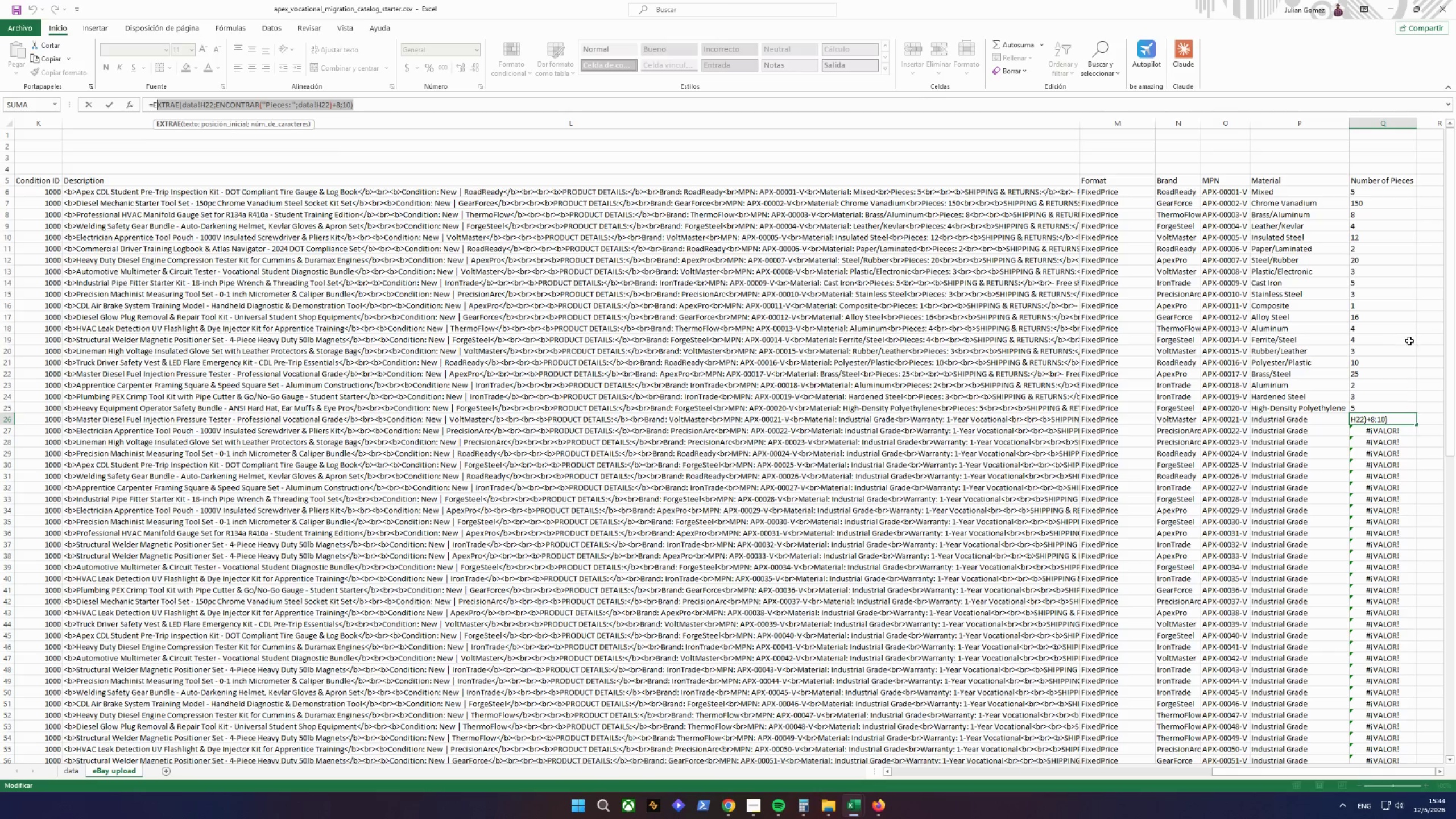 
left_click([1409, 335])
 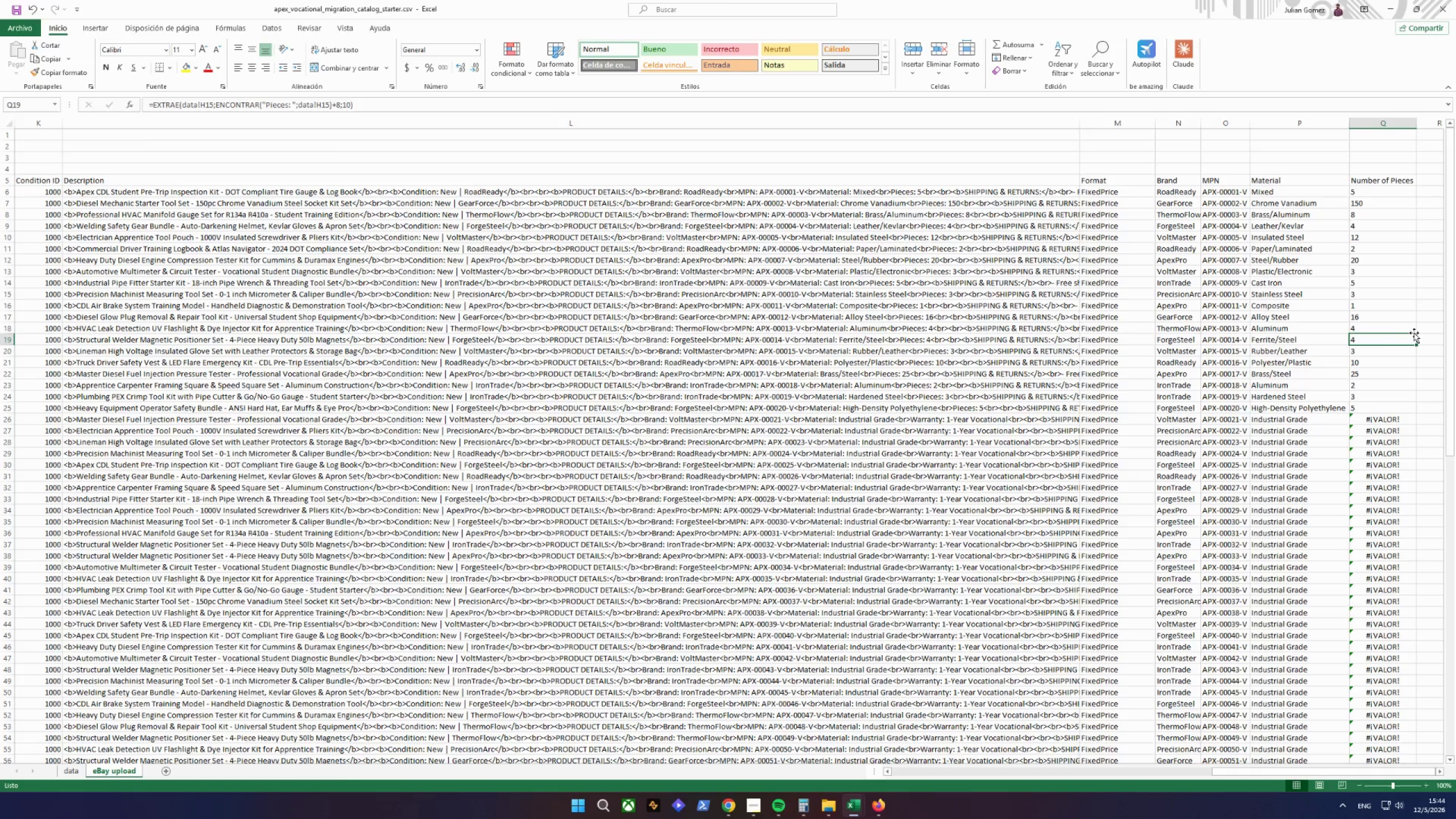 
key(Control+Z)
 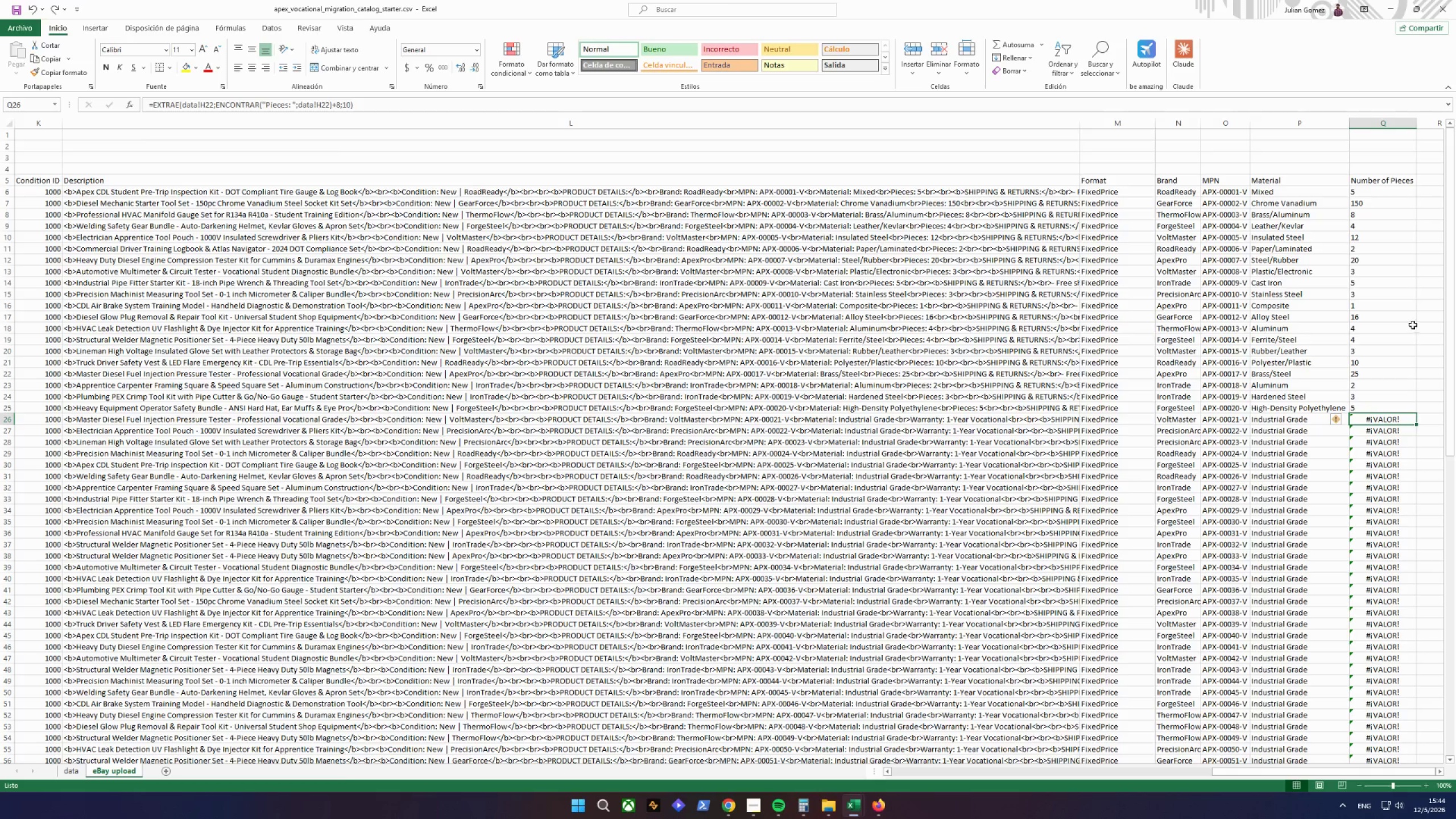 
key(Control+Z)
 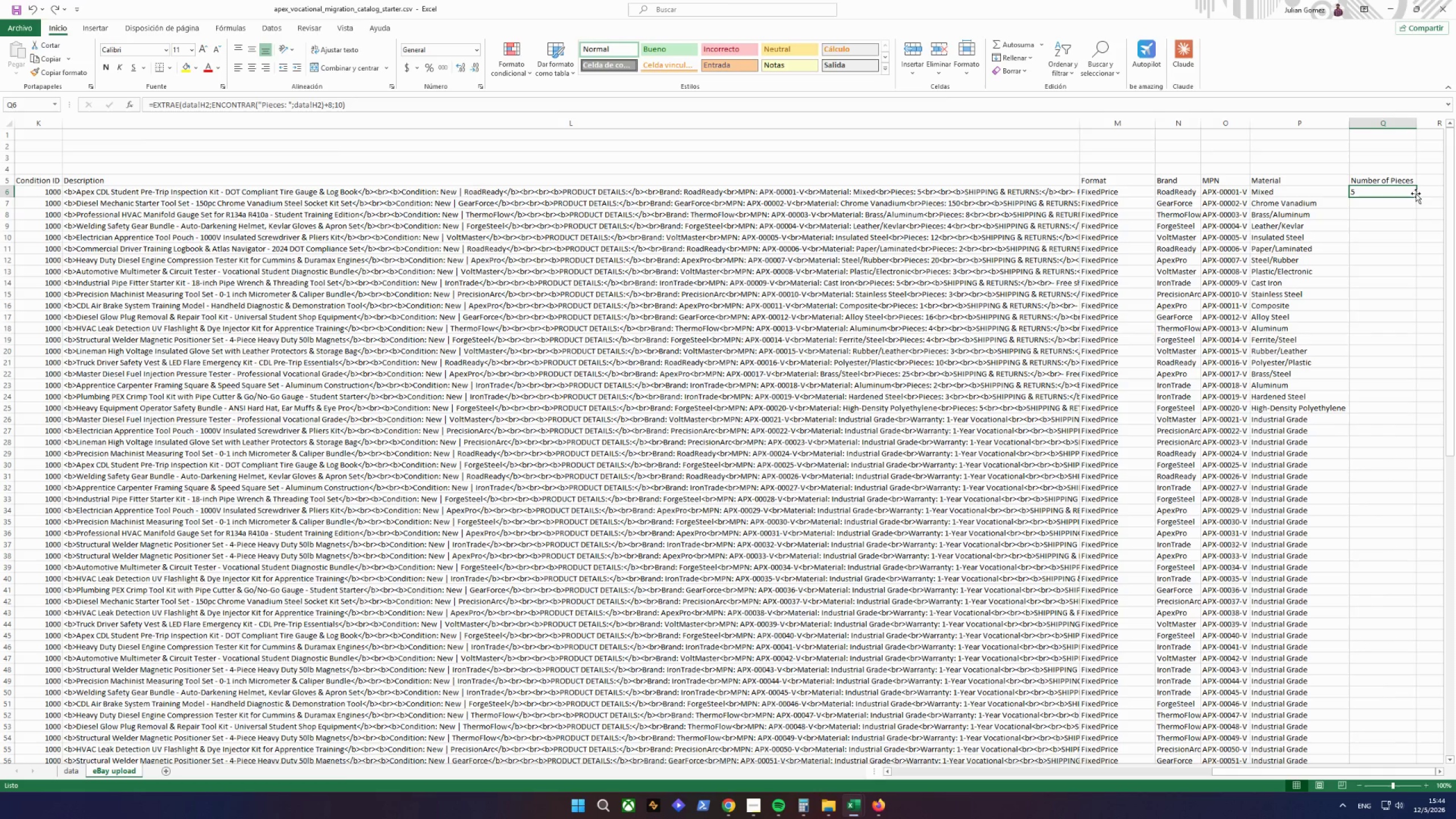 
double_click([1416, 196])
 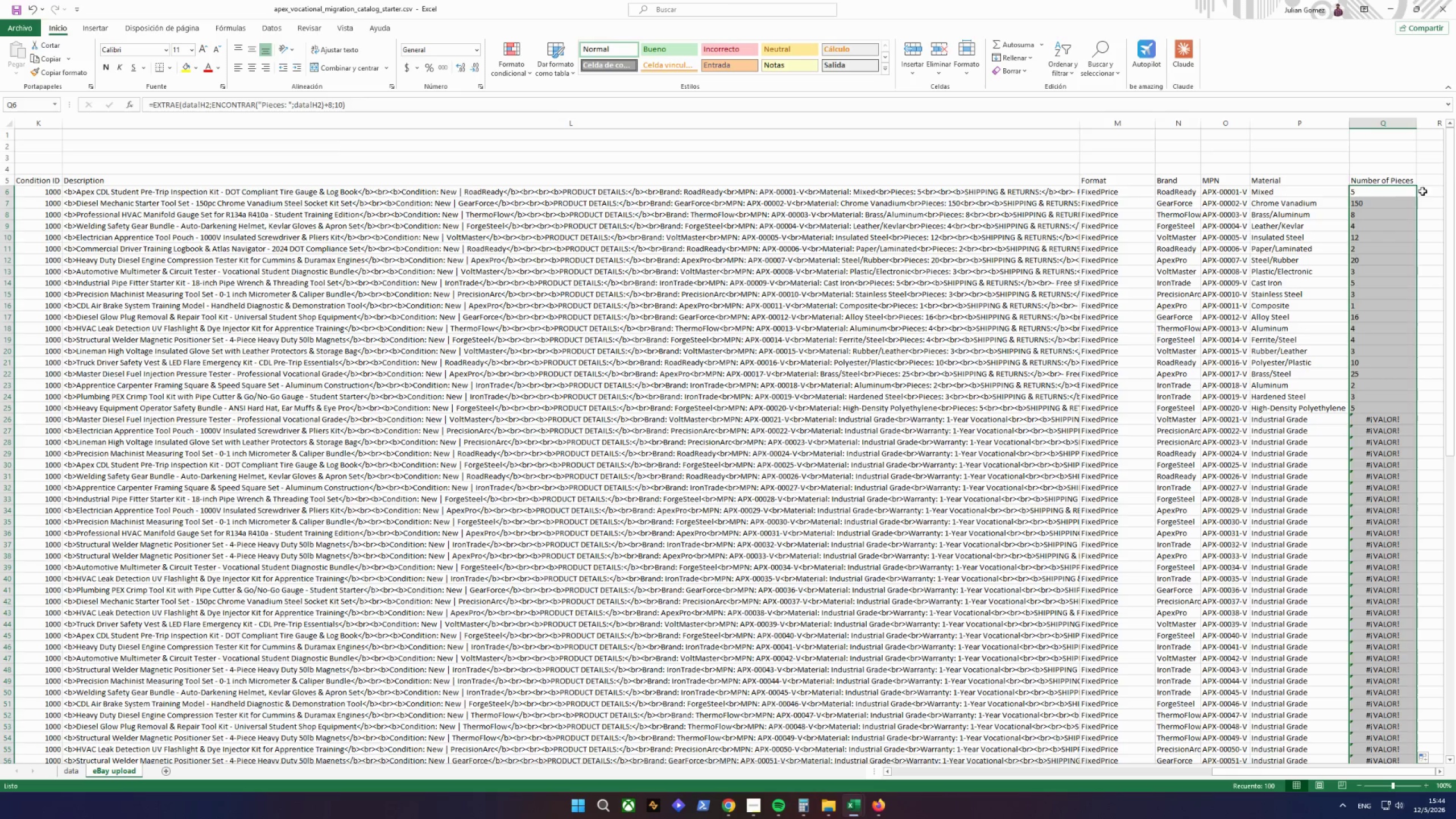 
triple_click([1424, 190])
 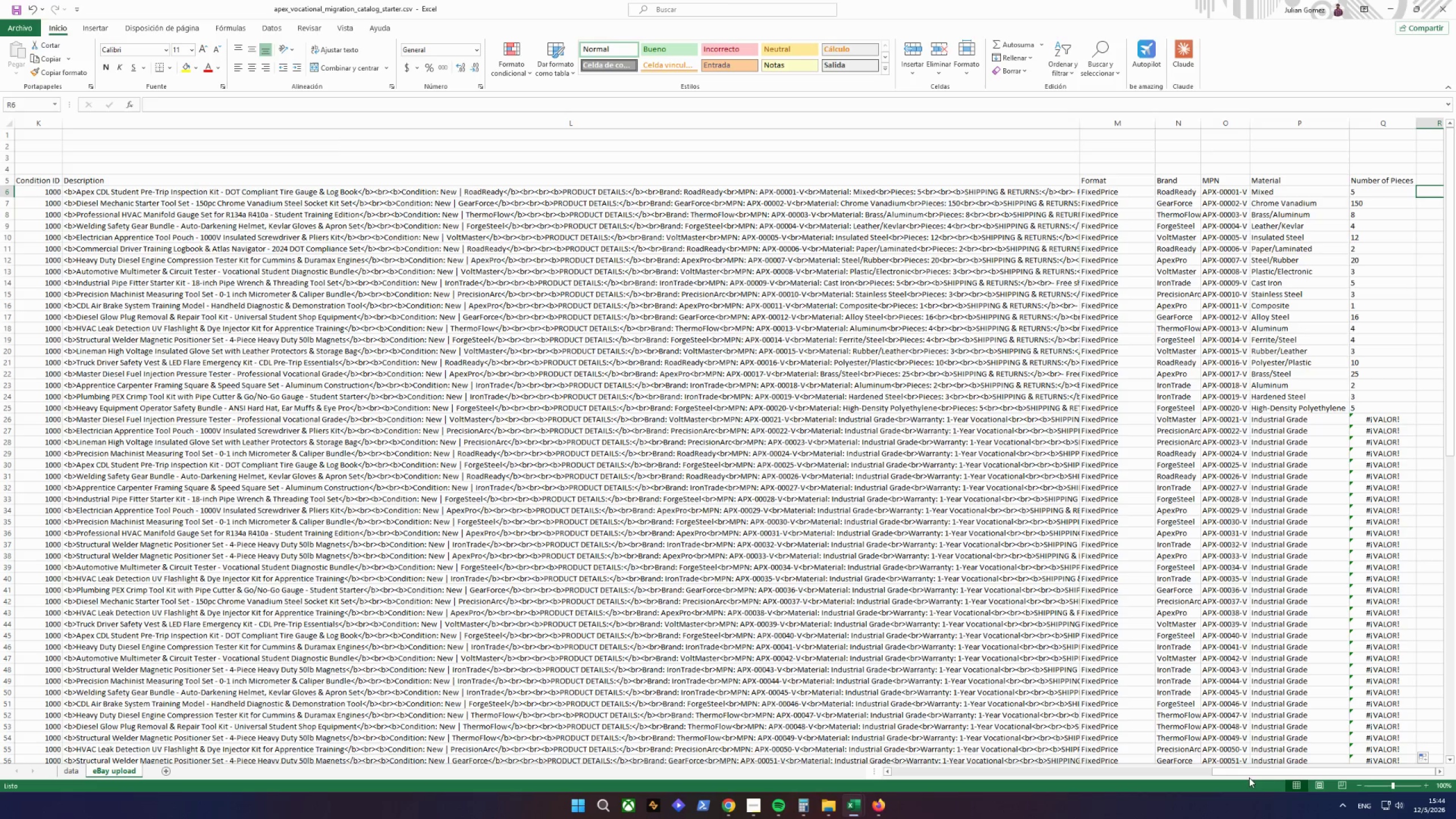 
left_click_drag(start_coordinate=[1248, 776], to_coordinate=[1310, 767])
 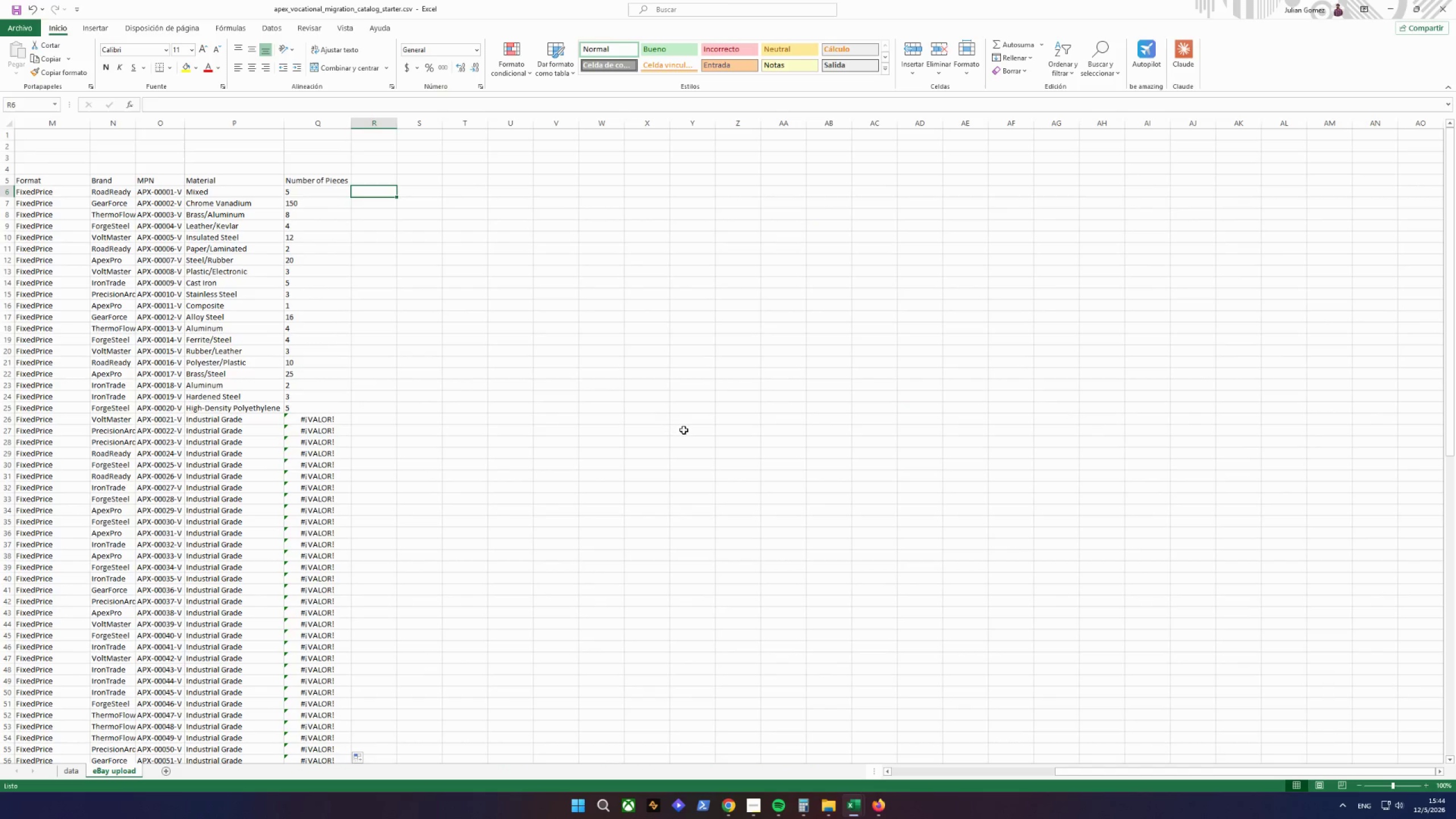 
double_click([380, 175])
 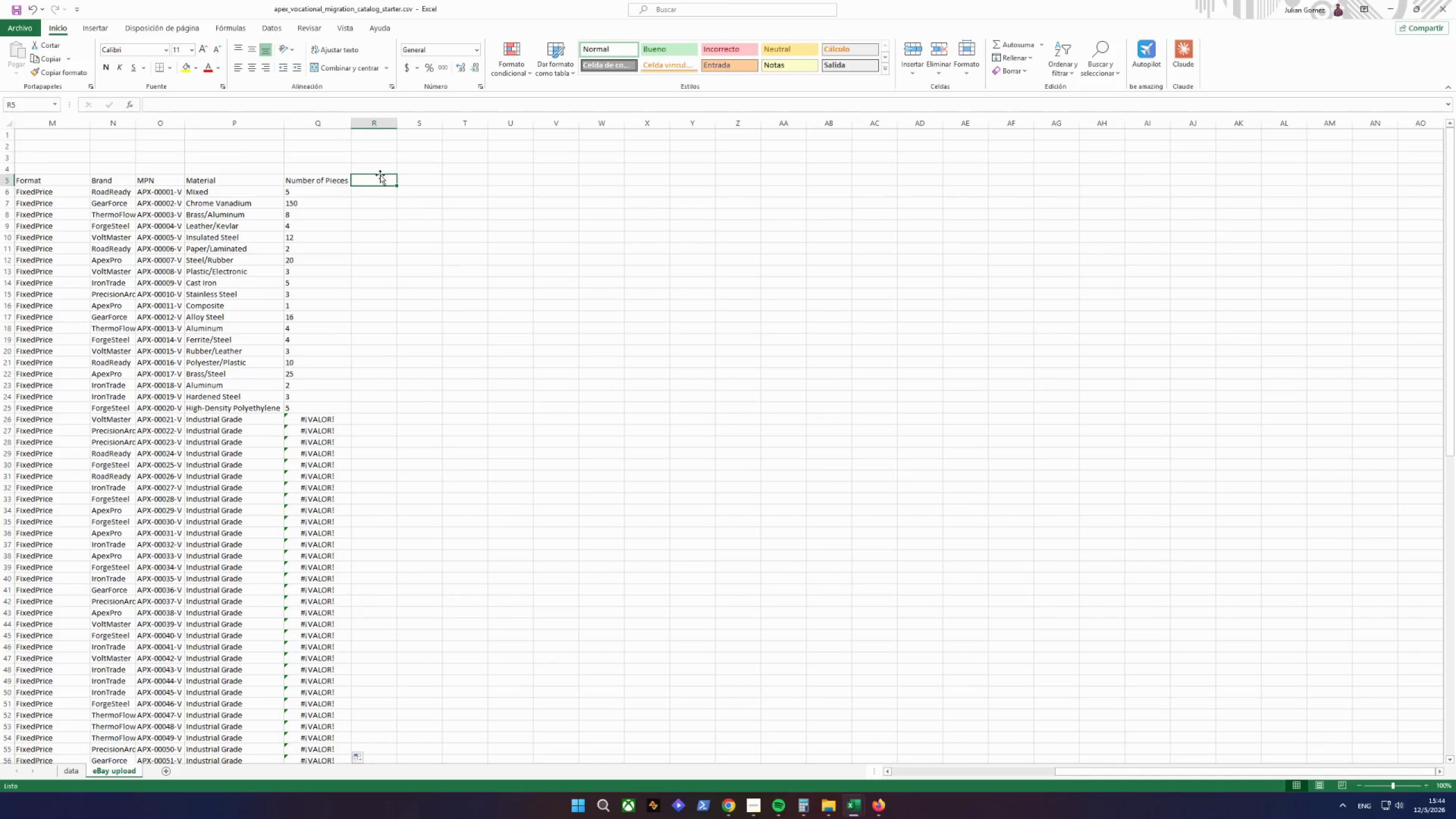 
type(Warranty)
 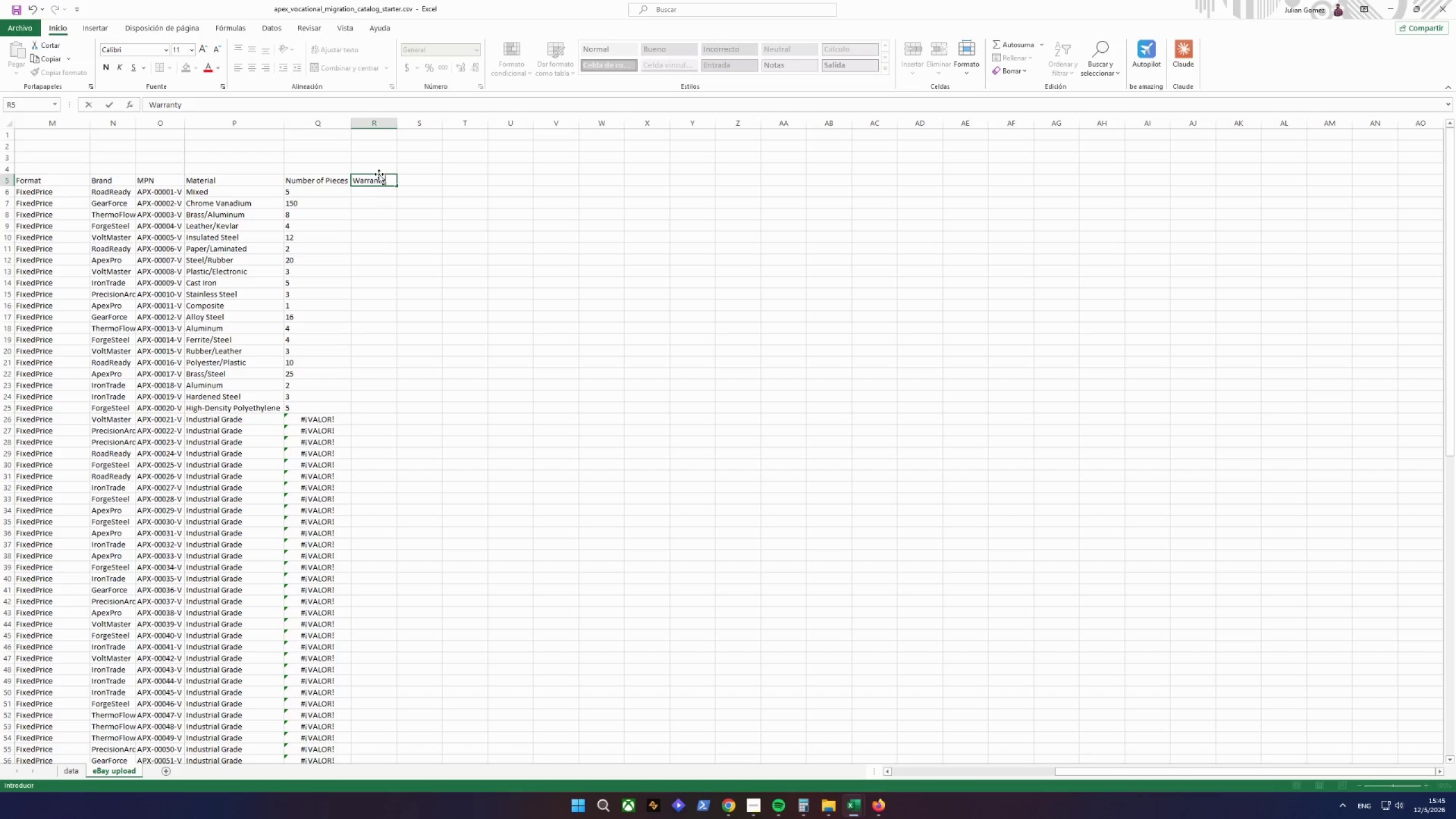 
left_click([384, 193])
 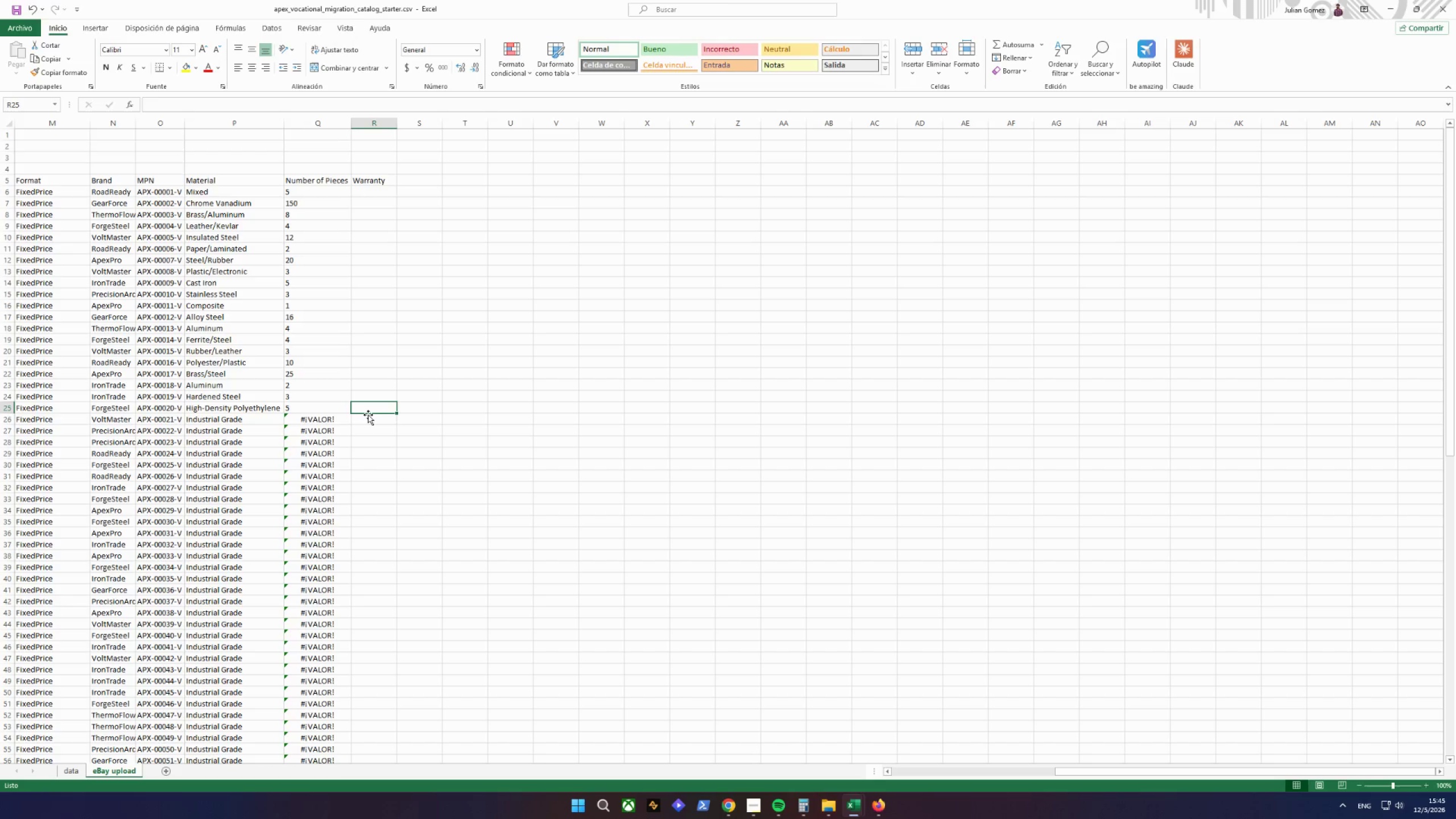 
double_click([372, 421])
 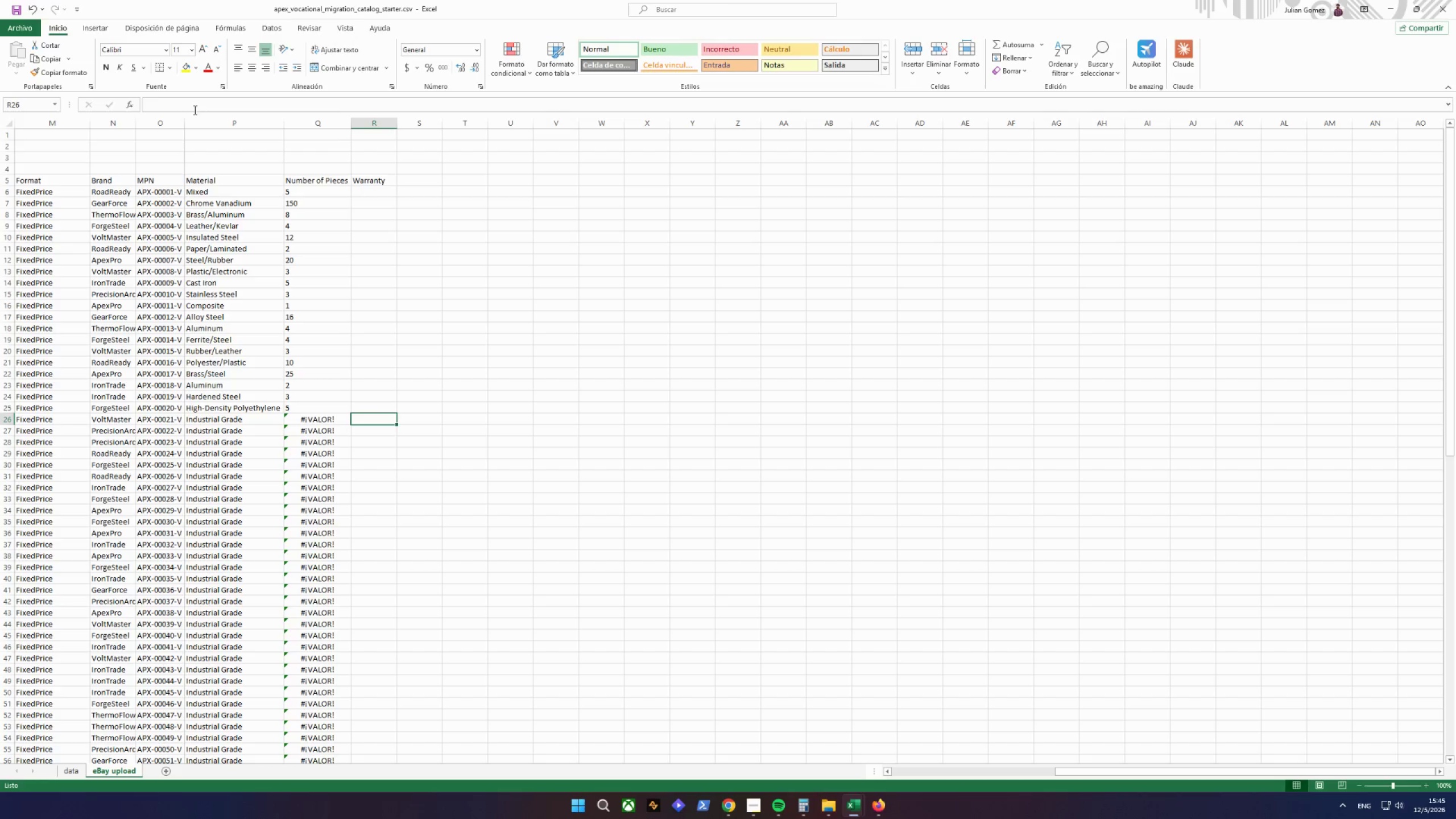 
left_click([201, 101])
 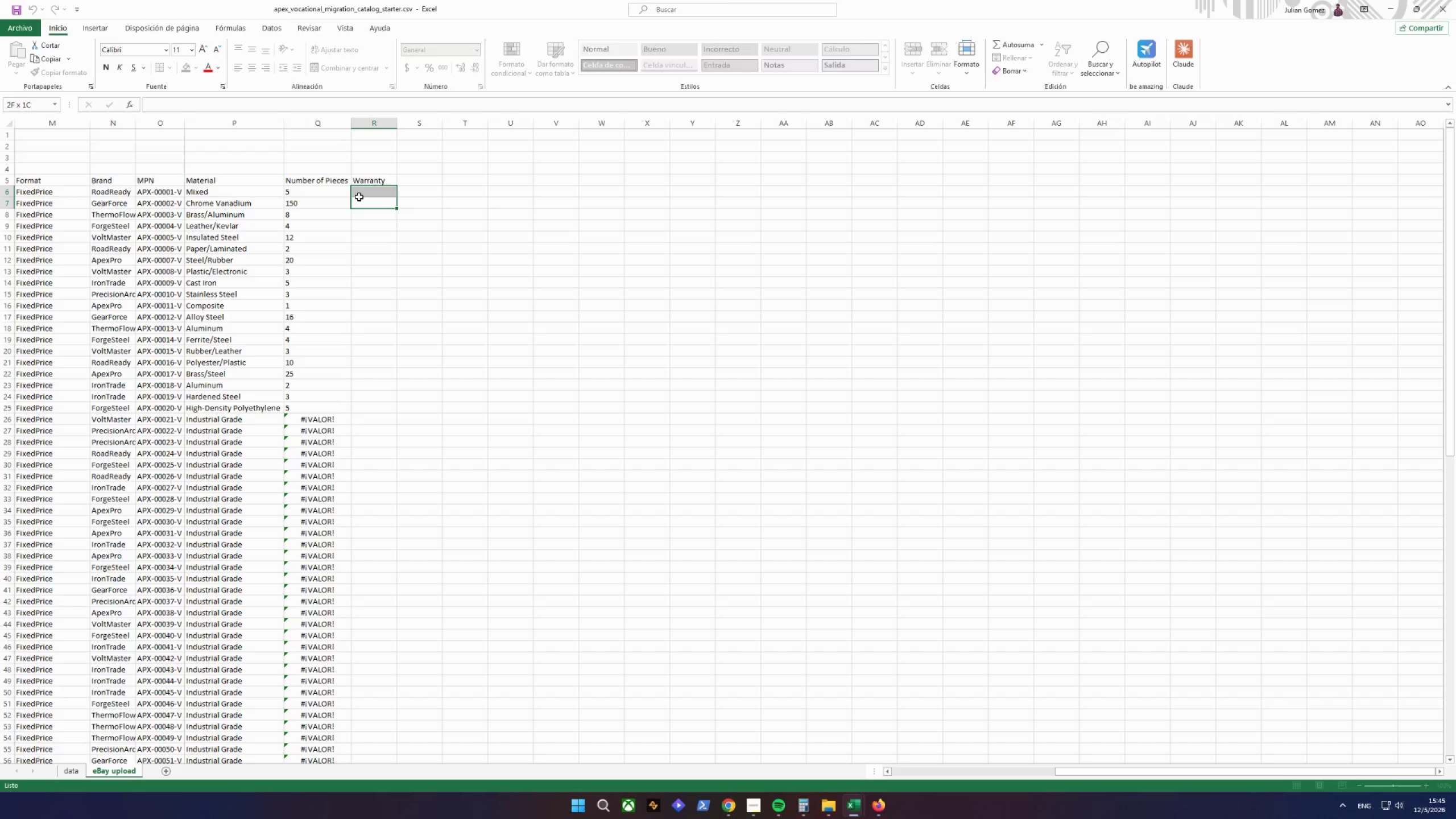 
double_click([363, 189])
 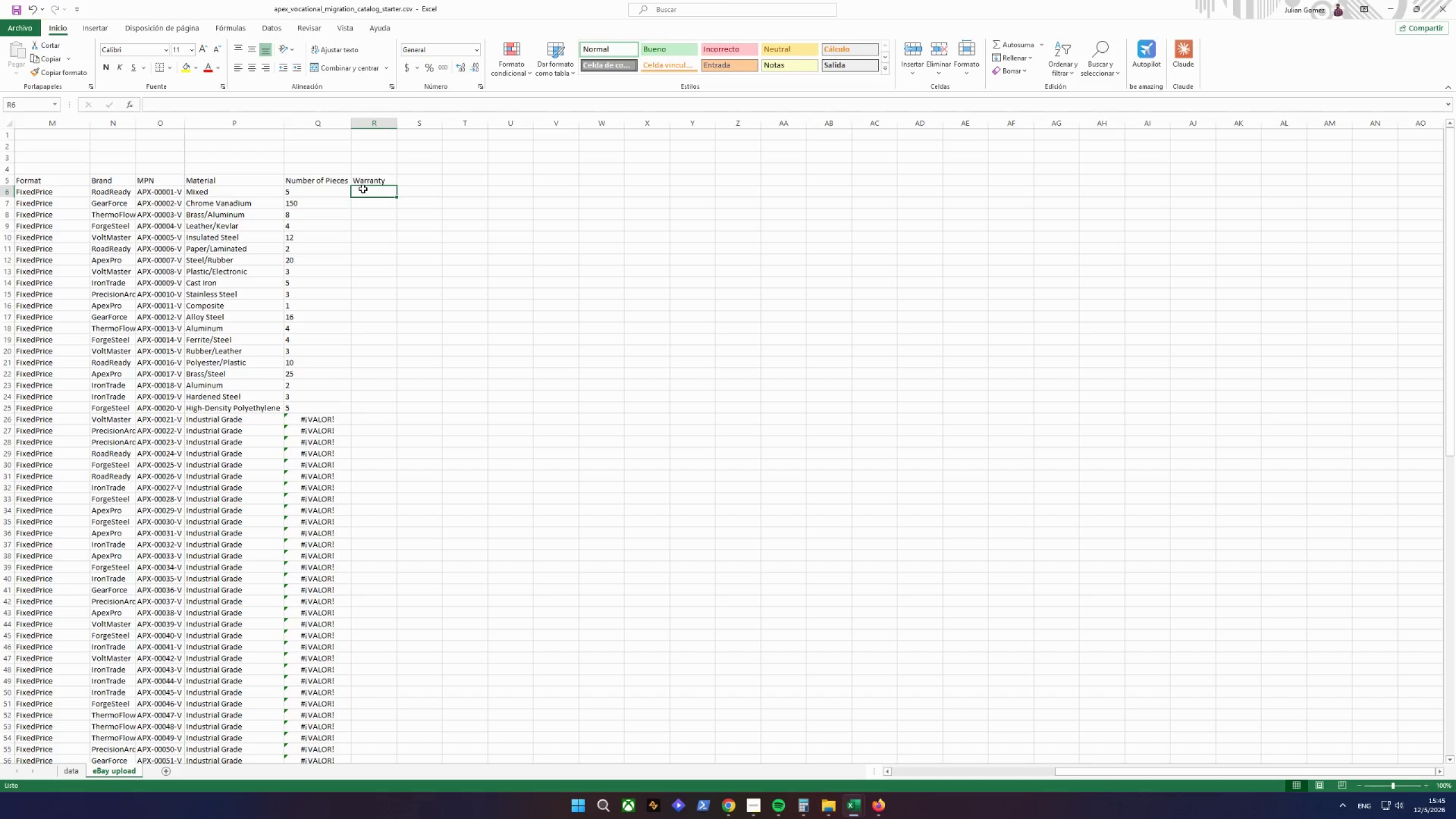 
key(Equal)
 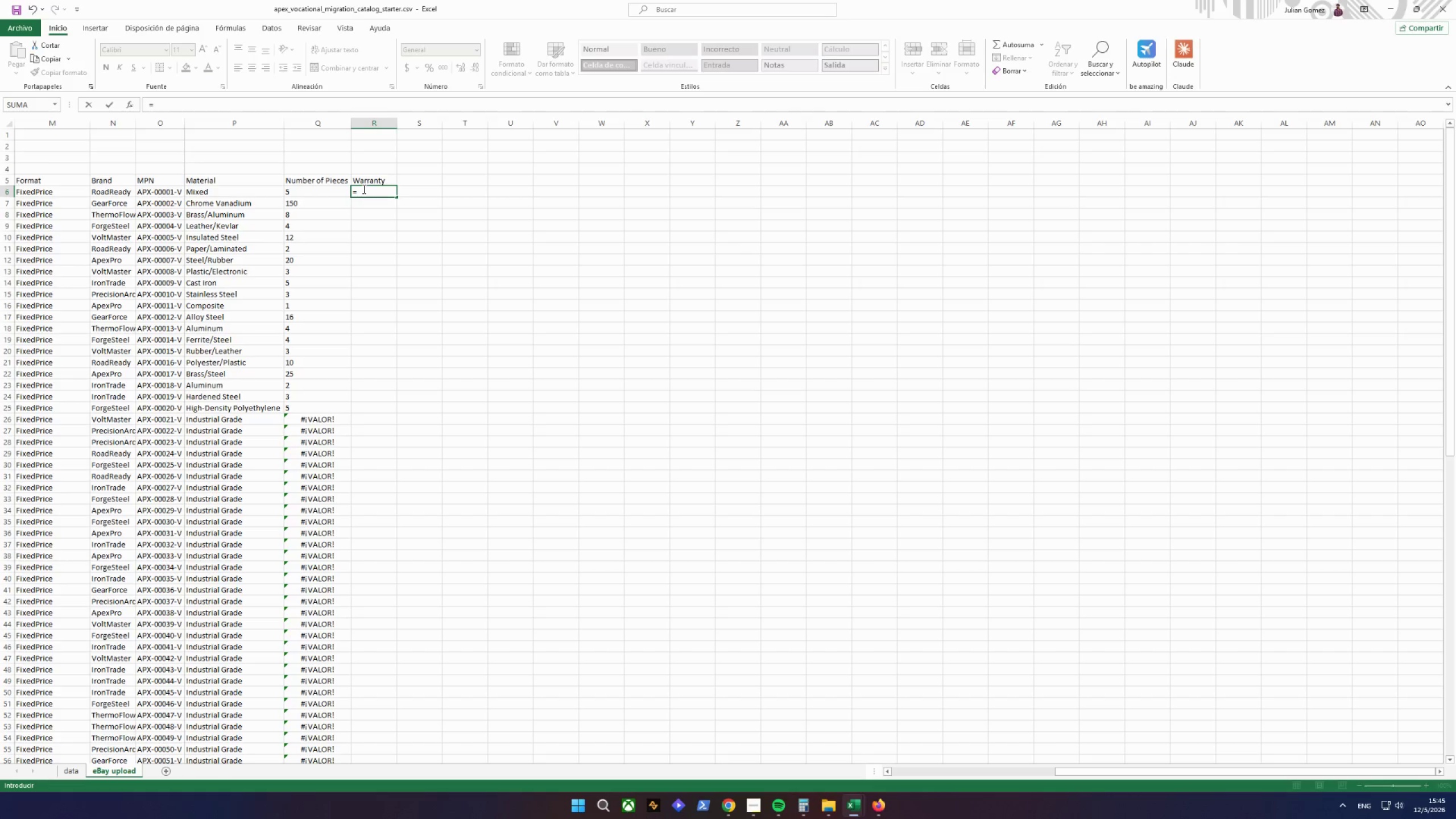 
type(SI(ESNUMERO(ENCONTRAR("Warranty)
 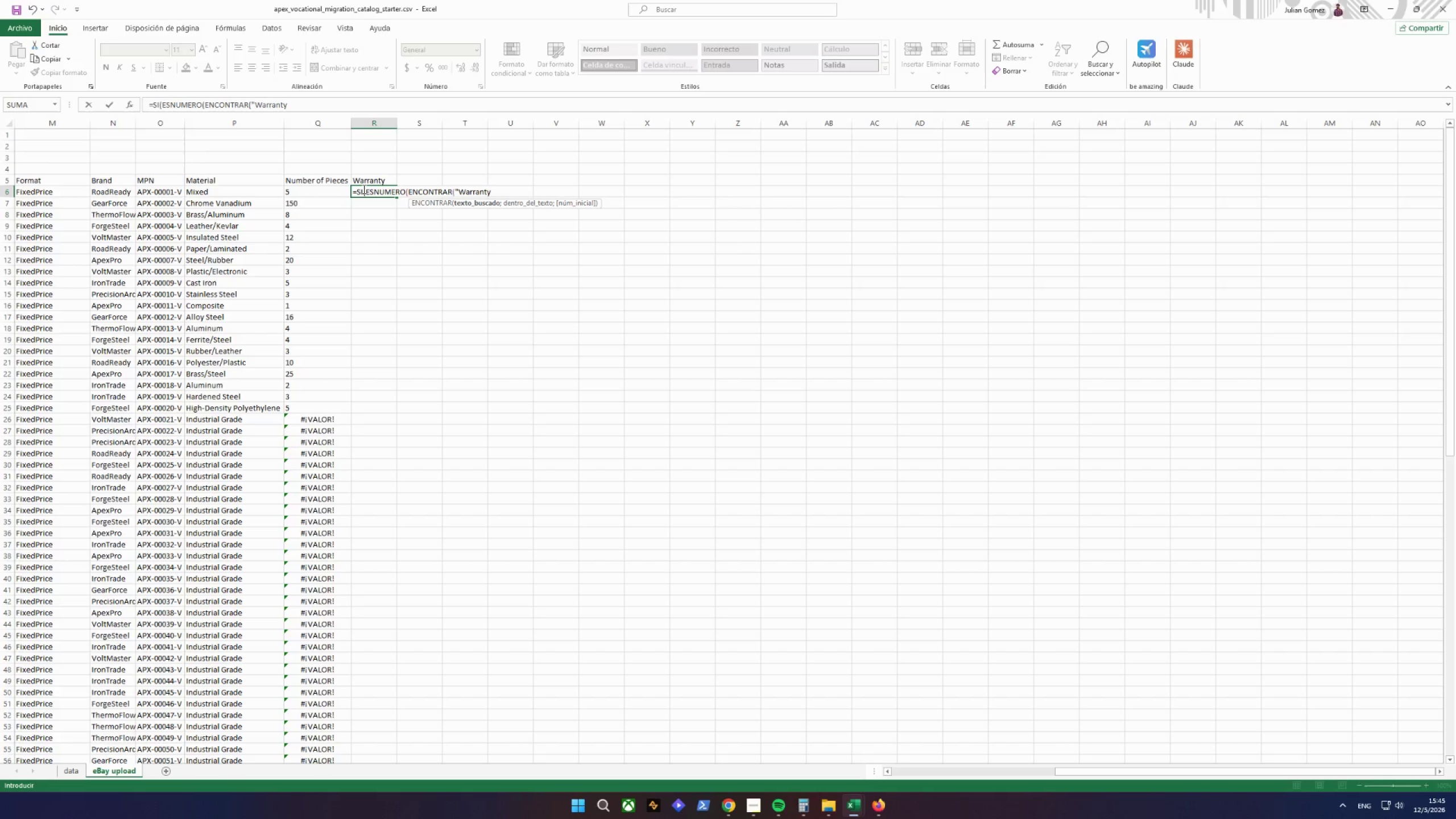 
key(Shift+Semicolon)
 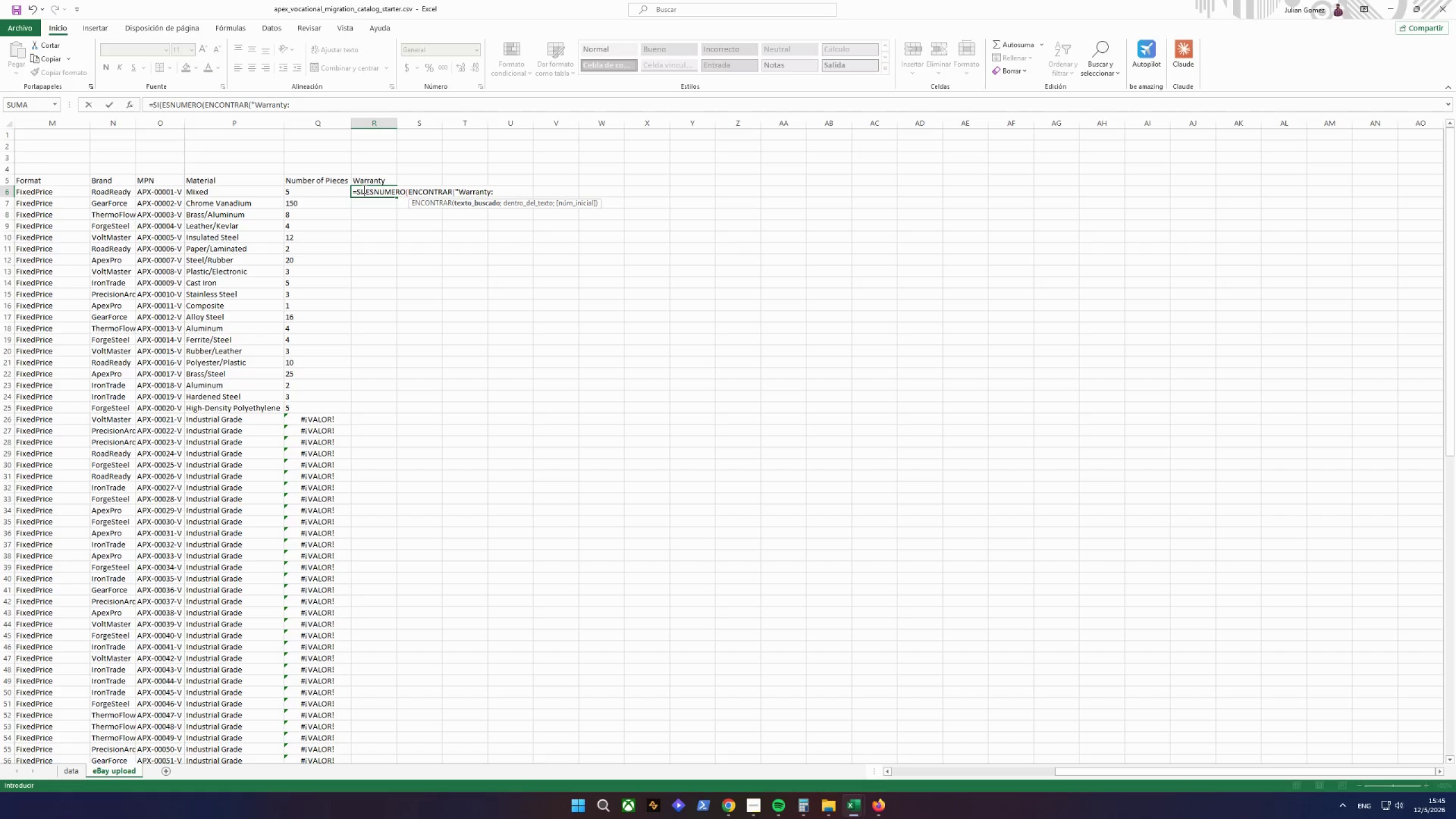 
key(Space)
 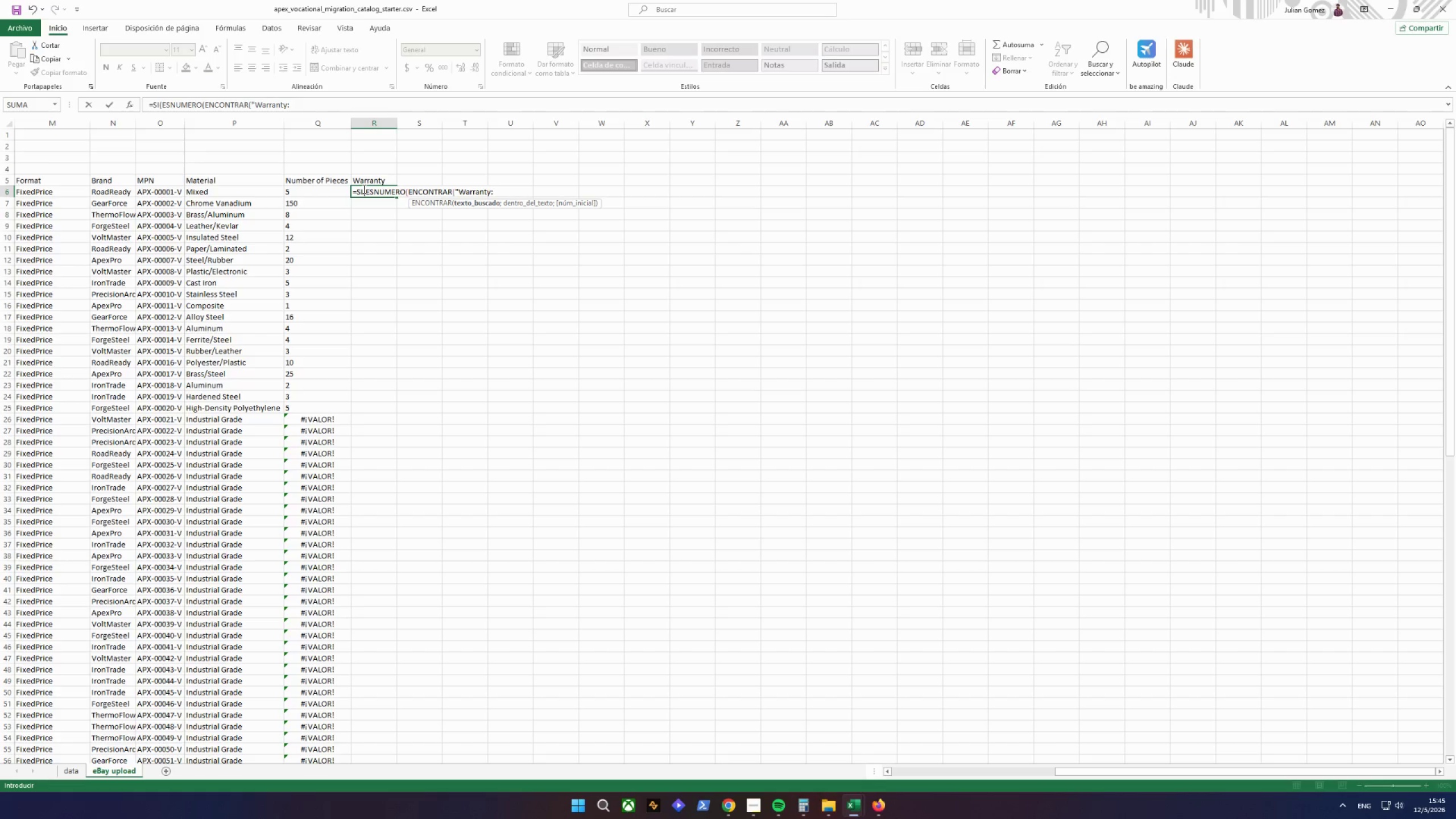 
key(Shift+Quote)
 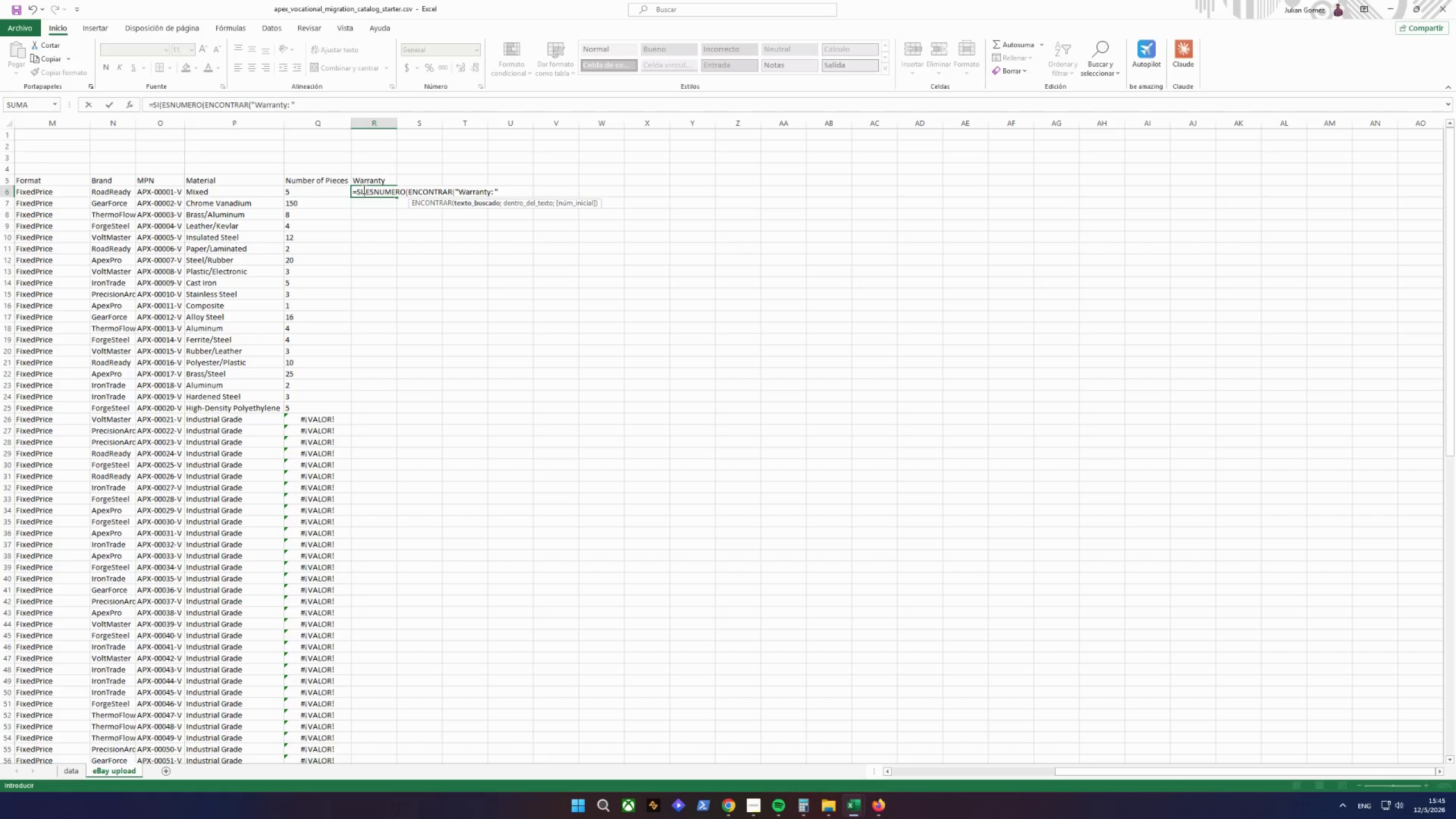 
key(Shift+ShiftRight)
 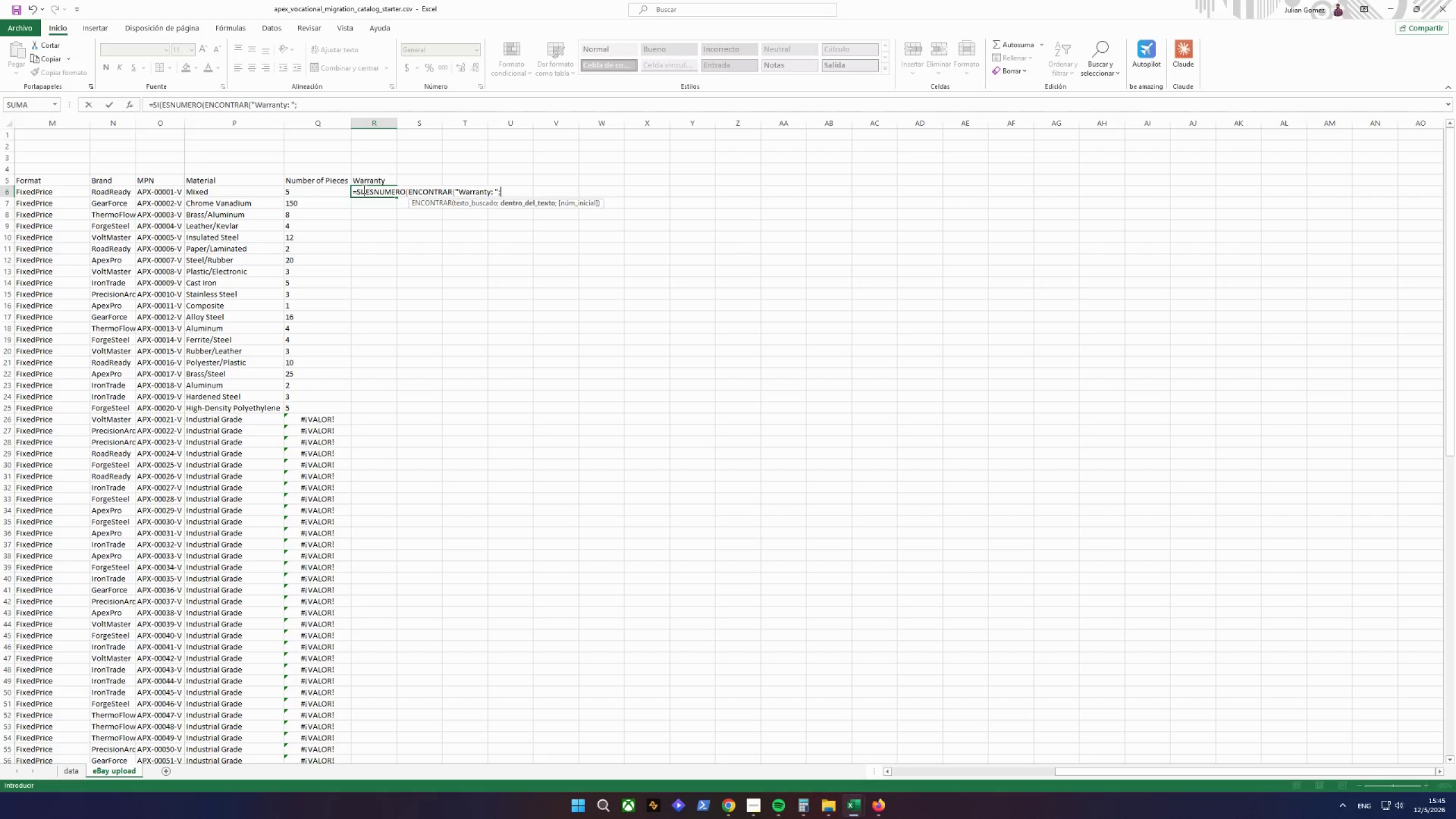 
key(Semicolon)
 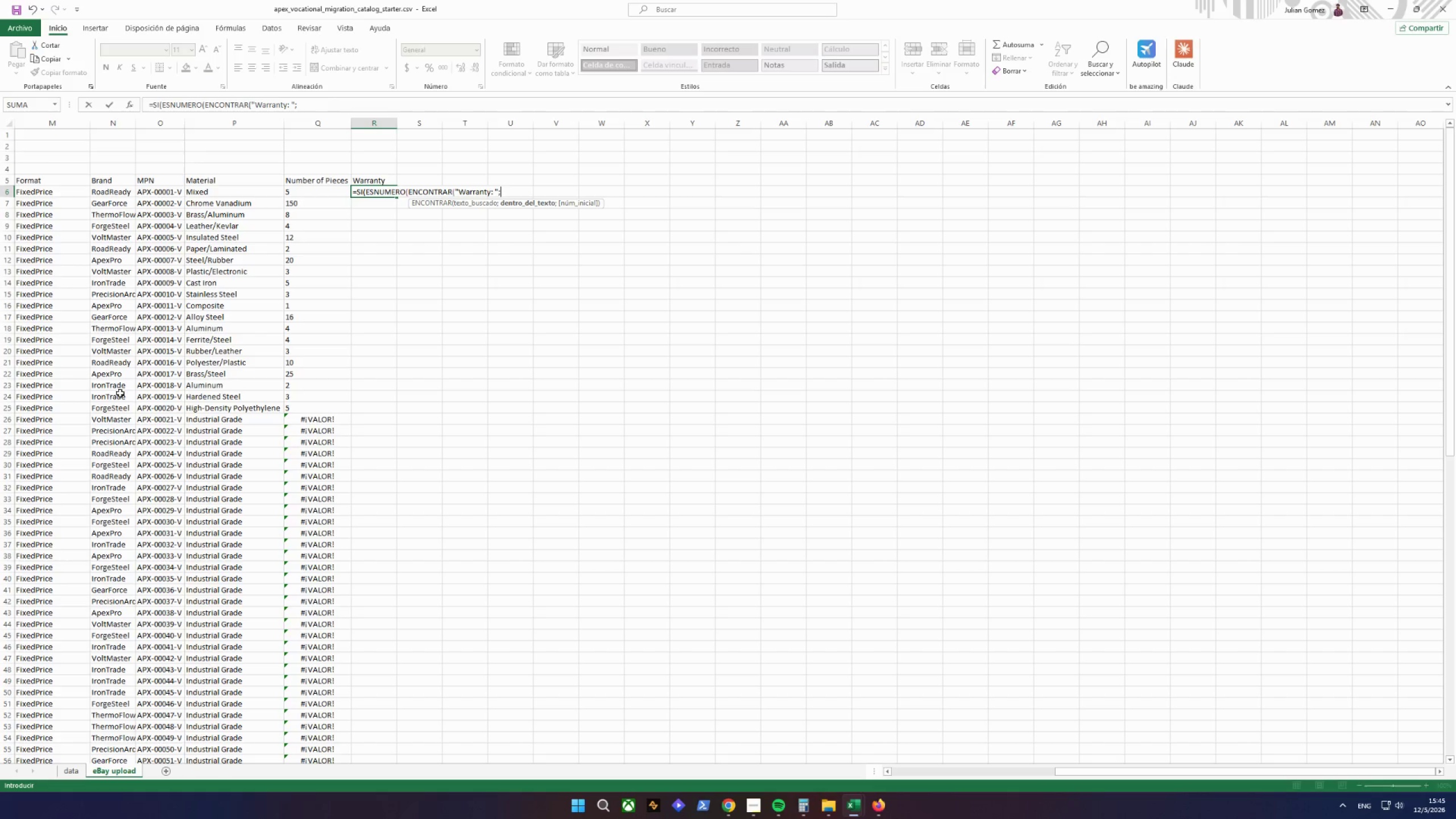 
wait(7.05)
 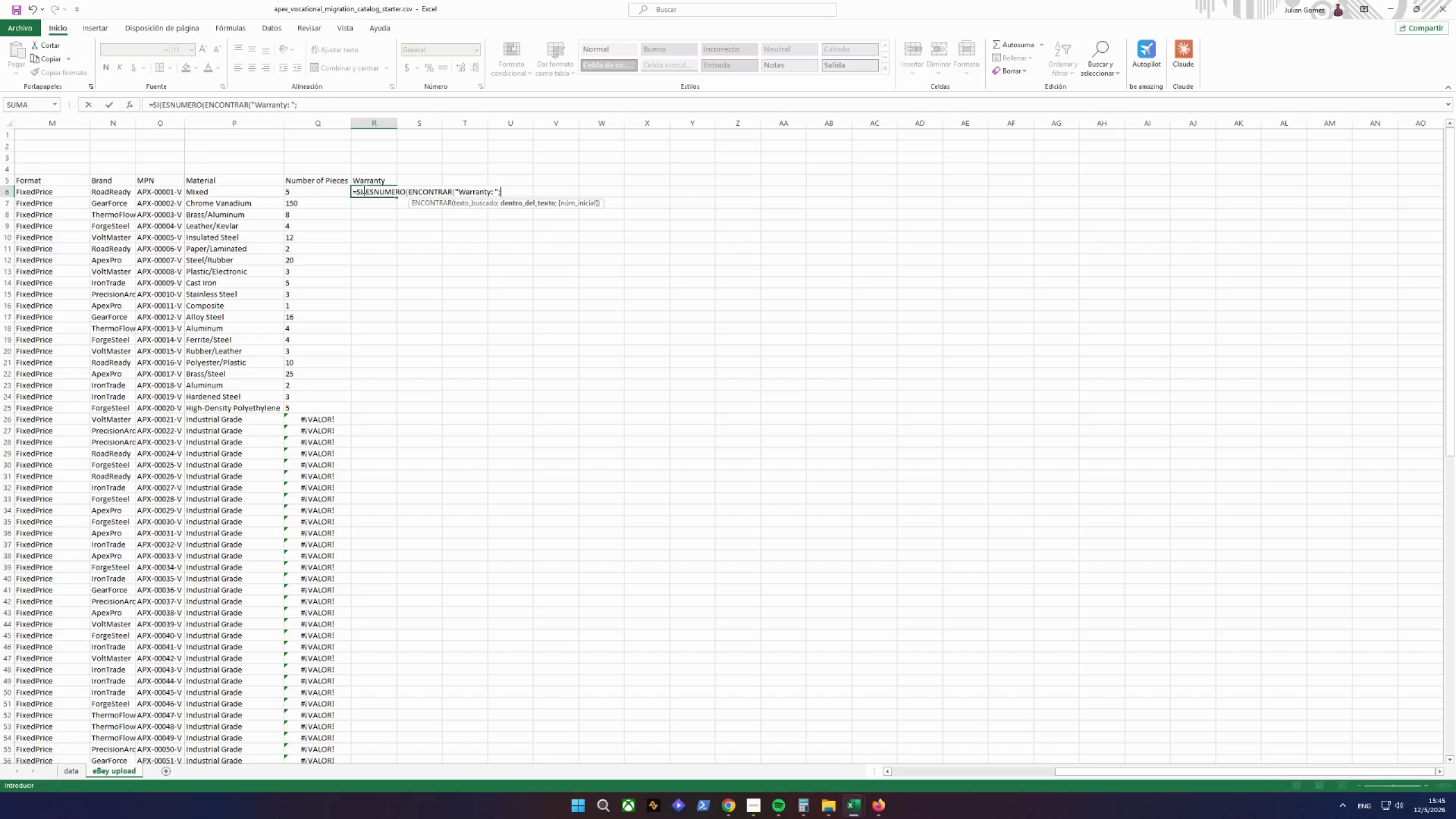 
left_click([82, 770])
 